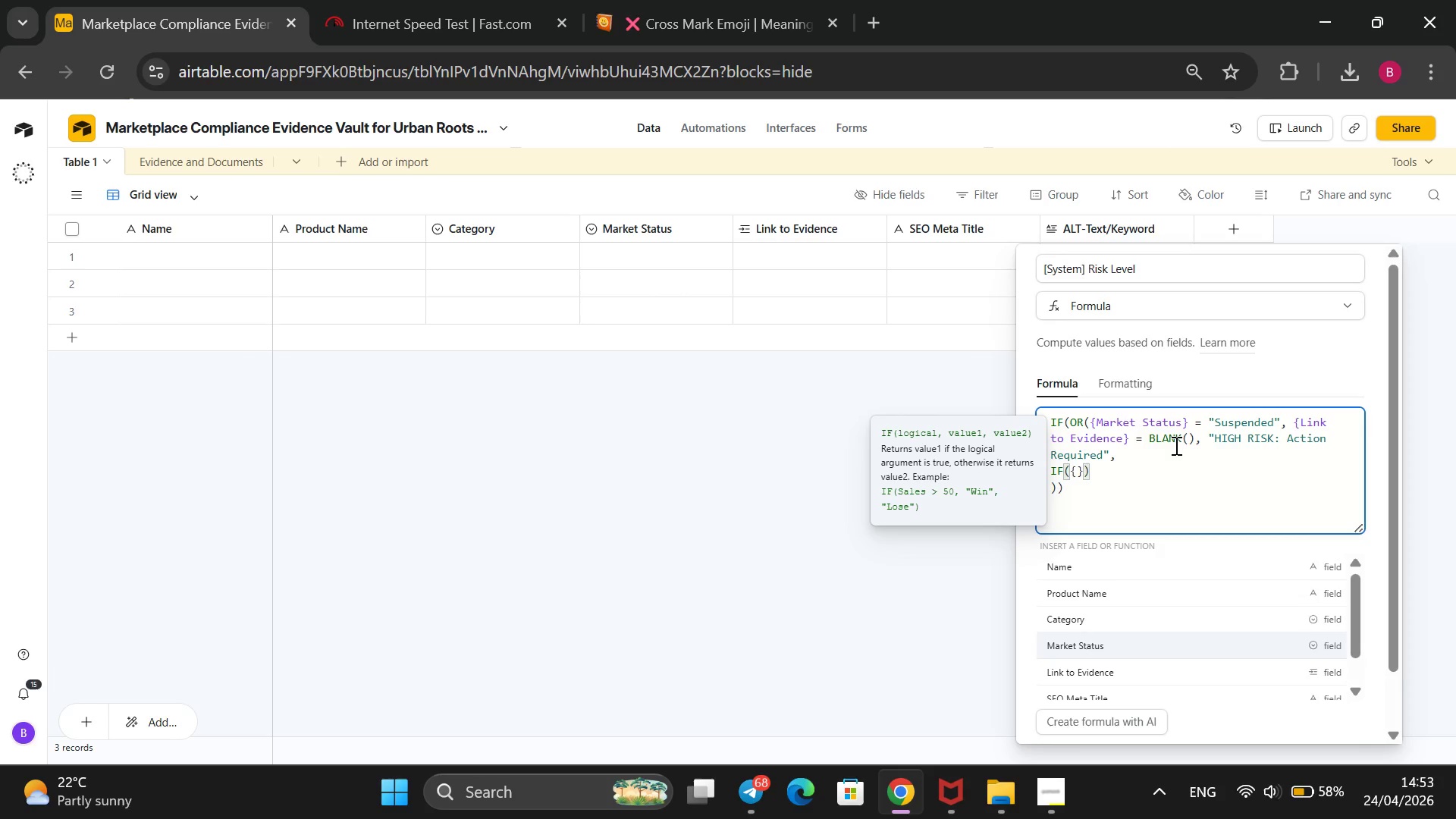 
key(ArrowDown)
 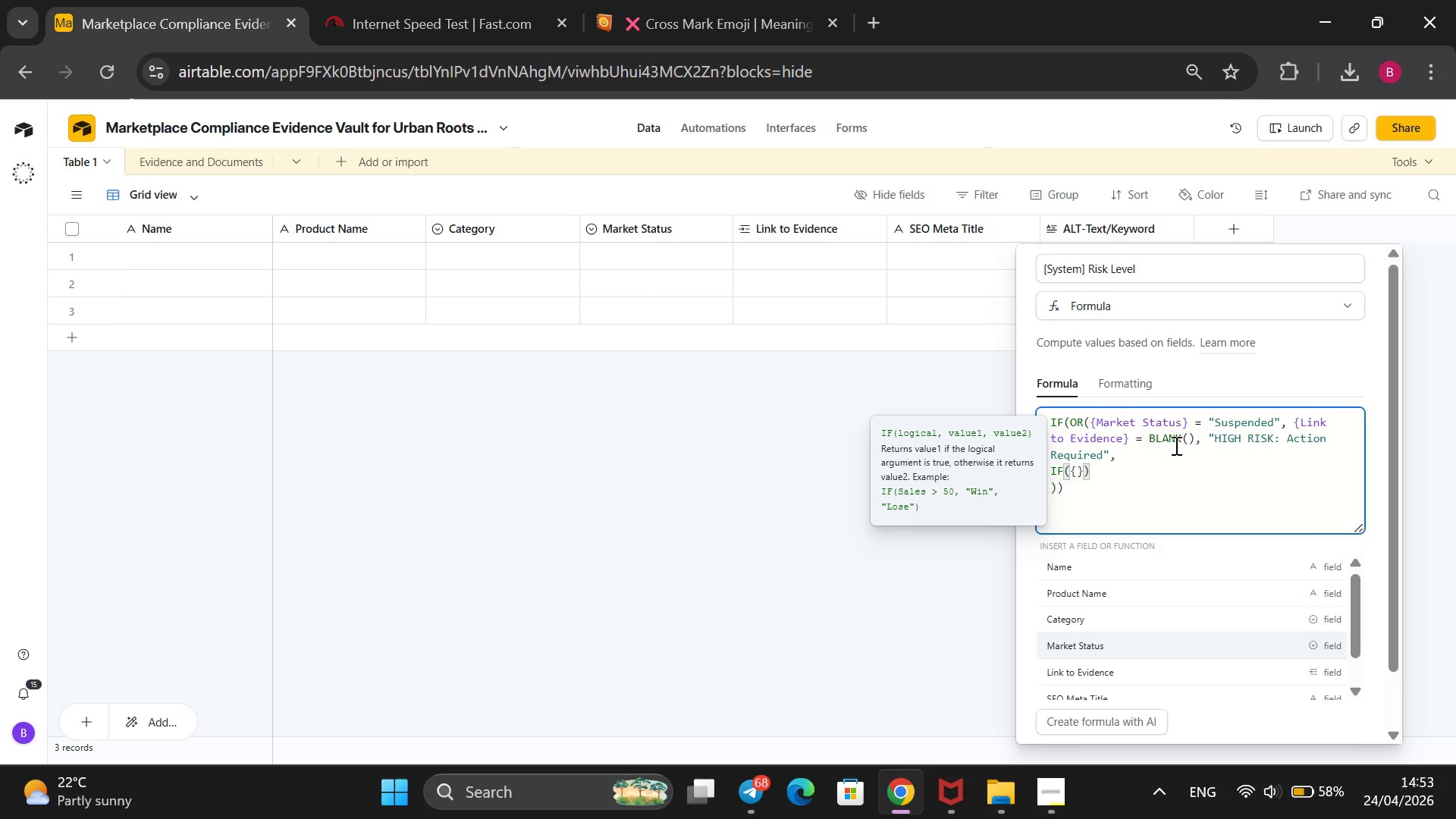 
key(Enter)
 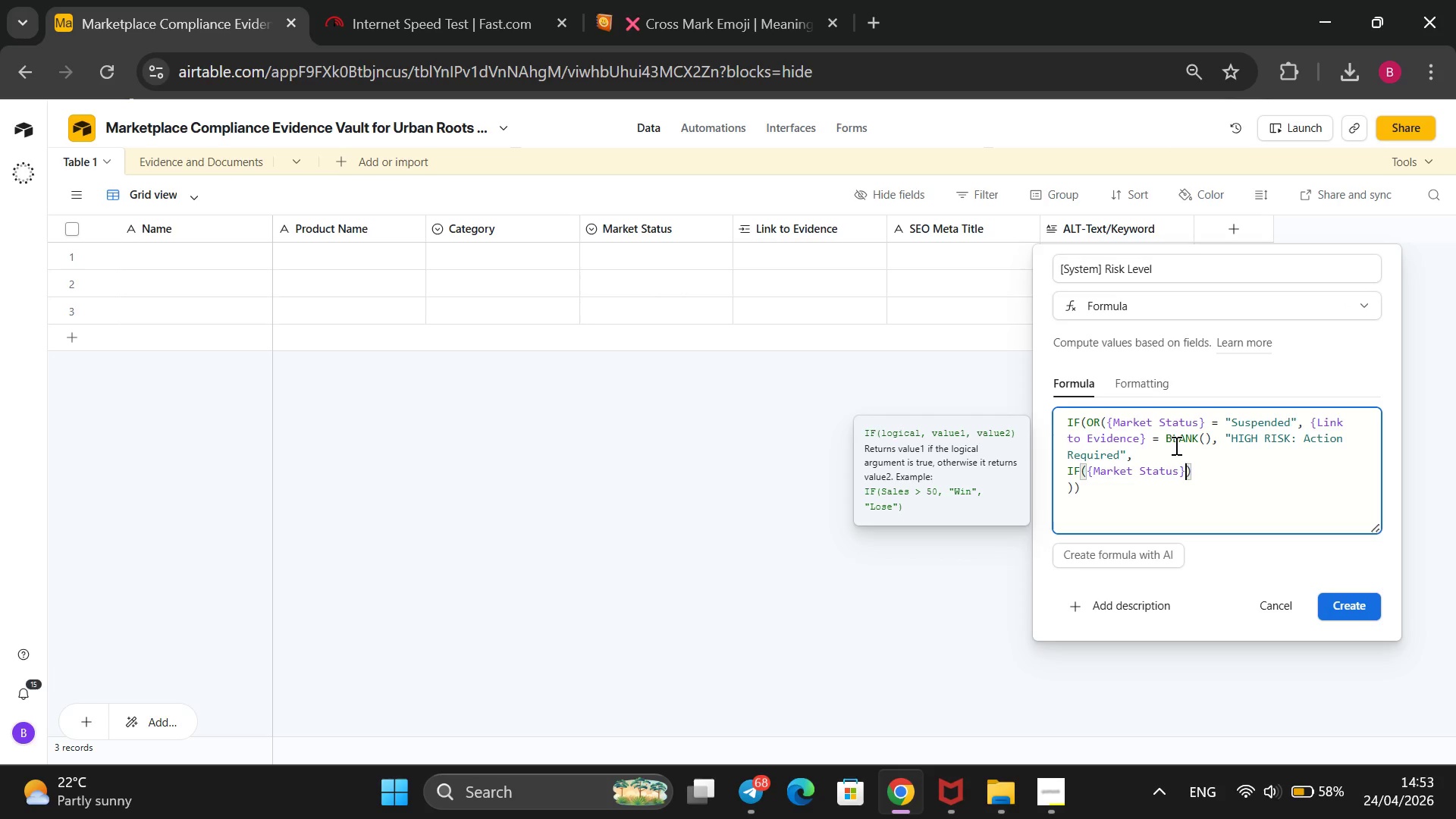 
type( = @Under Review)
 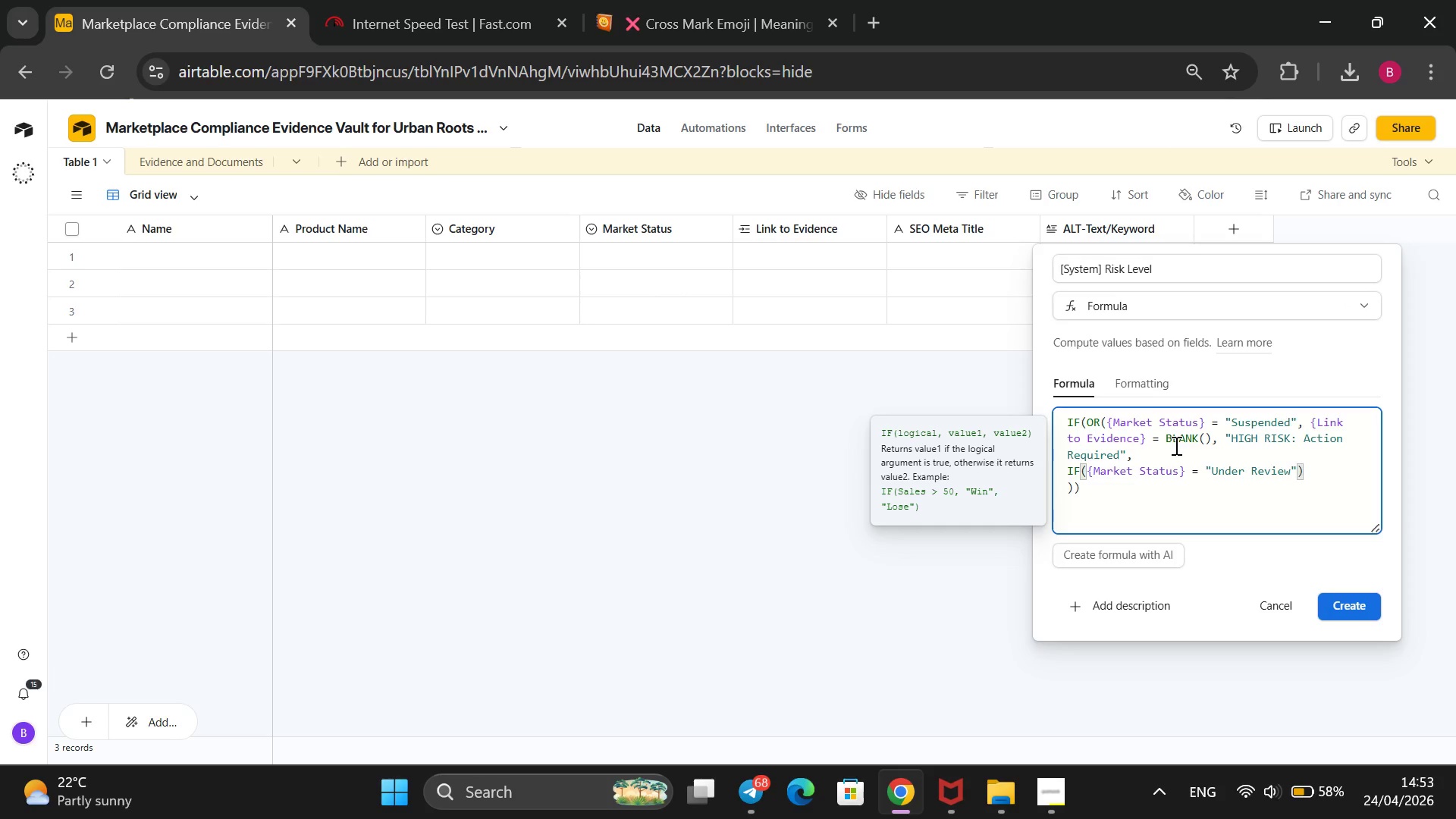 
key(ArrowRight)
 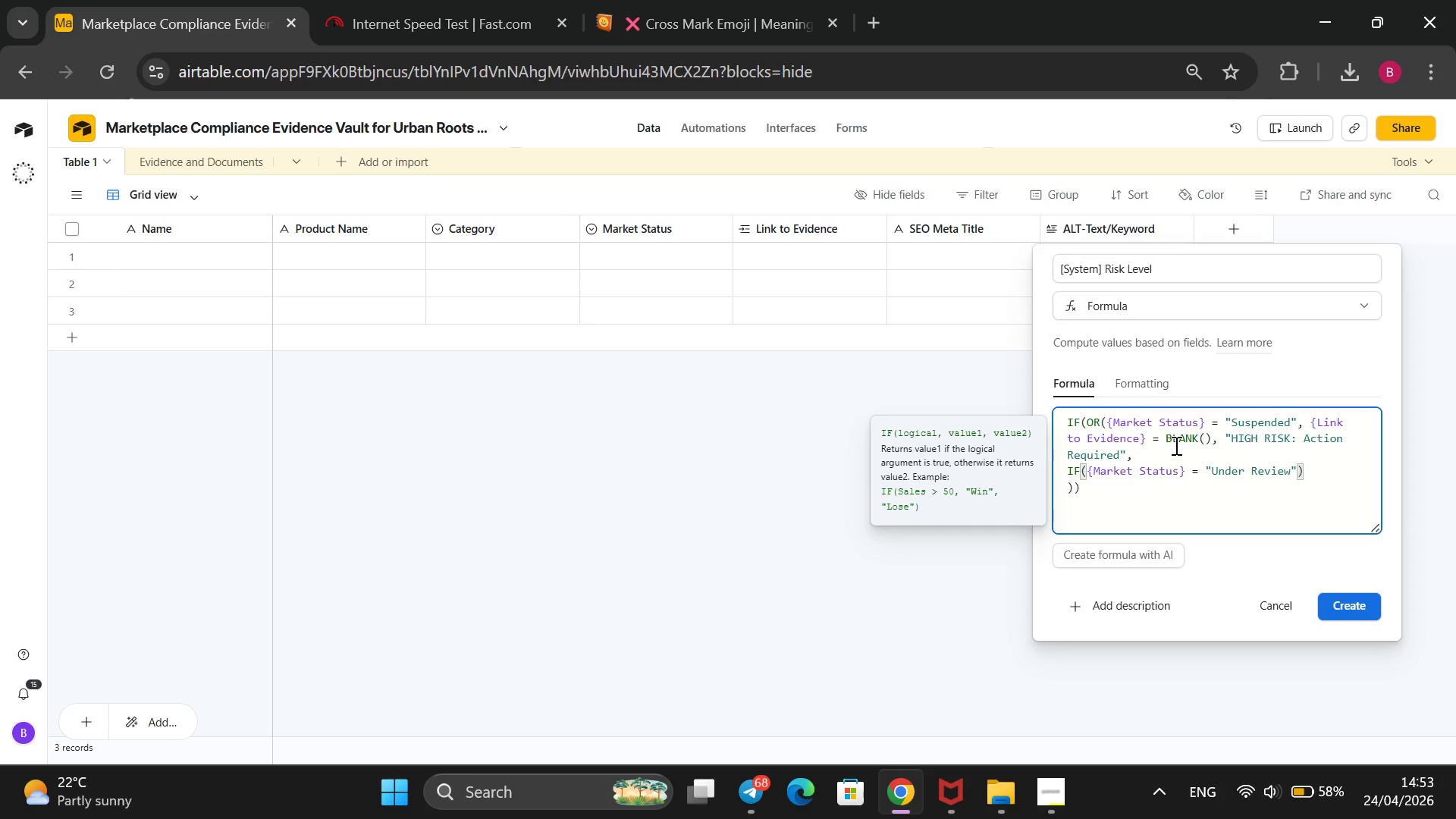 
type(, @Medium)
key(Backspace)
key(Backspace)
key(Backspace)
key(Backspace)
key(Backspace)
type(EDIUM RISK: PA)
 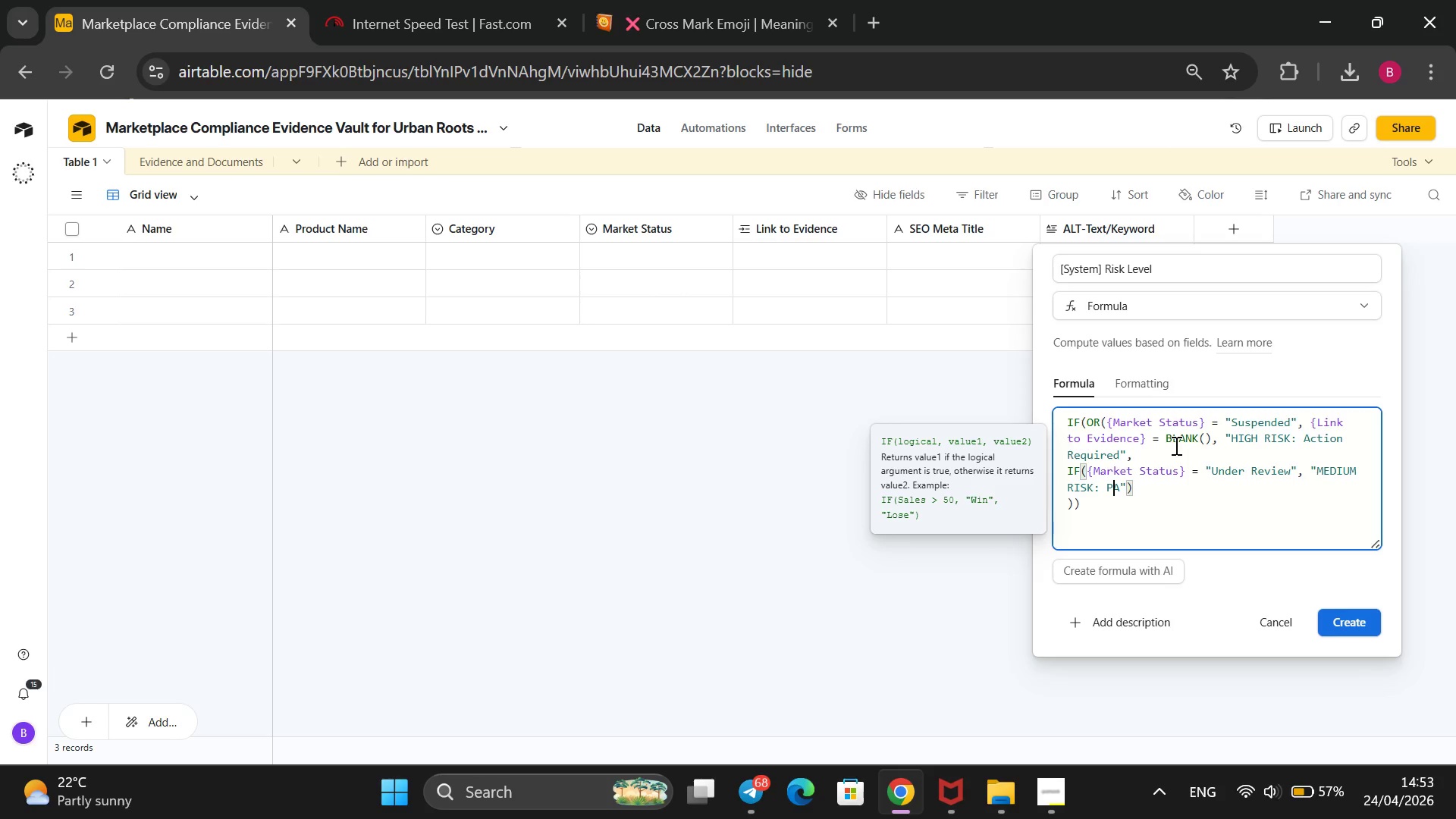 
 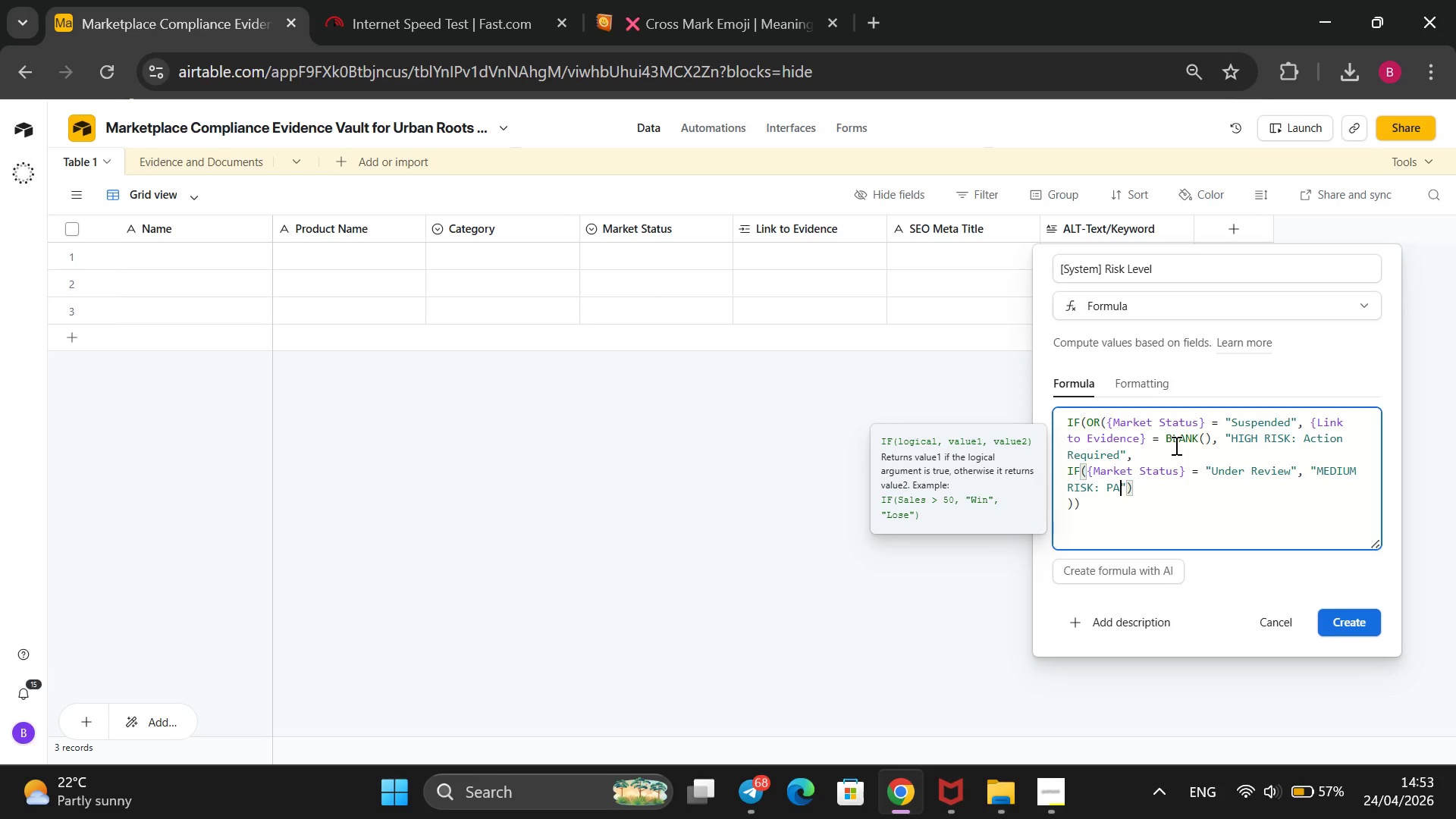 
key(ArrowLeft)
 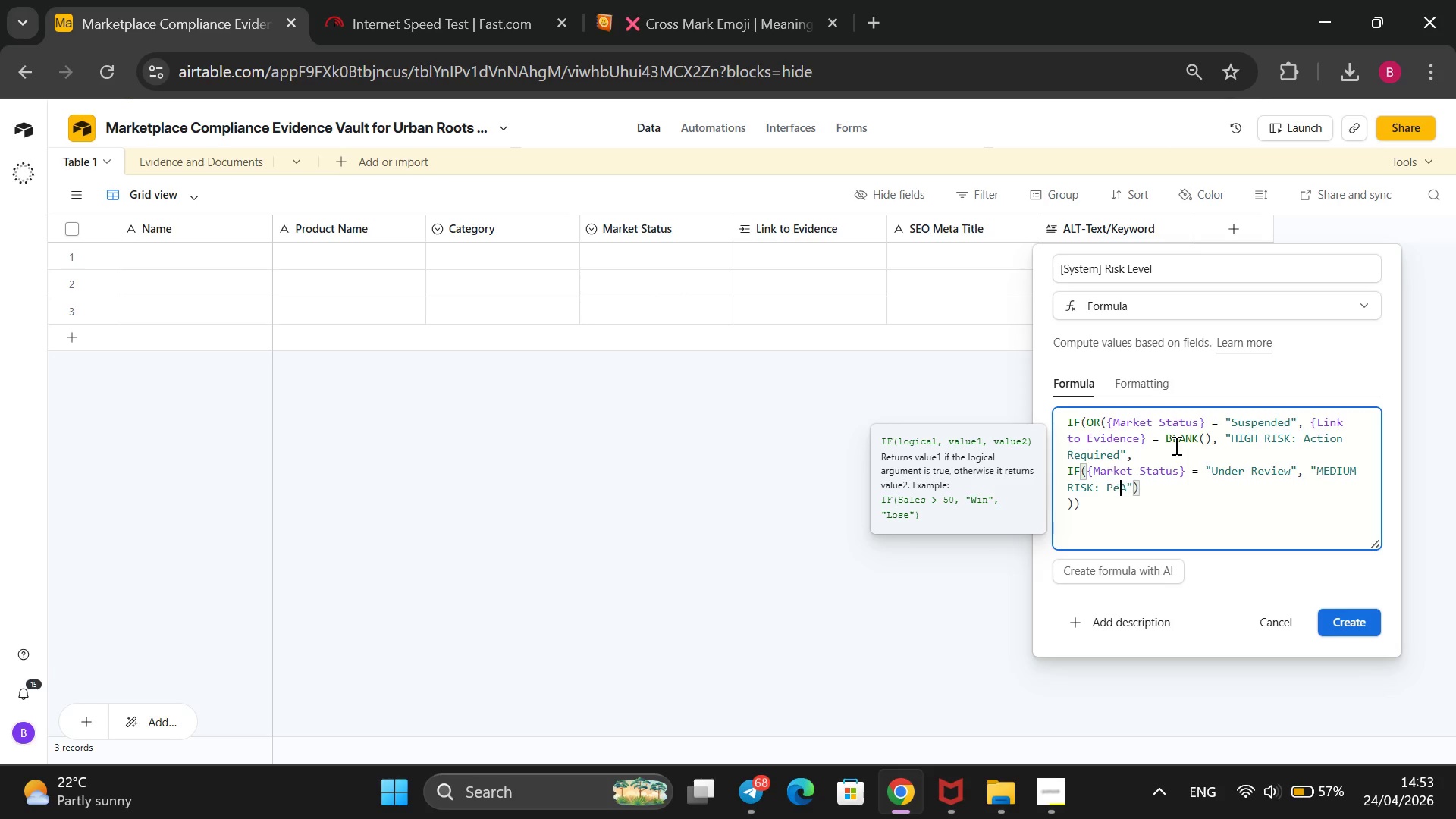 
type(ending )
 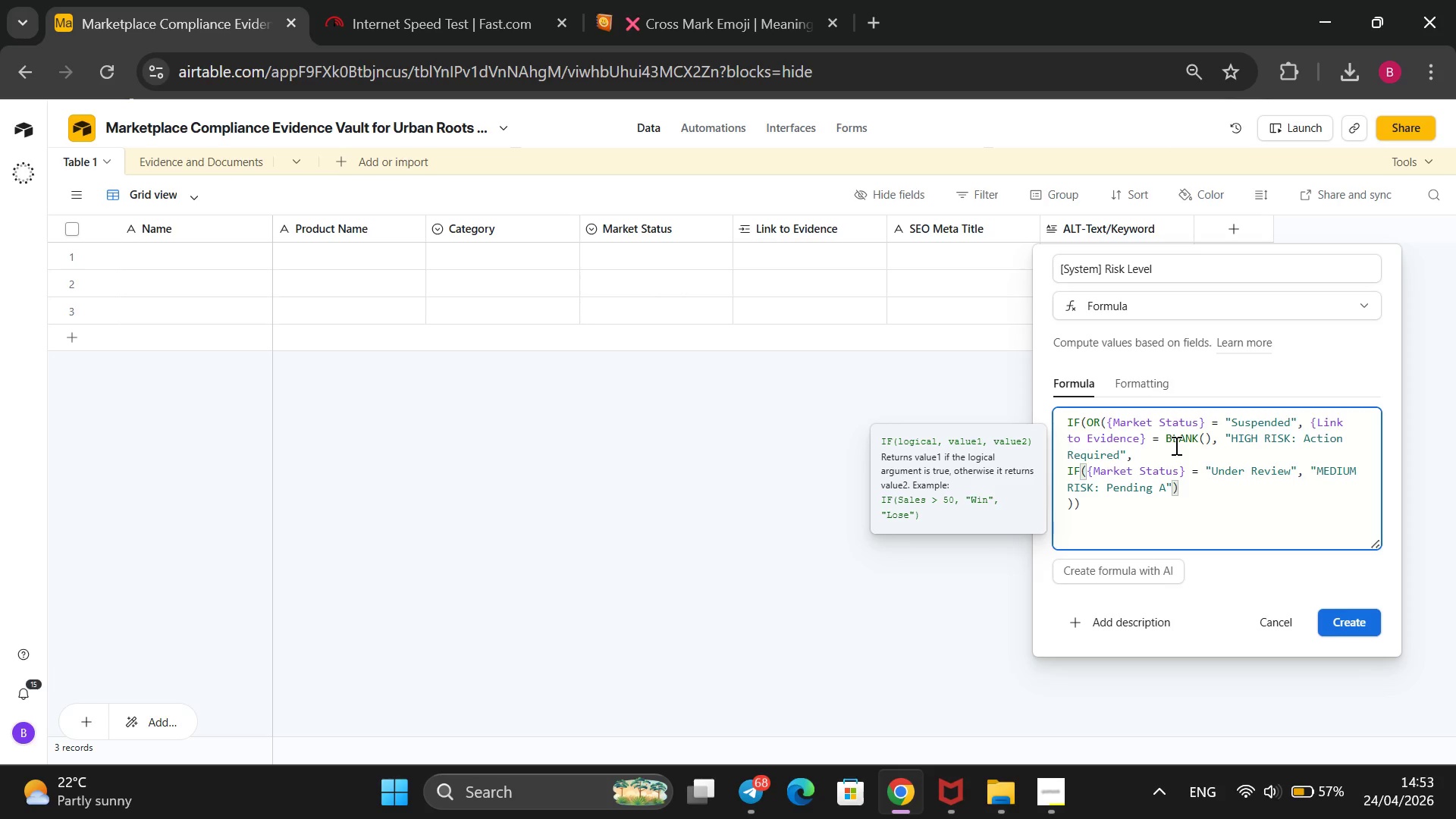 
key(ArrowRight)
 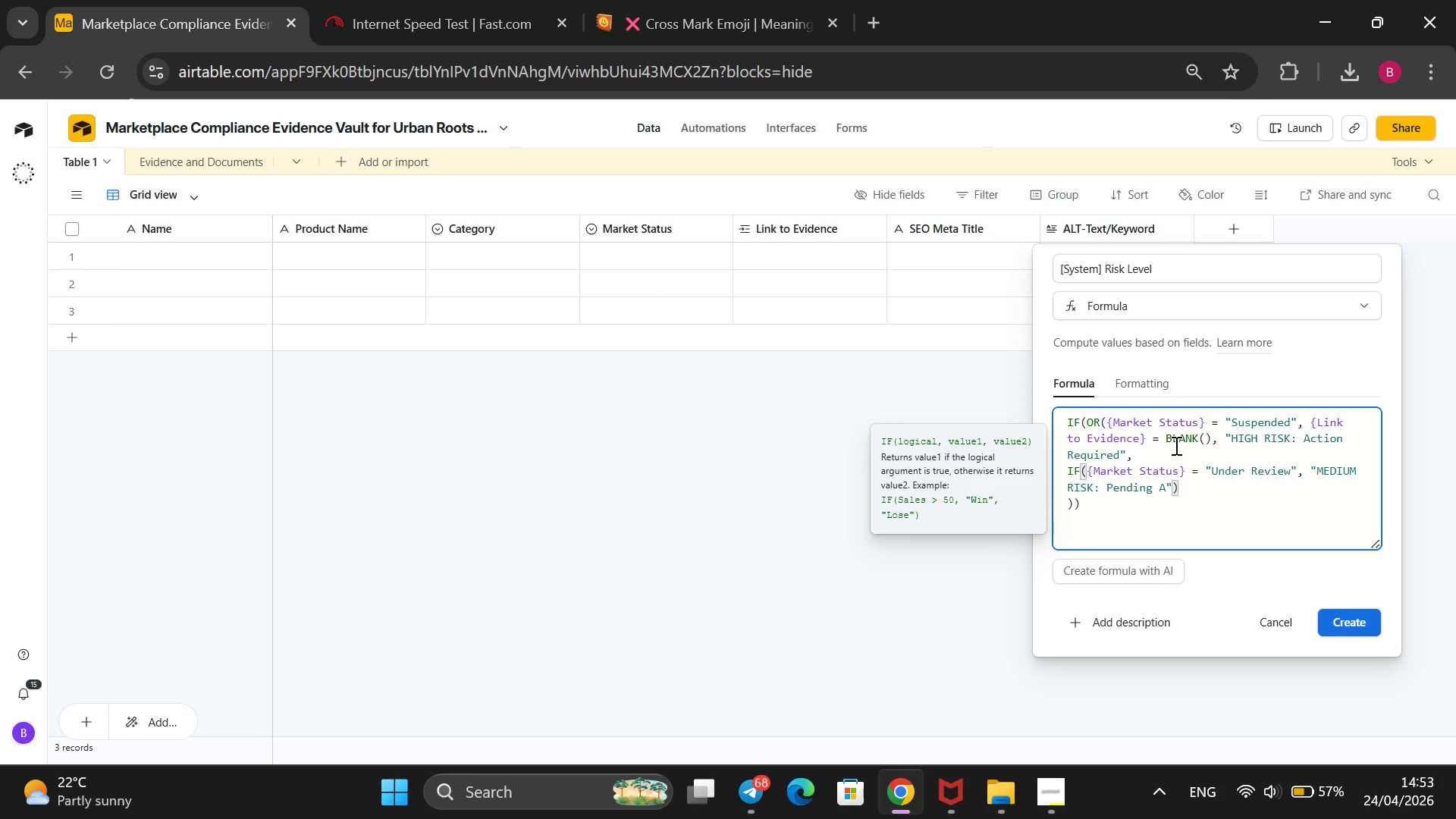 
type(udit)
 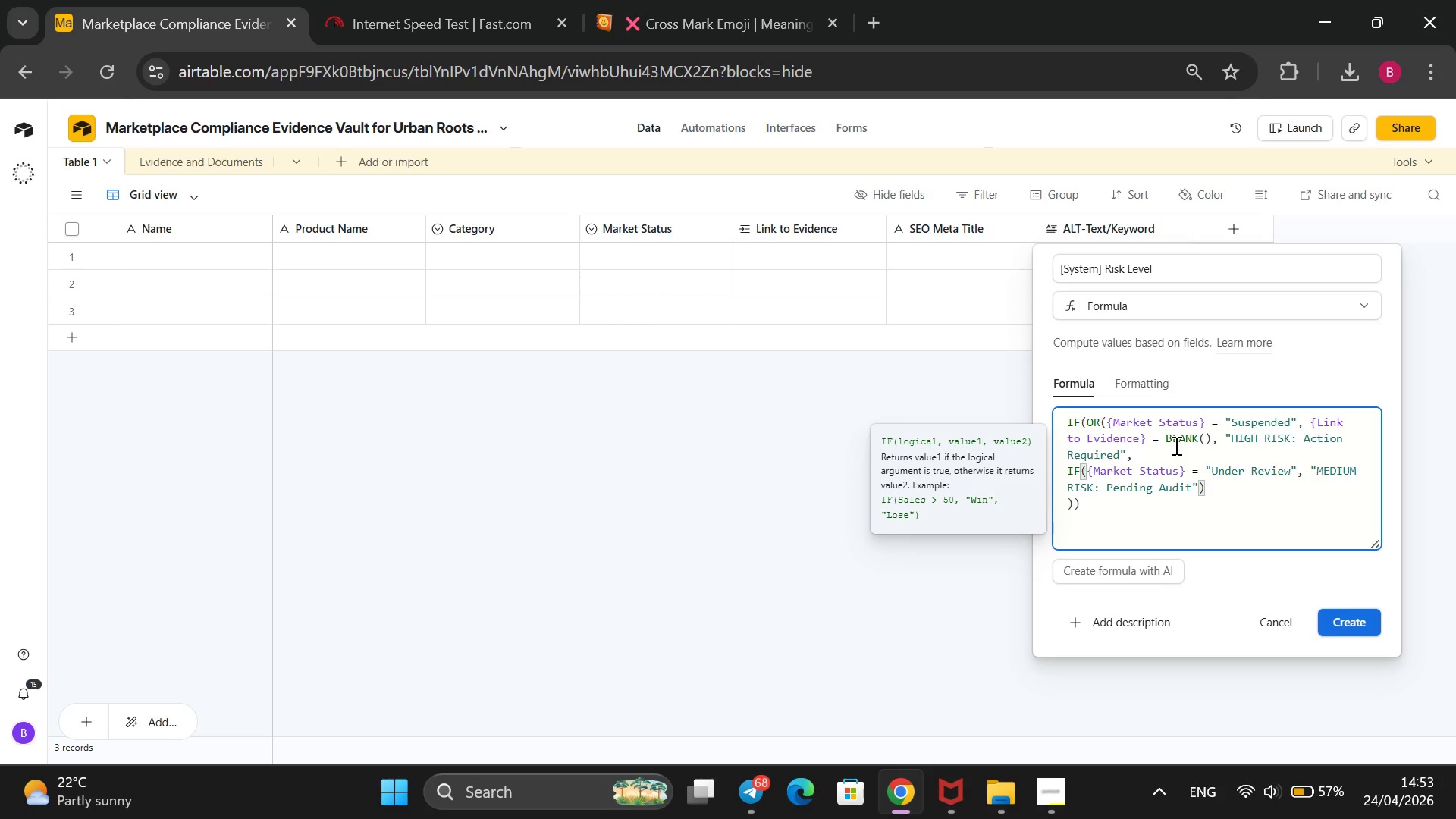 
key(ArrowRight)
 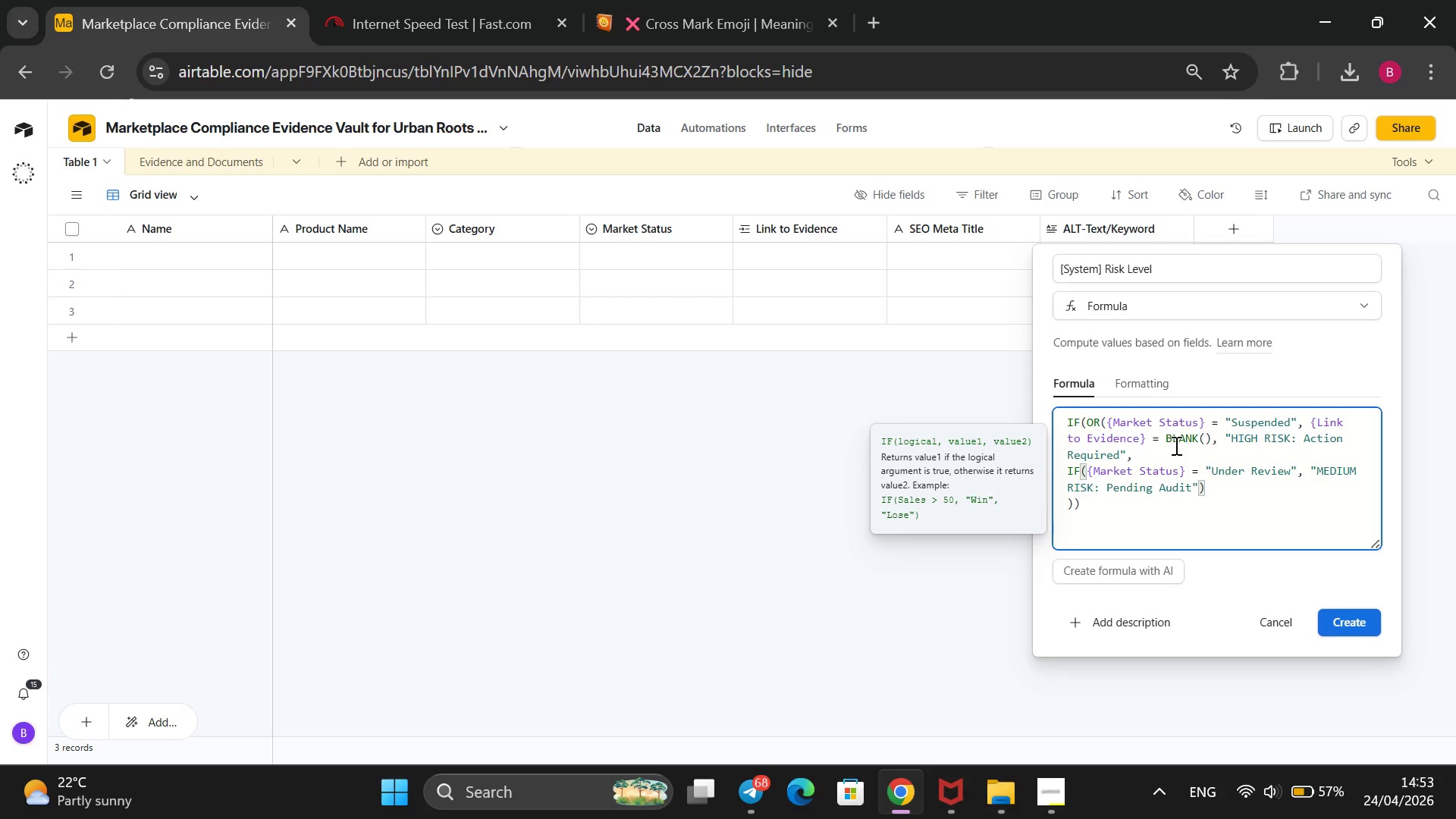 
key(Comma)
 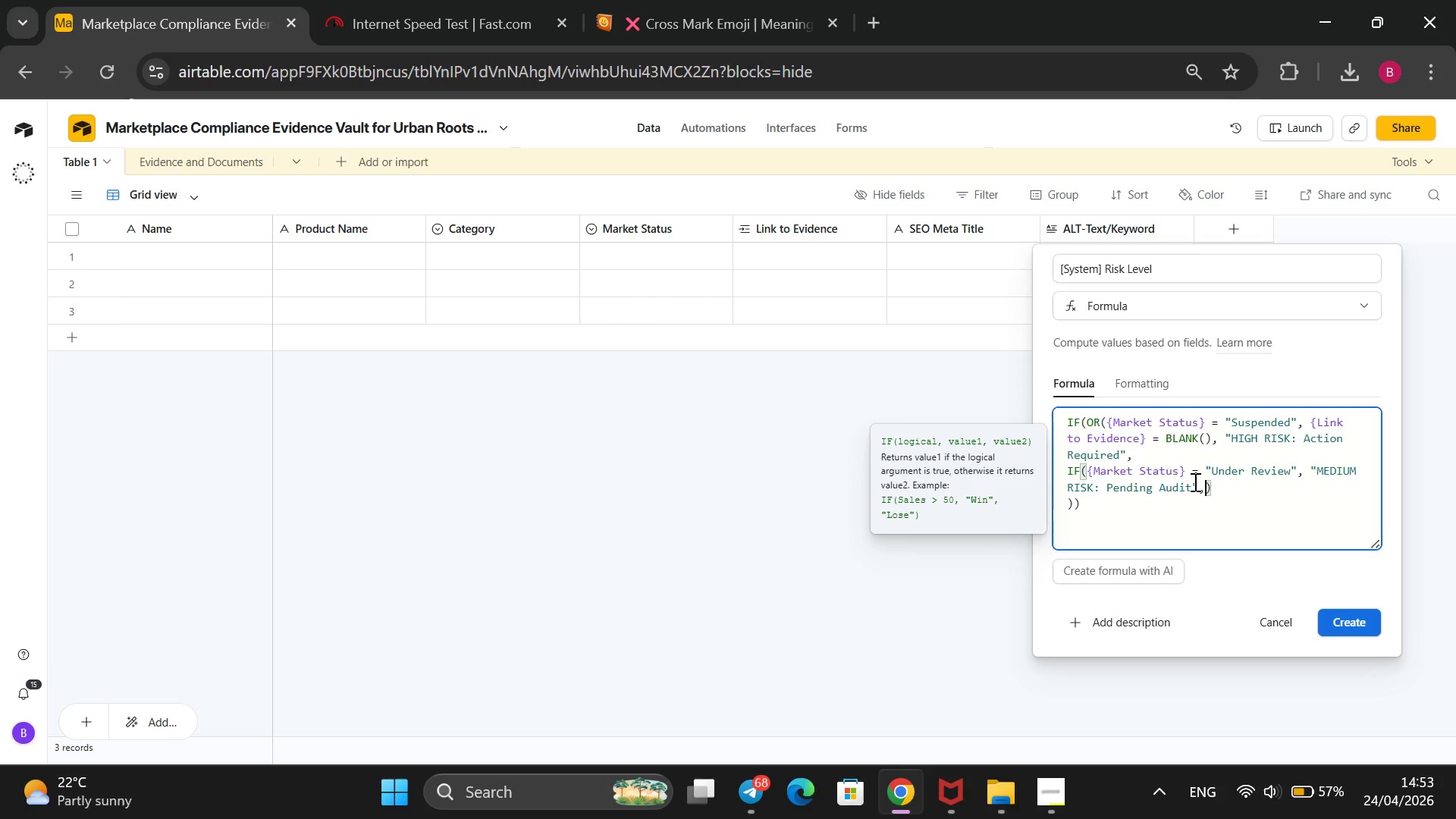 
wait(7.59)
 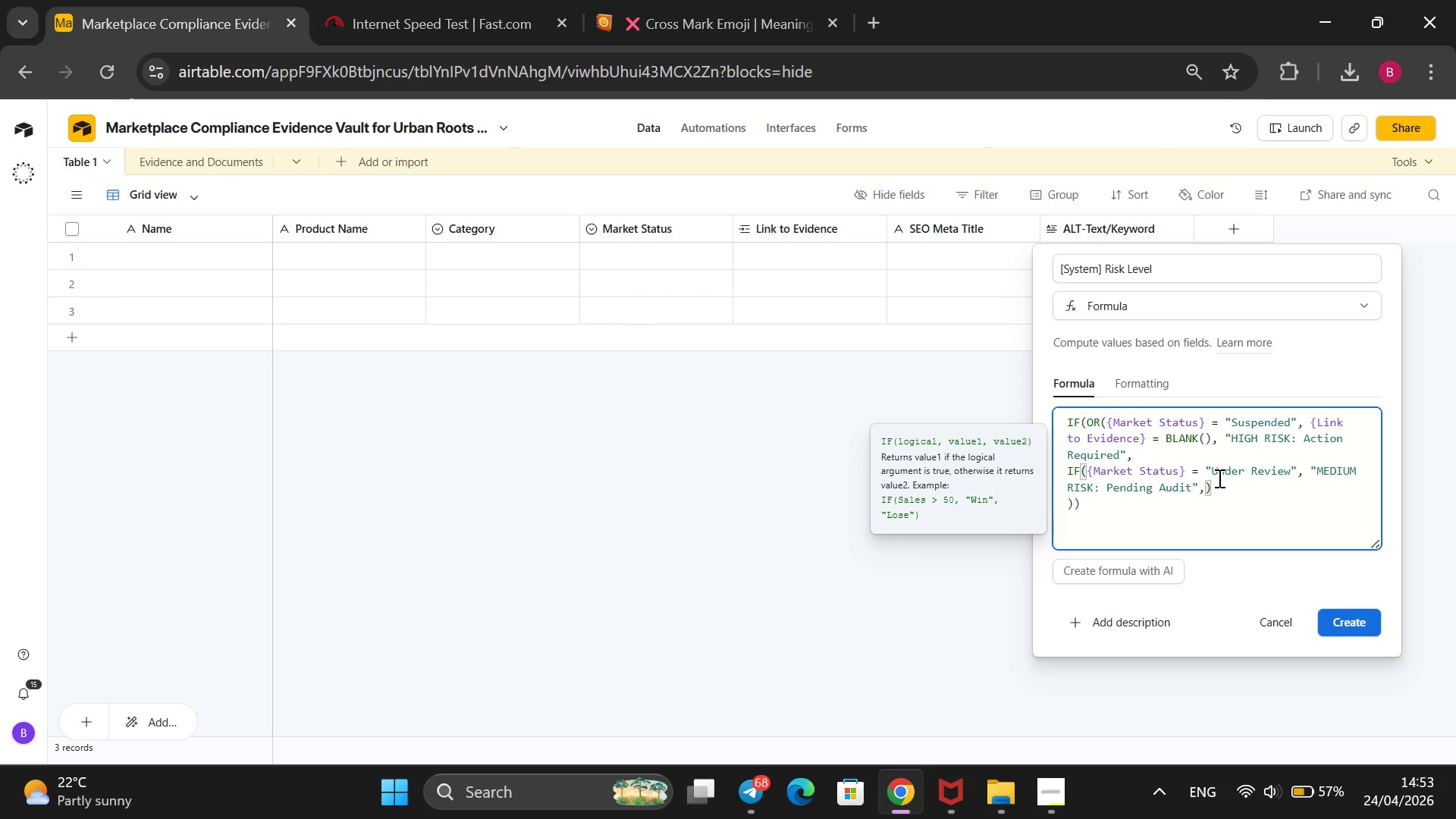 
key(Shift+2)
 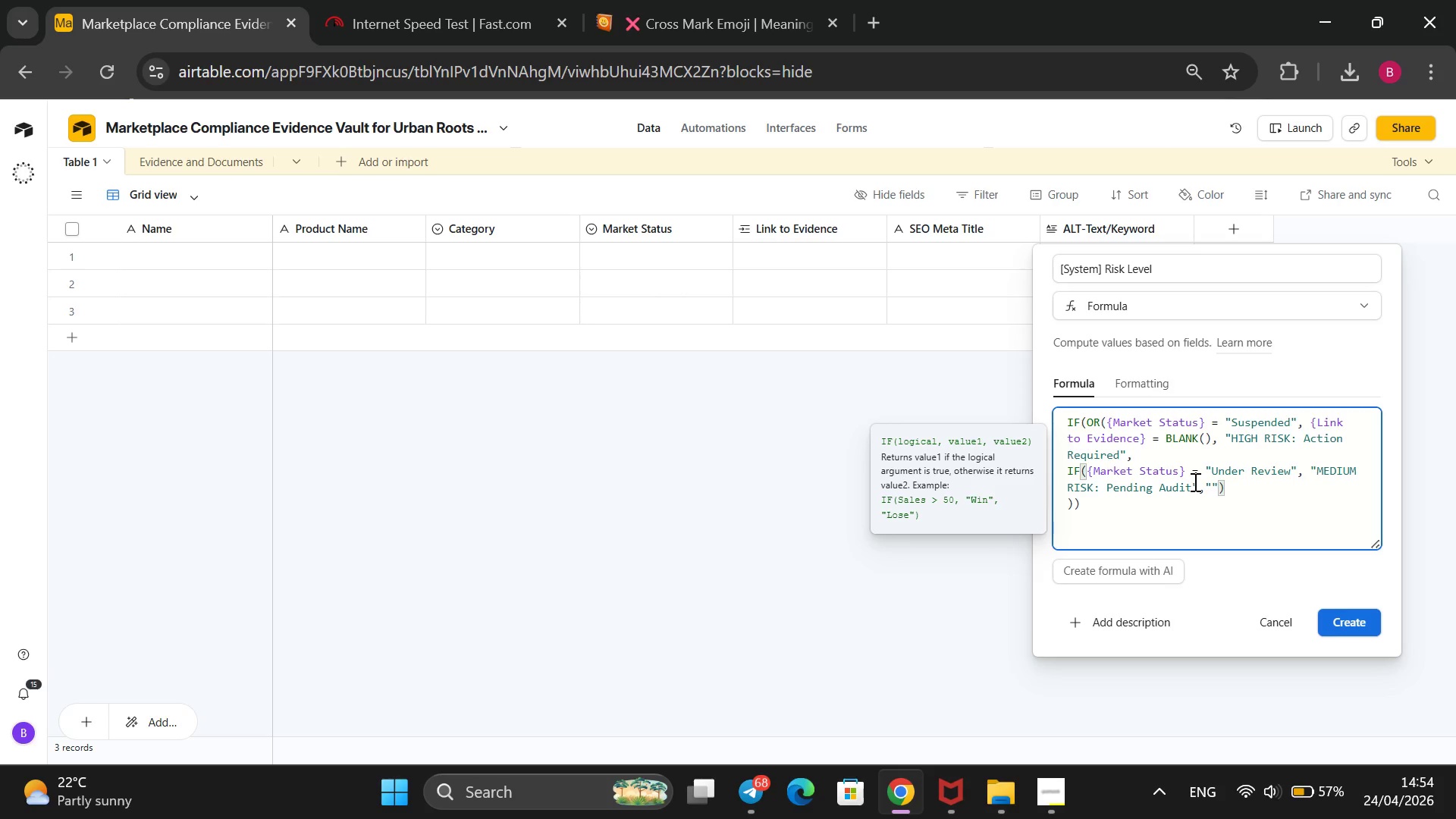 
type(COMPLIANT)
 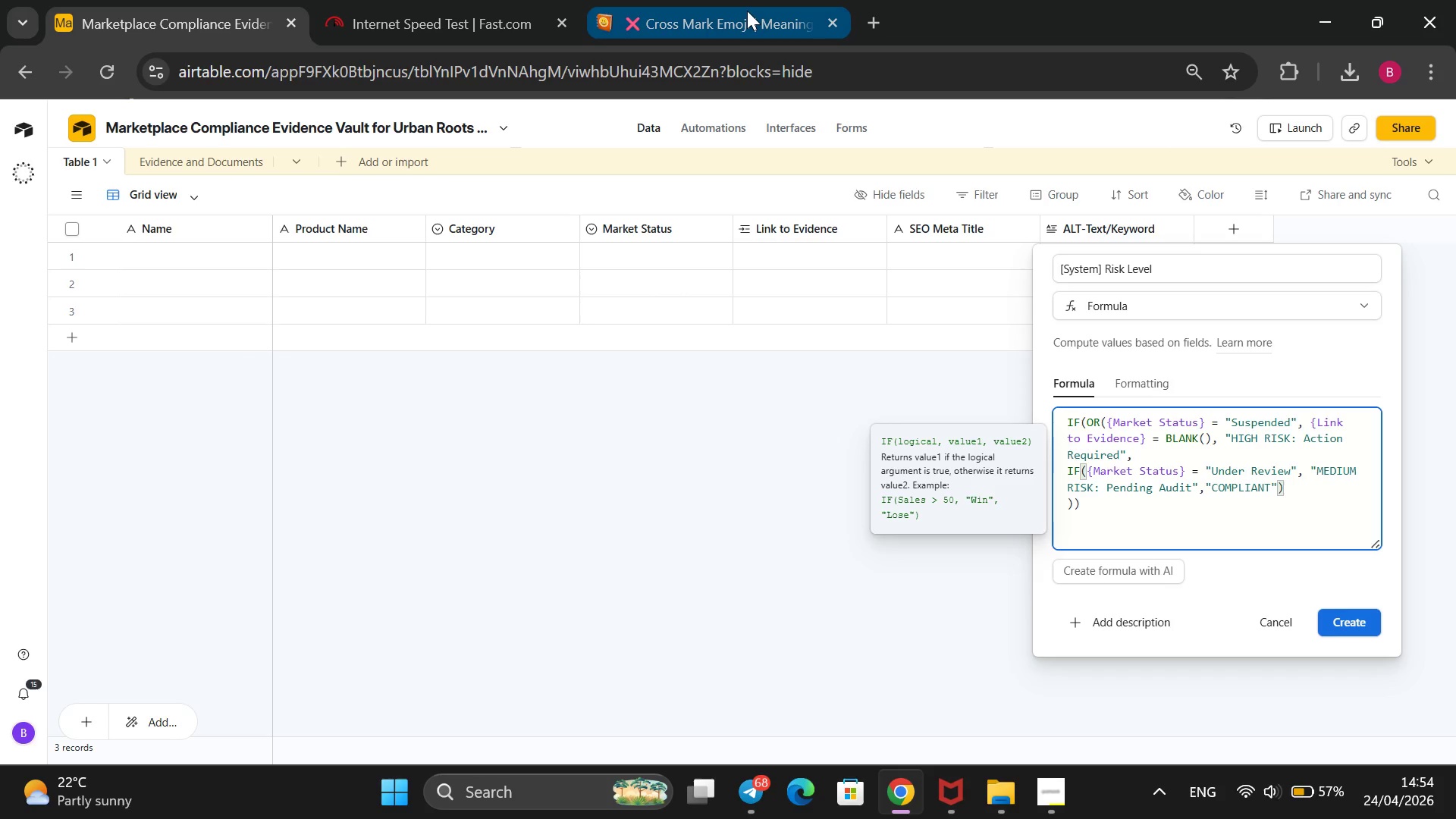 
wait(7.19)
 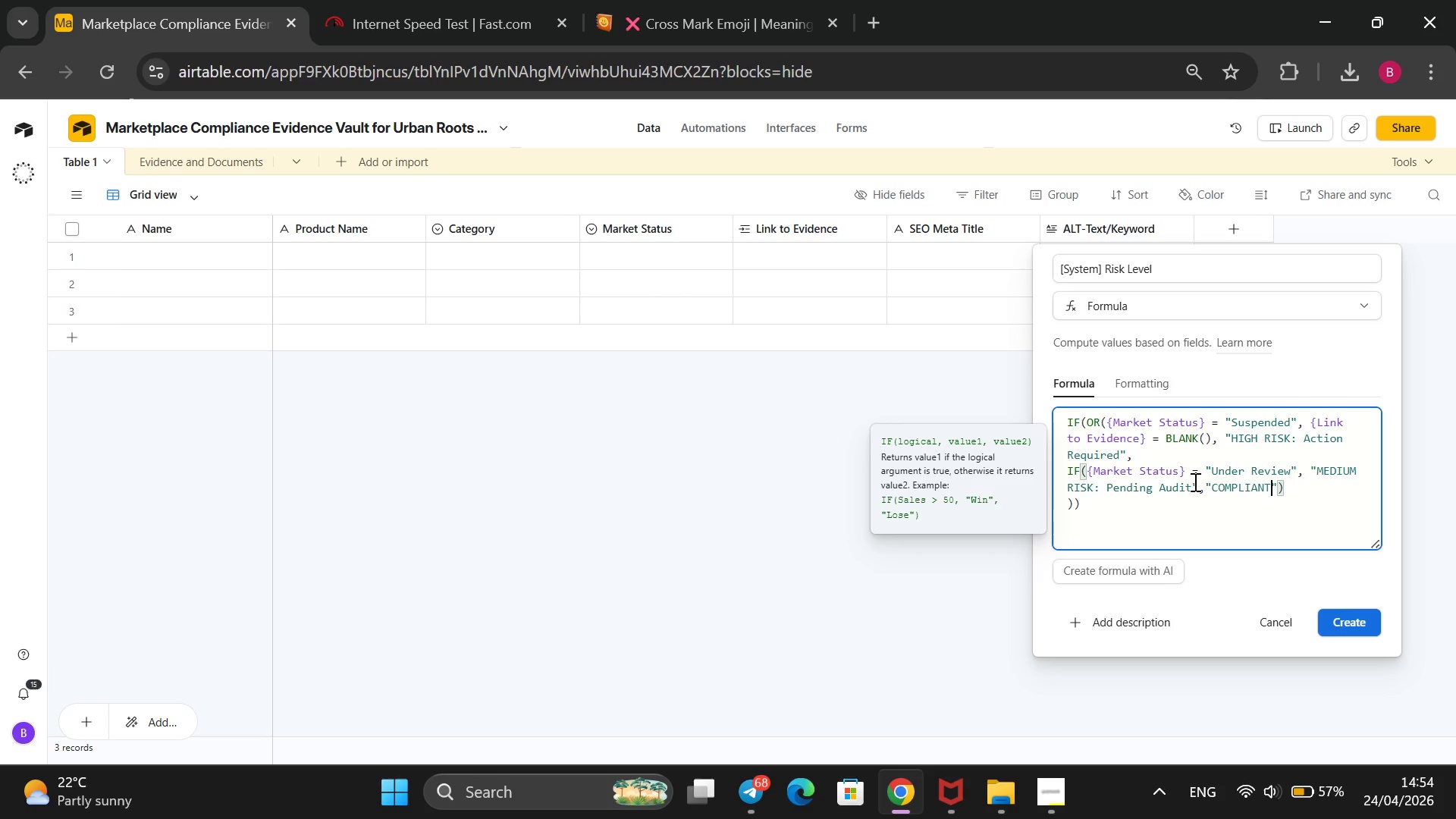 
left_click([629, 218])
 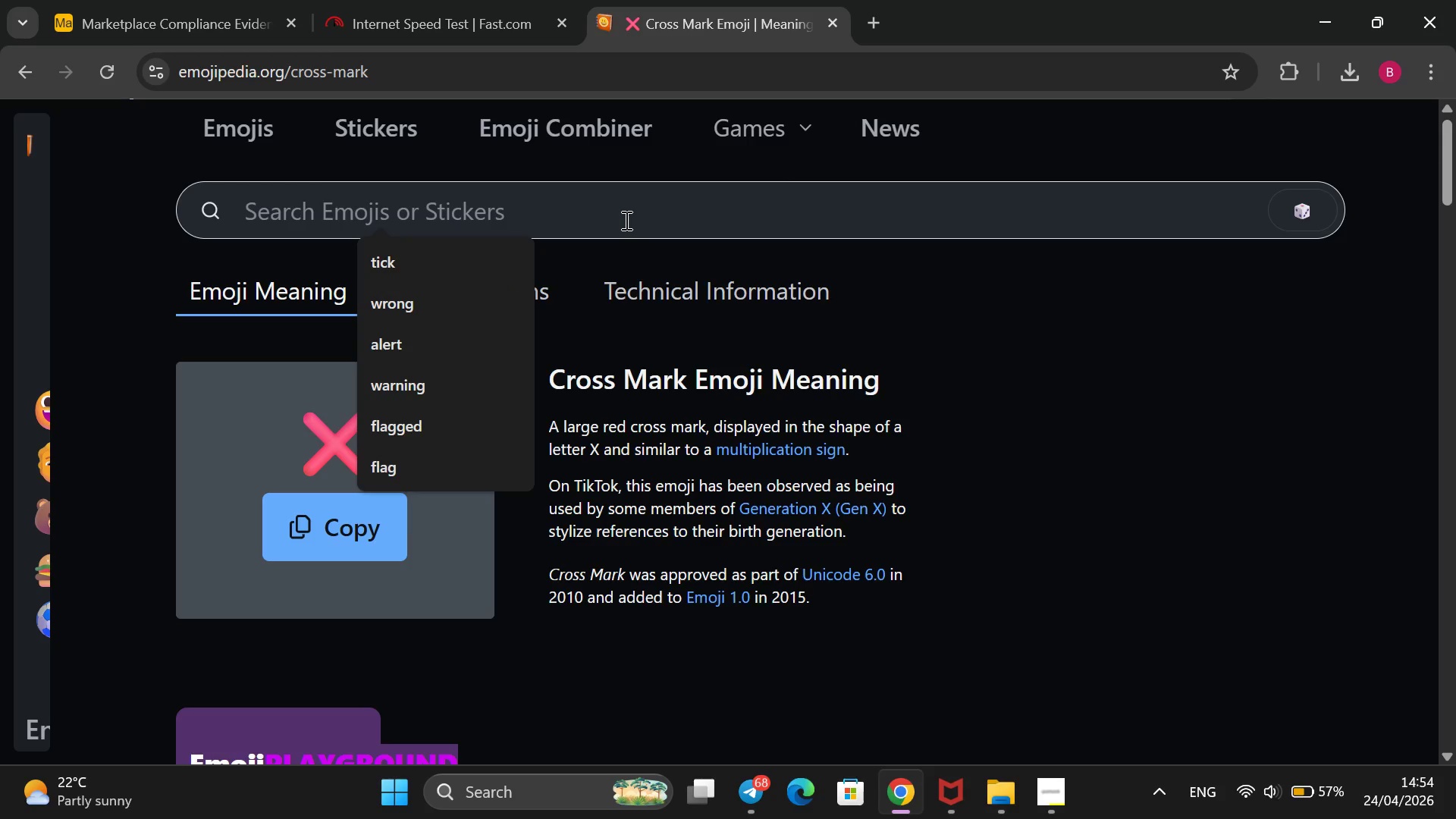 
type(RED)
 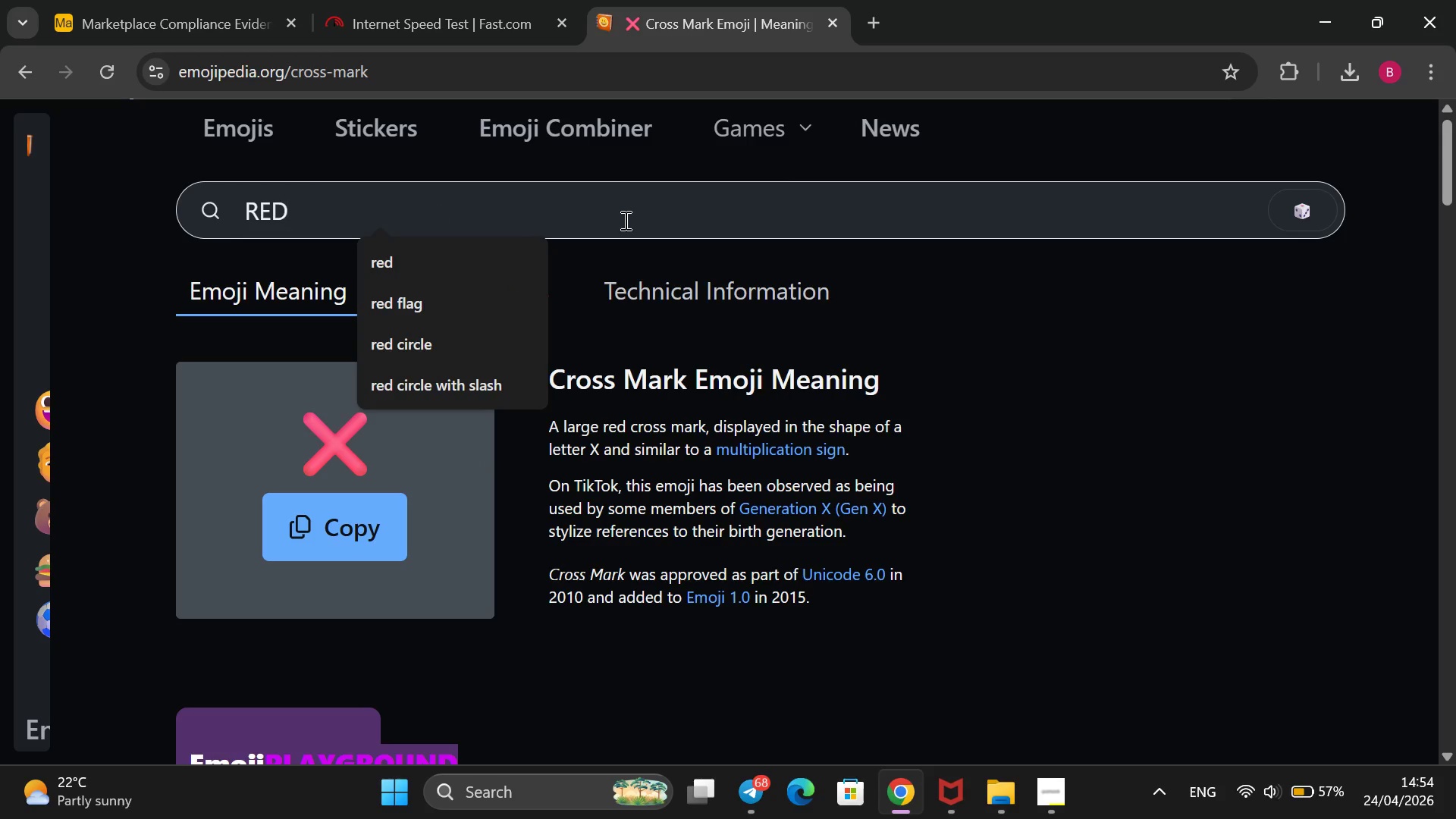 
key(Enter)
 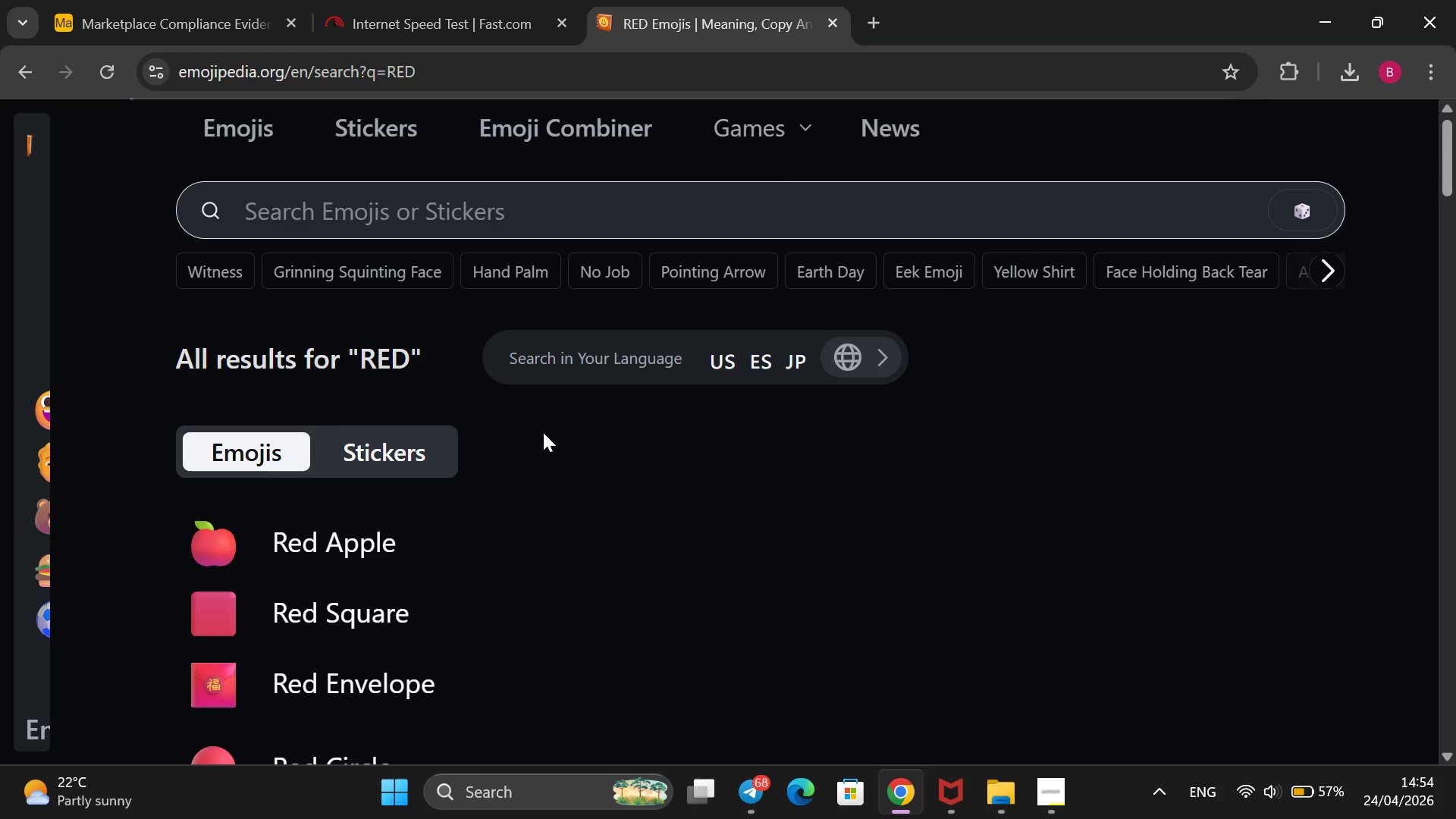 
scroll: coordinate [443, 553], scroll_direction: down, amount: 2.0
 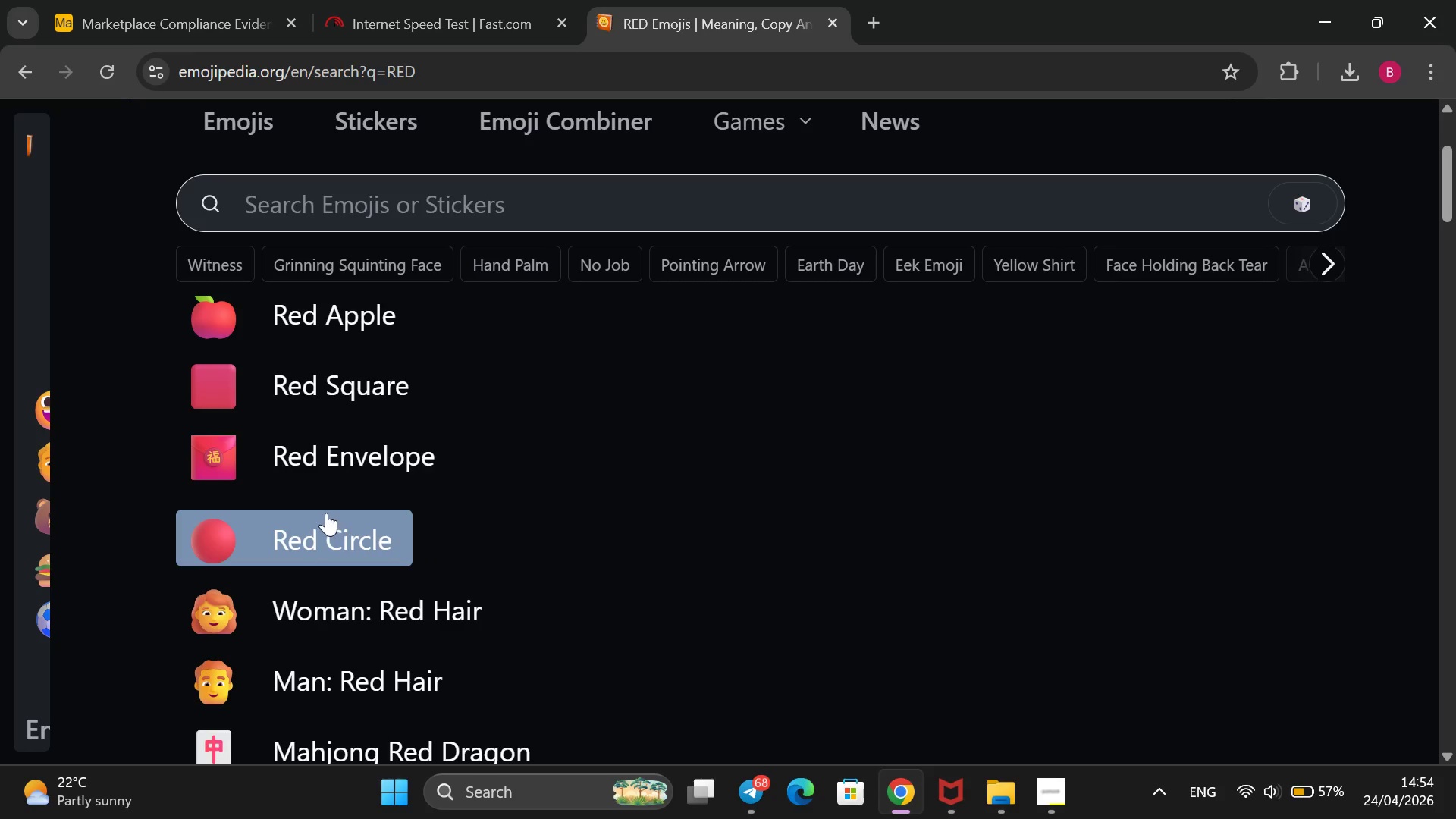 
left_click([325, 522])
 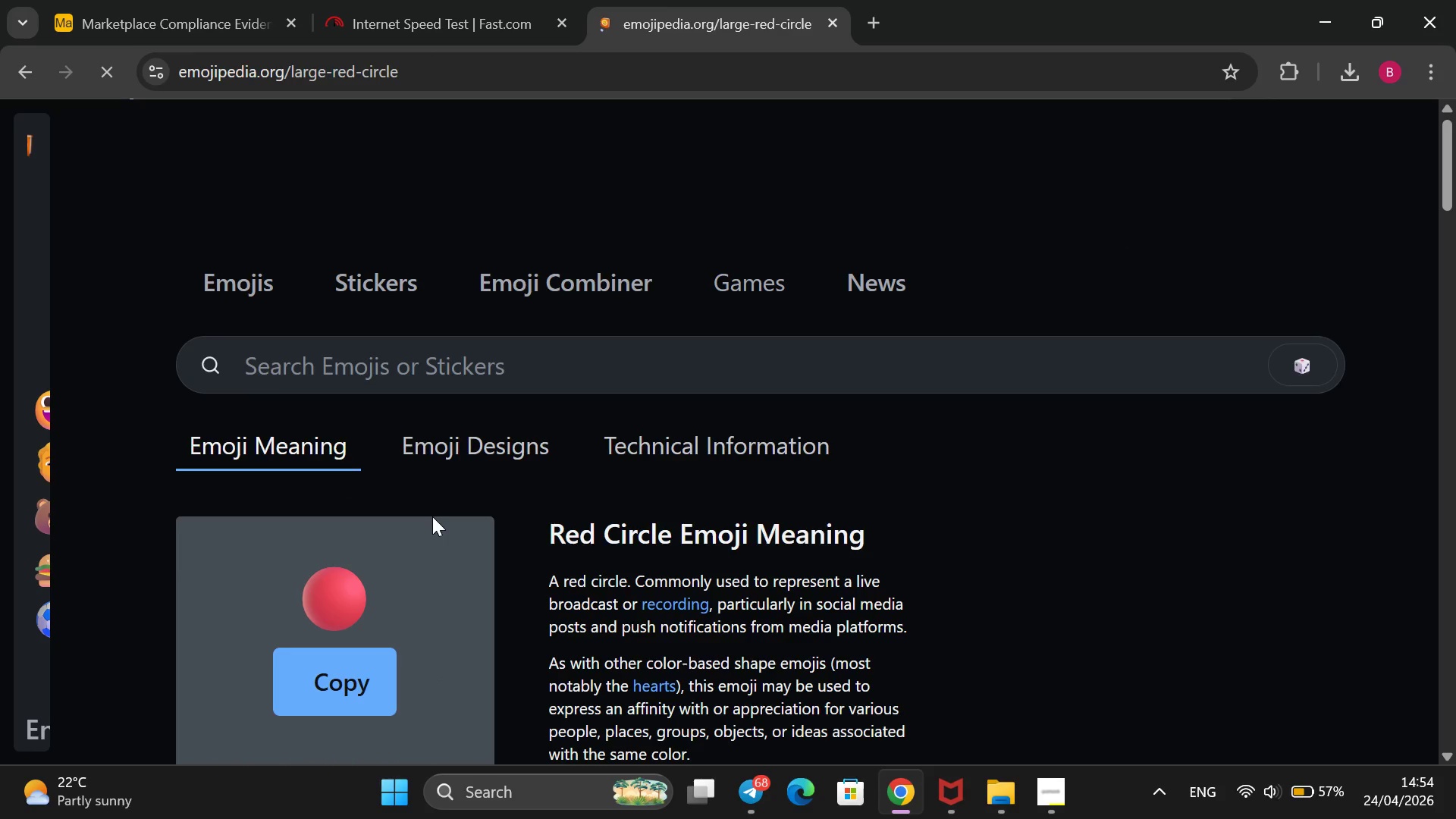 
left_click_drag(start_coordinate=[393, 588], to_coordinate=[349, 417])
 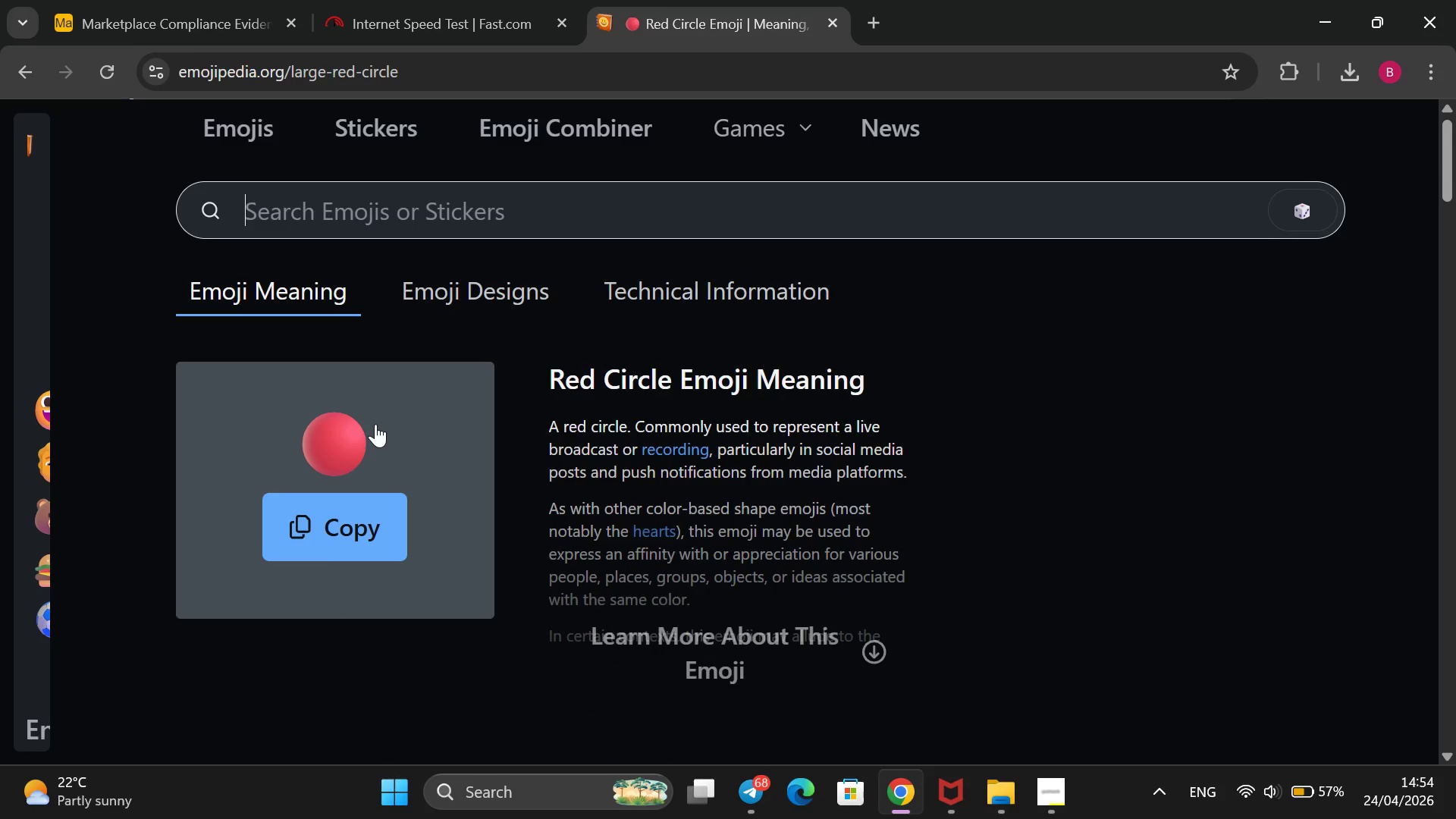 
left_click_drag(start_coordinate=[375, 424], to_coordinate=[317, 432])
 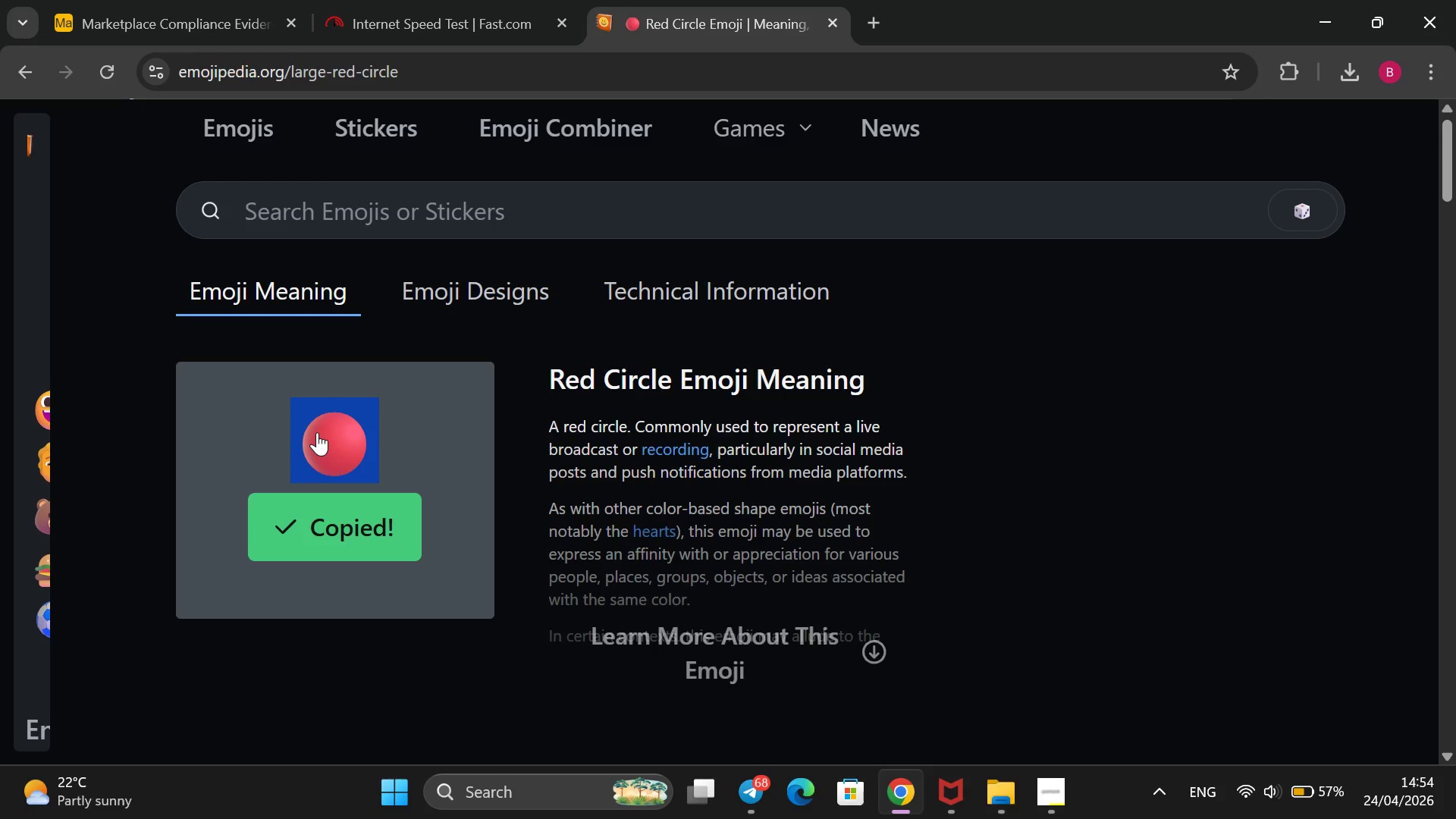 
key(Control+C)
 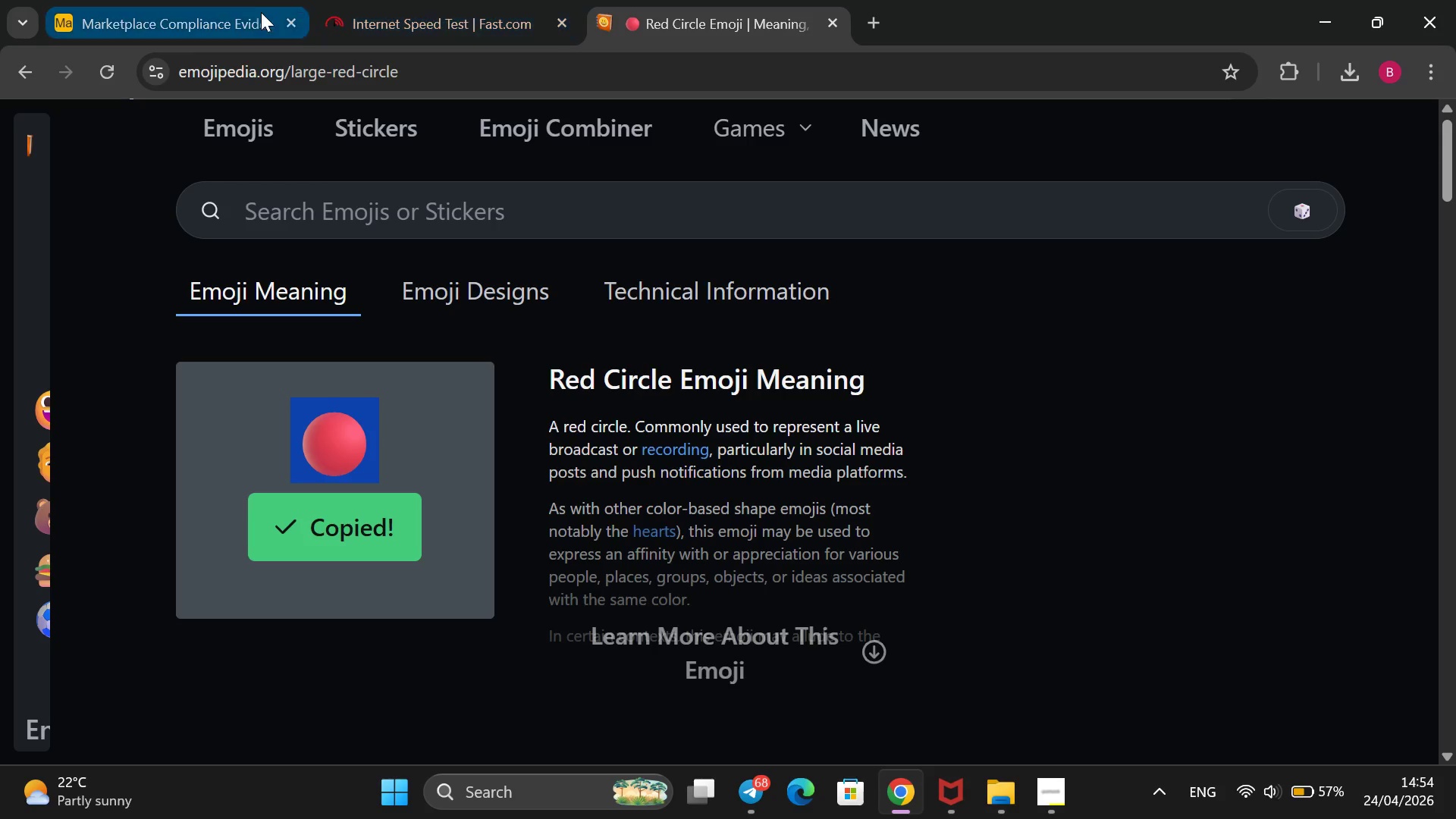 
left_click([233, 12])
 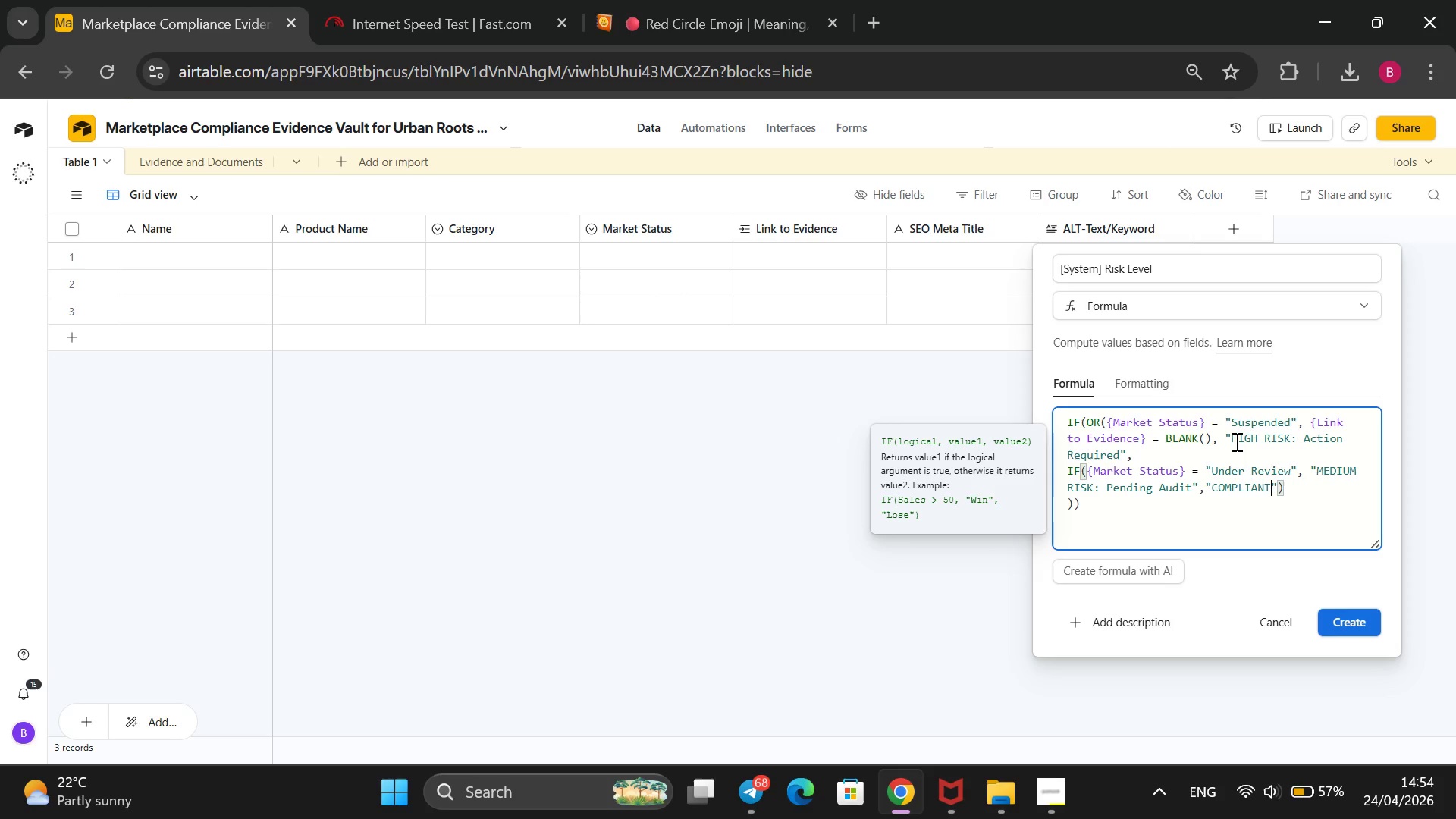 
wait(5.56)
 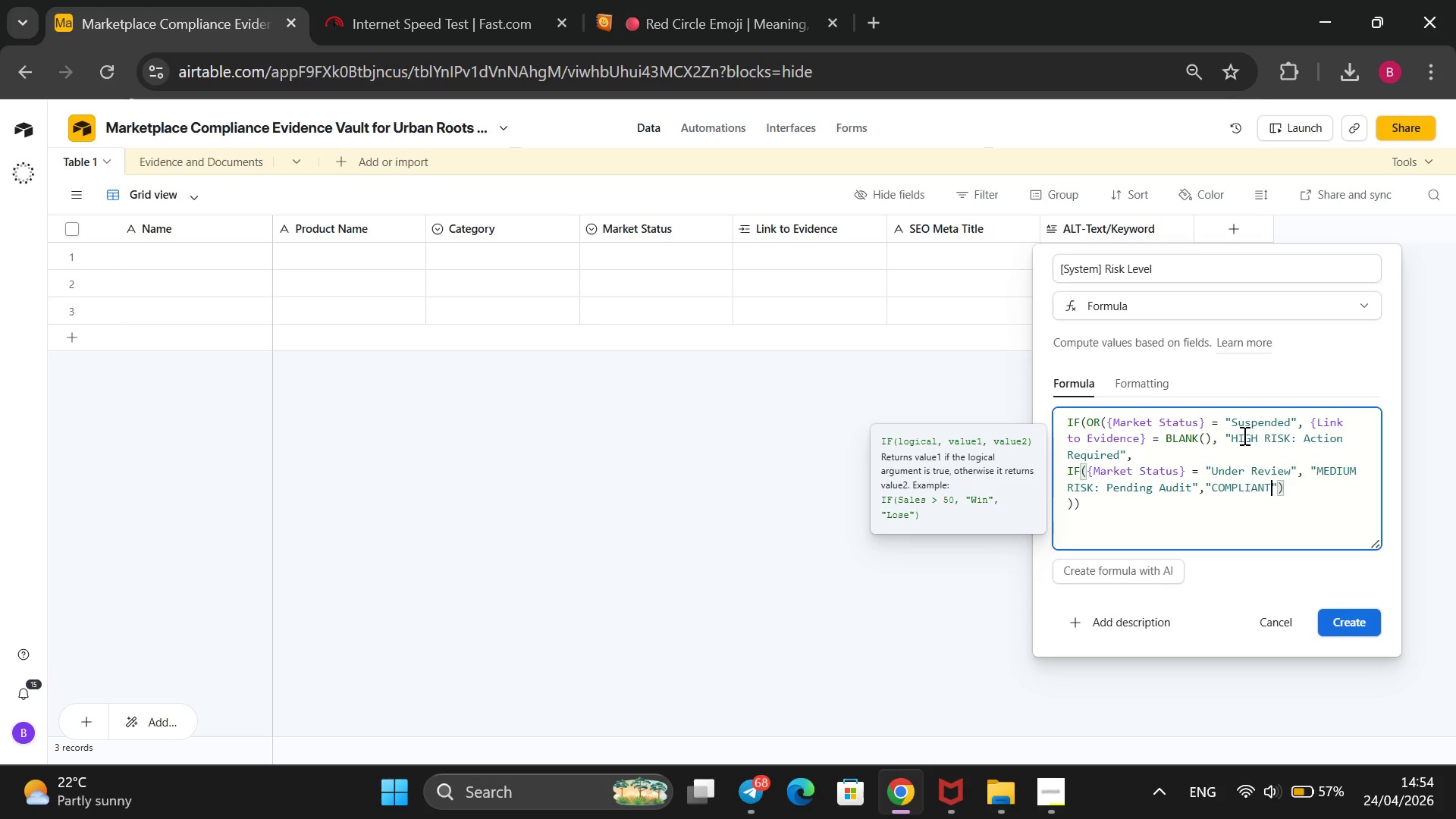 
left_click([1232, 440])
 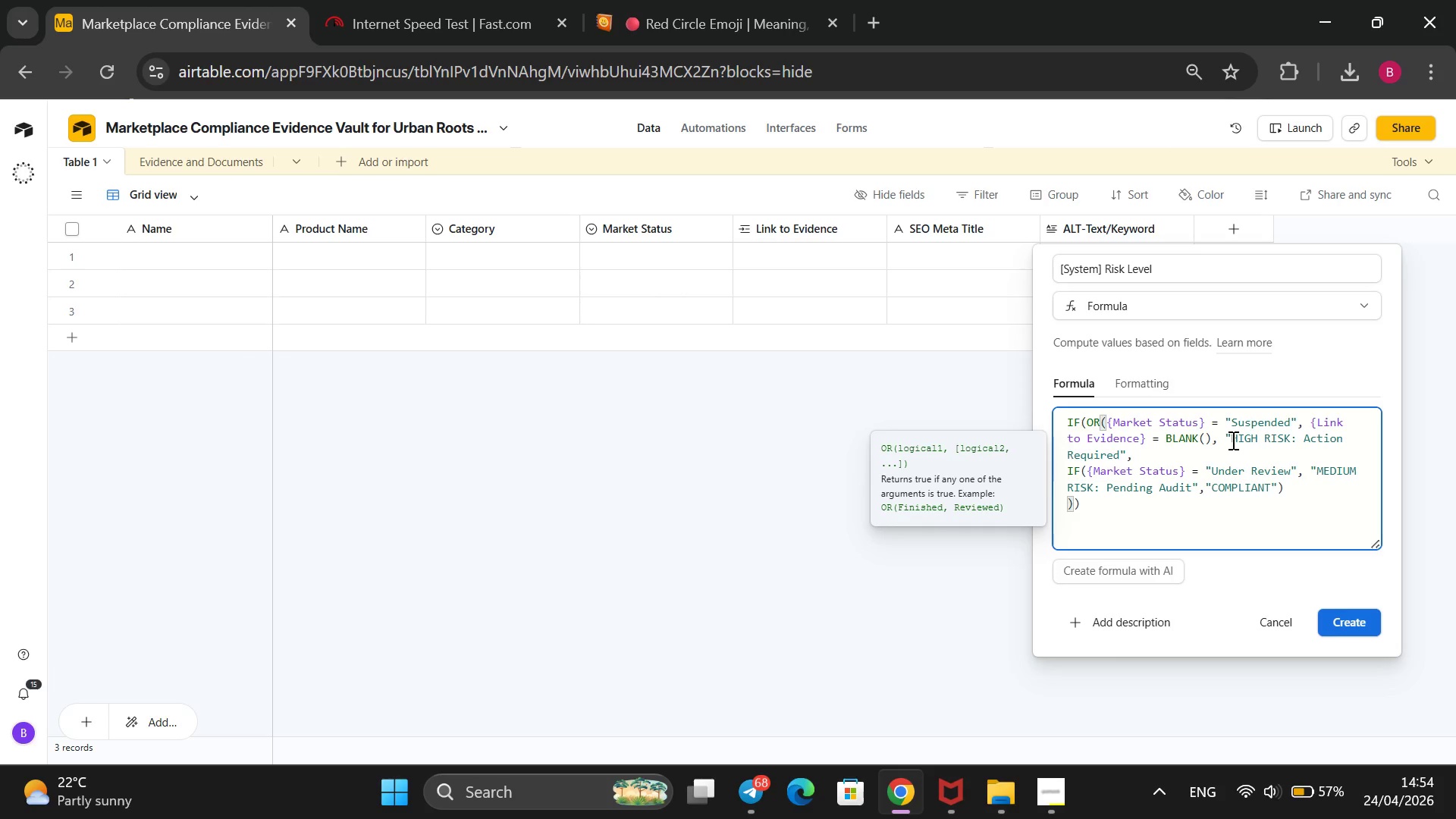 
key(Control+V)
 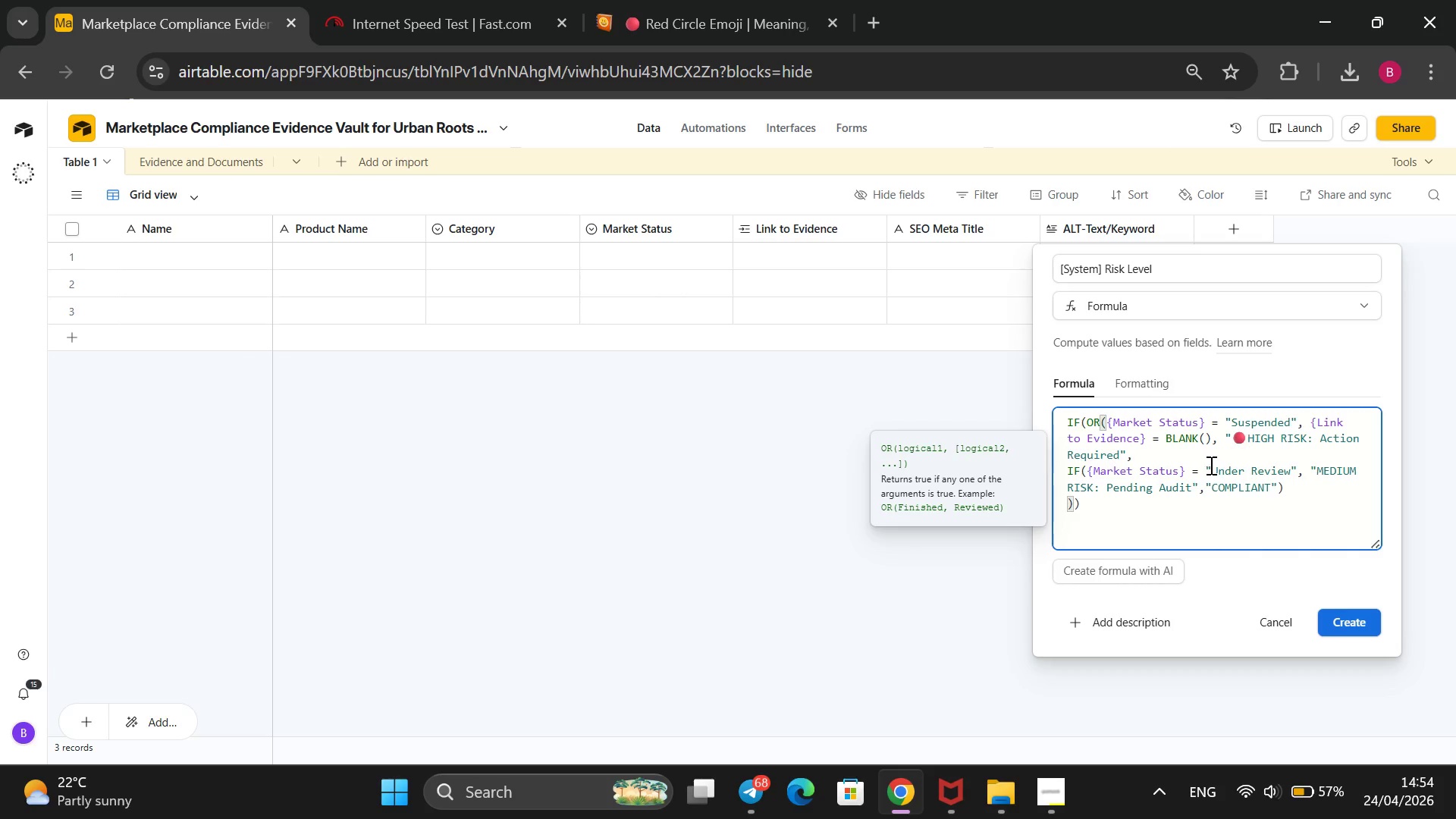 
left_click([1212, 465])
 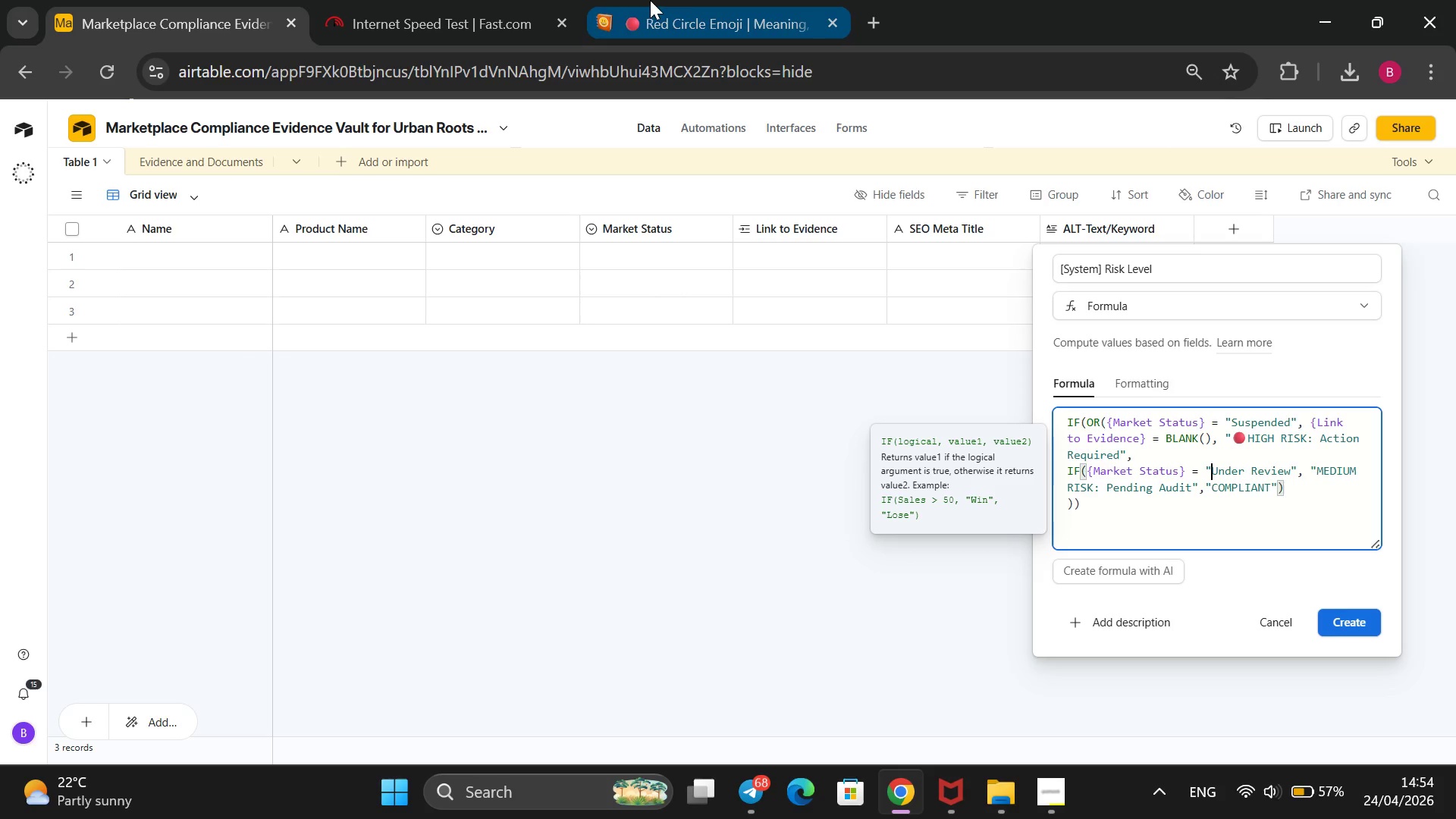 
left_click([677, 4])
 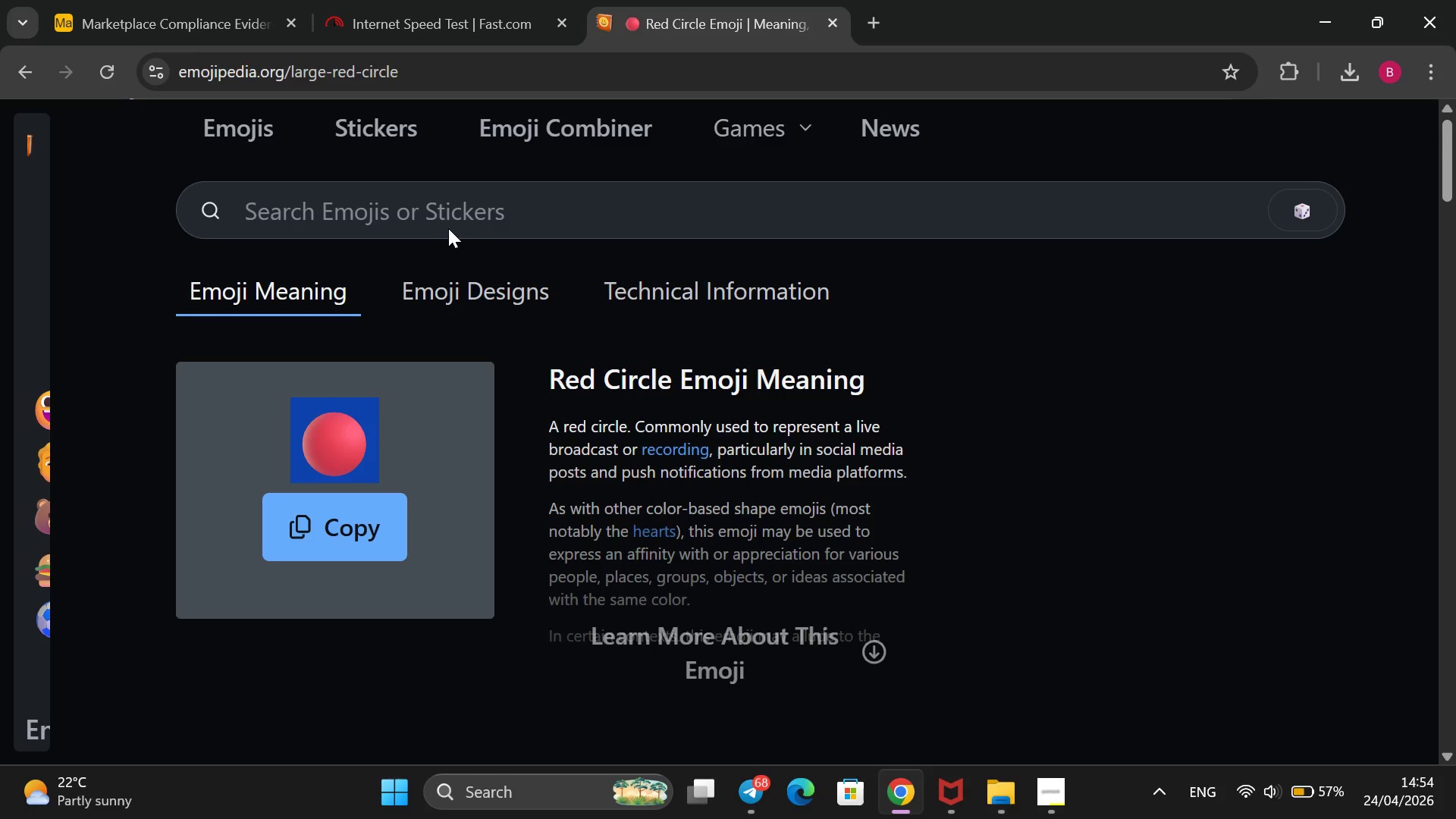 
left_click([446, 214])
 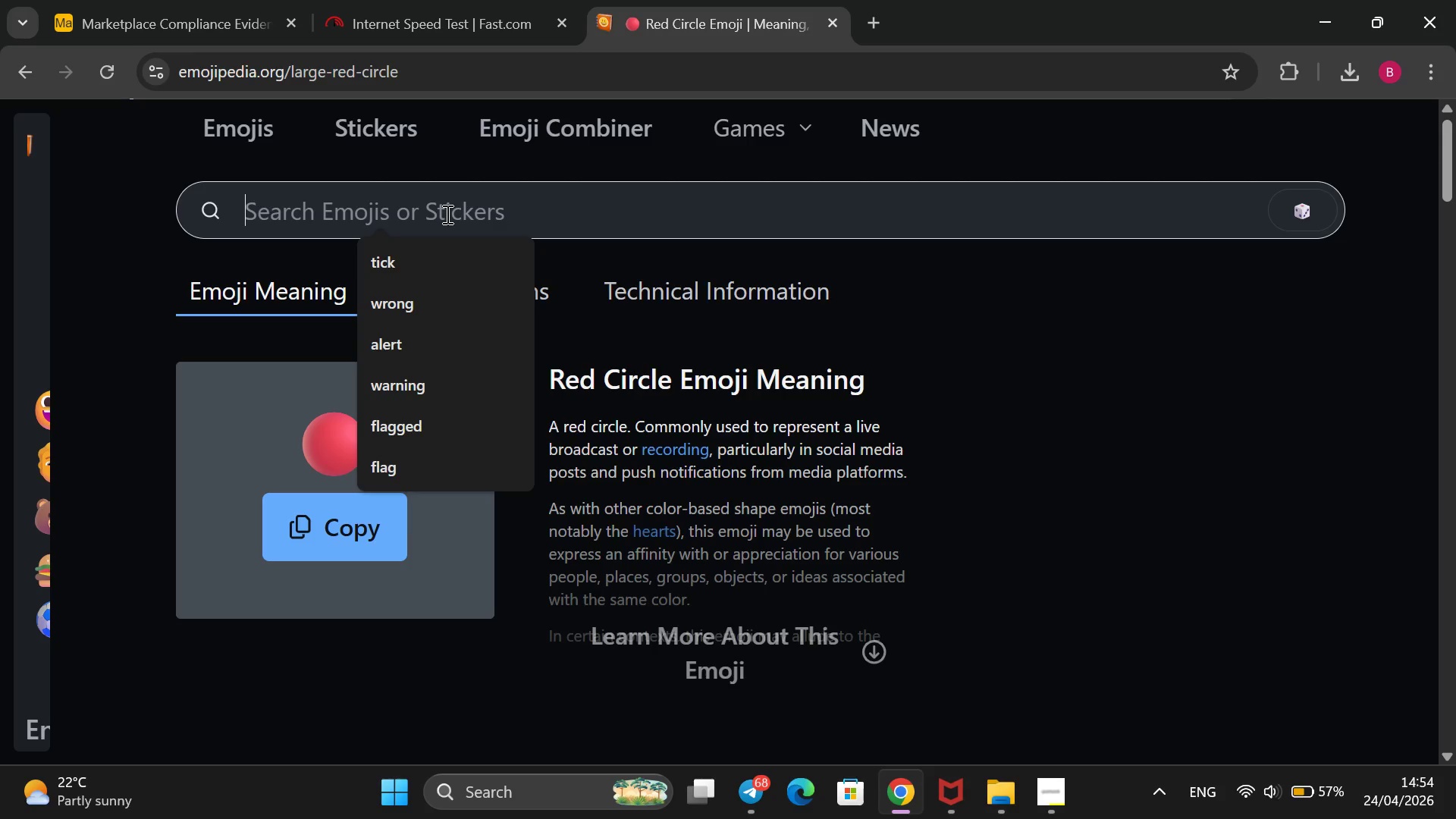 
type(YELLOW)
 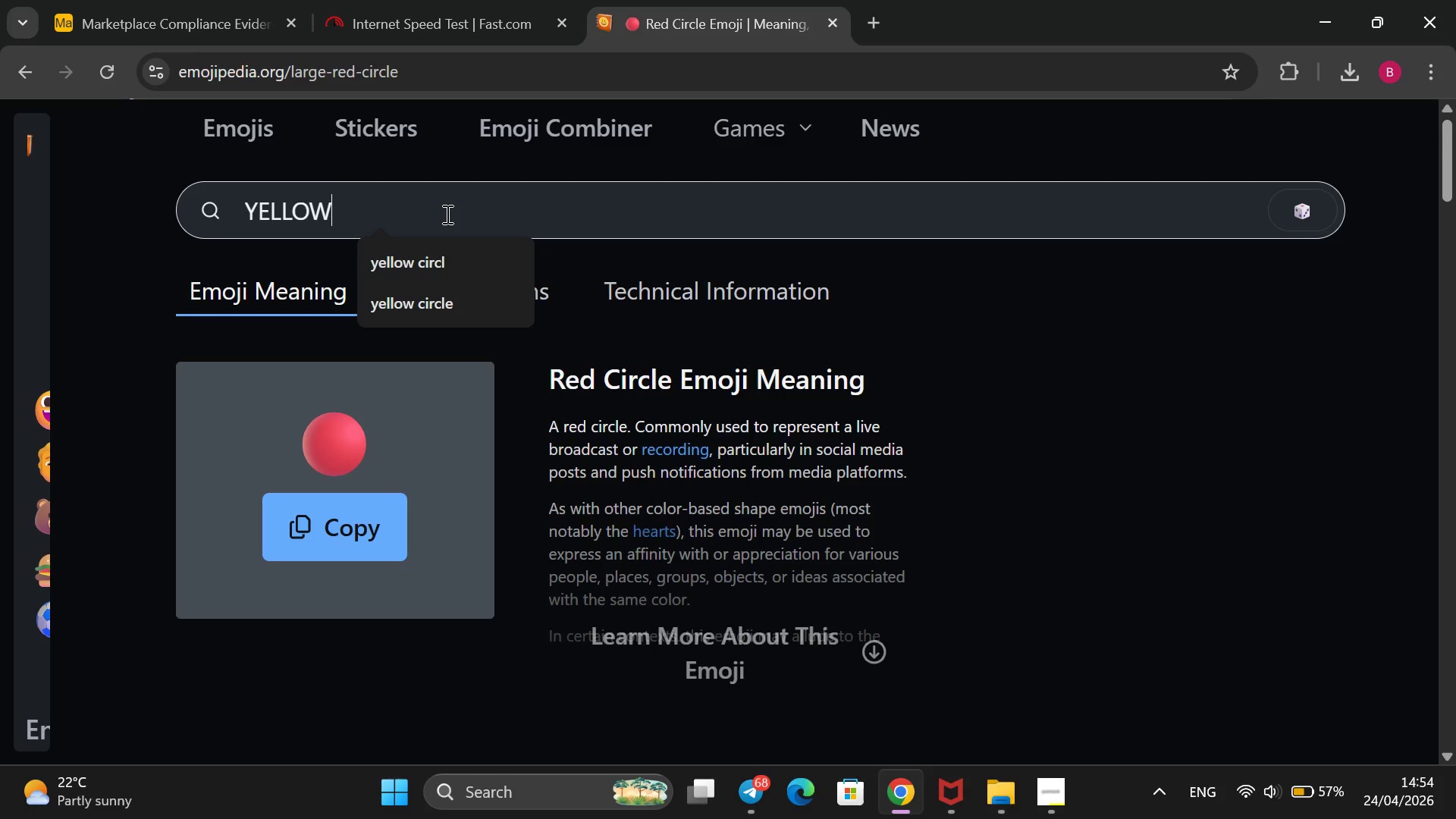 
key(Enter)
 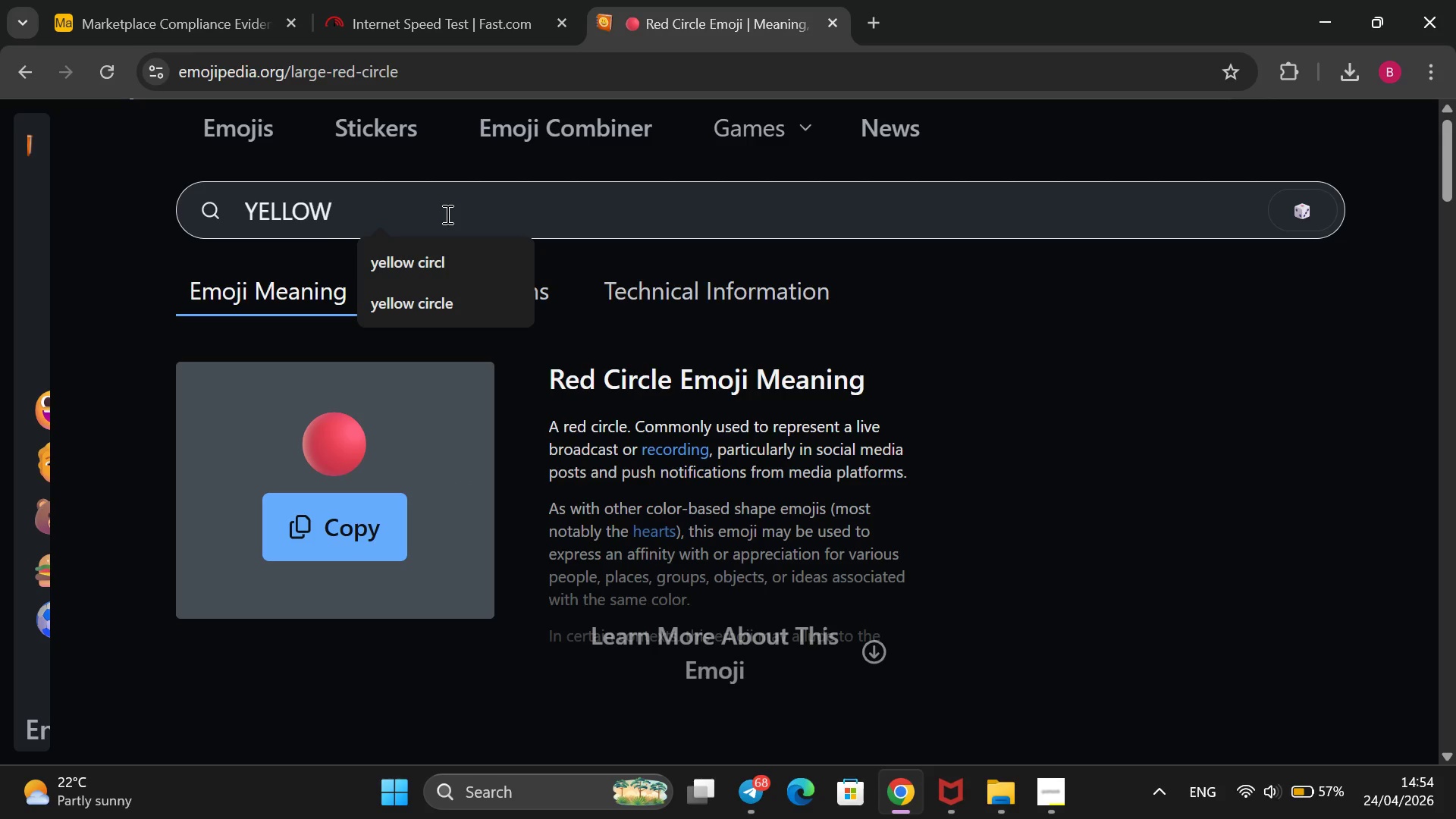 
key(CapsLock)
 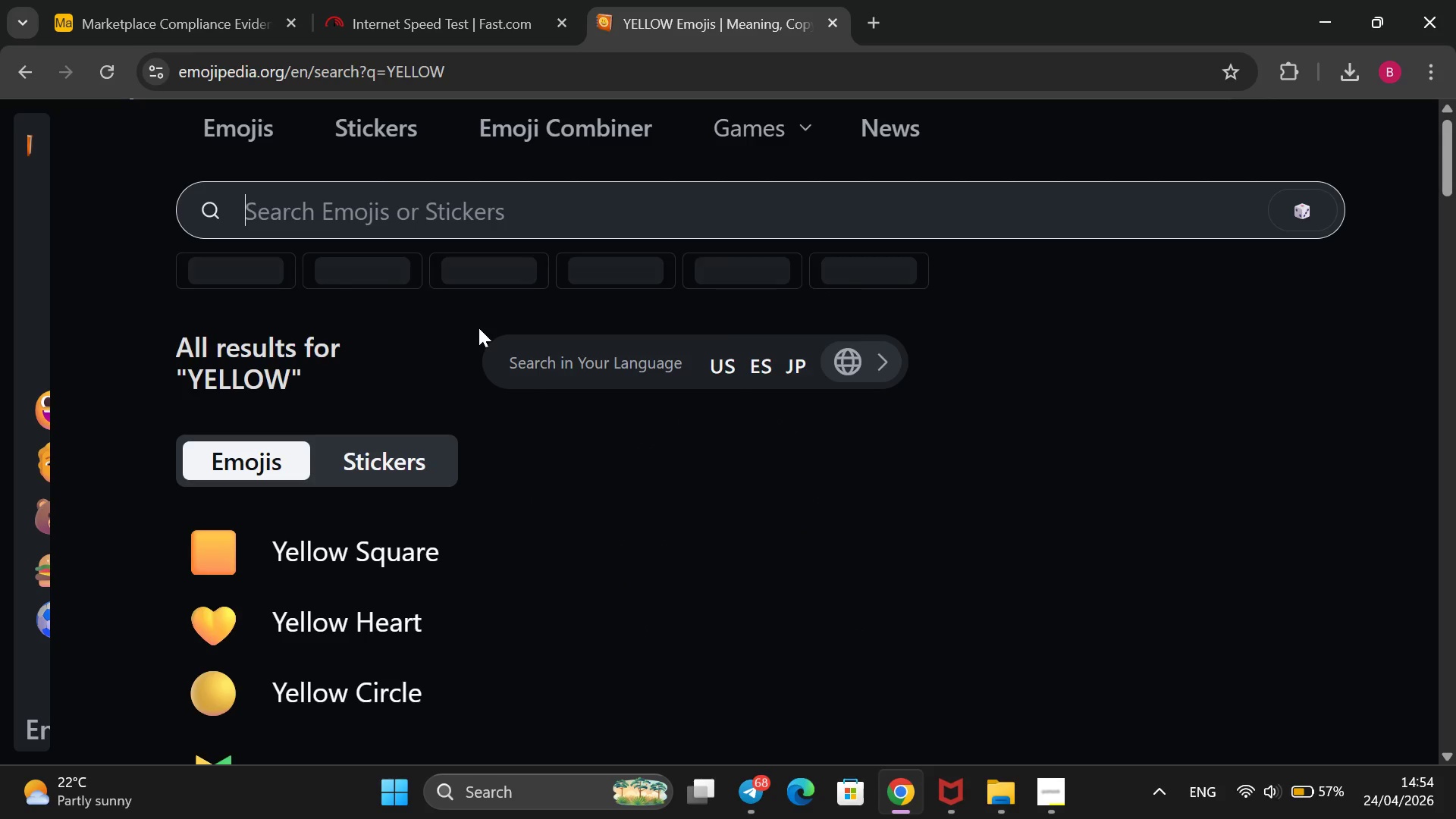 
scroll: coordinate [479, 328], scroll_direction: down, amount: 2.0
 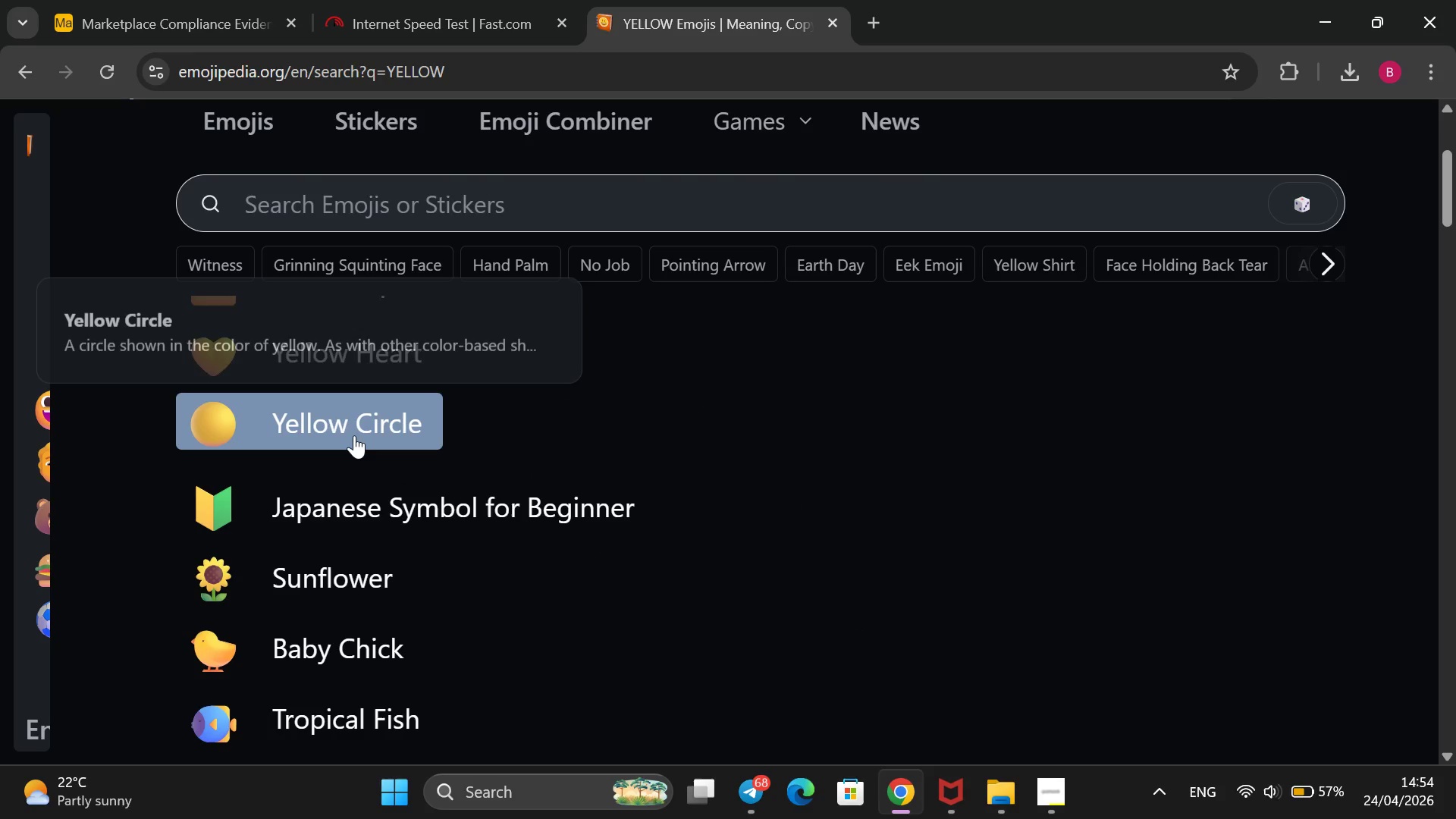 
left_click([353, 436])
 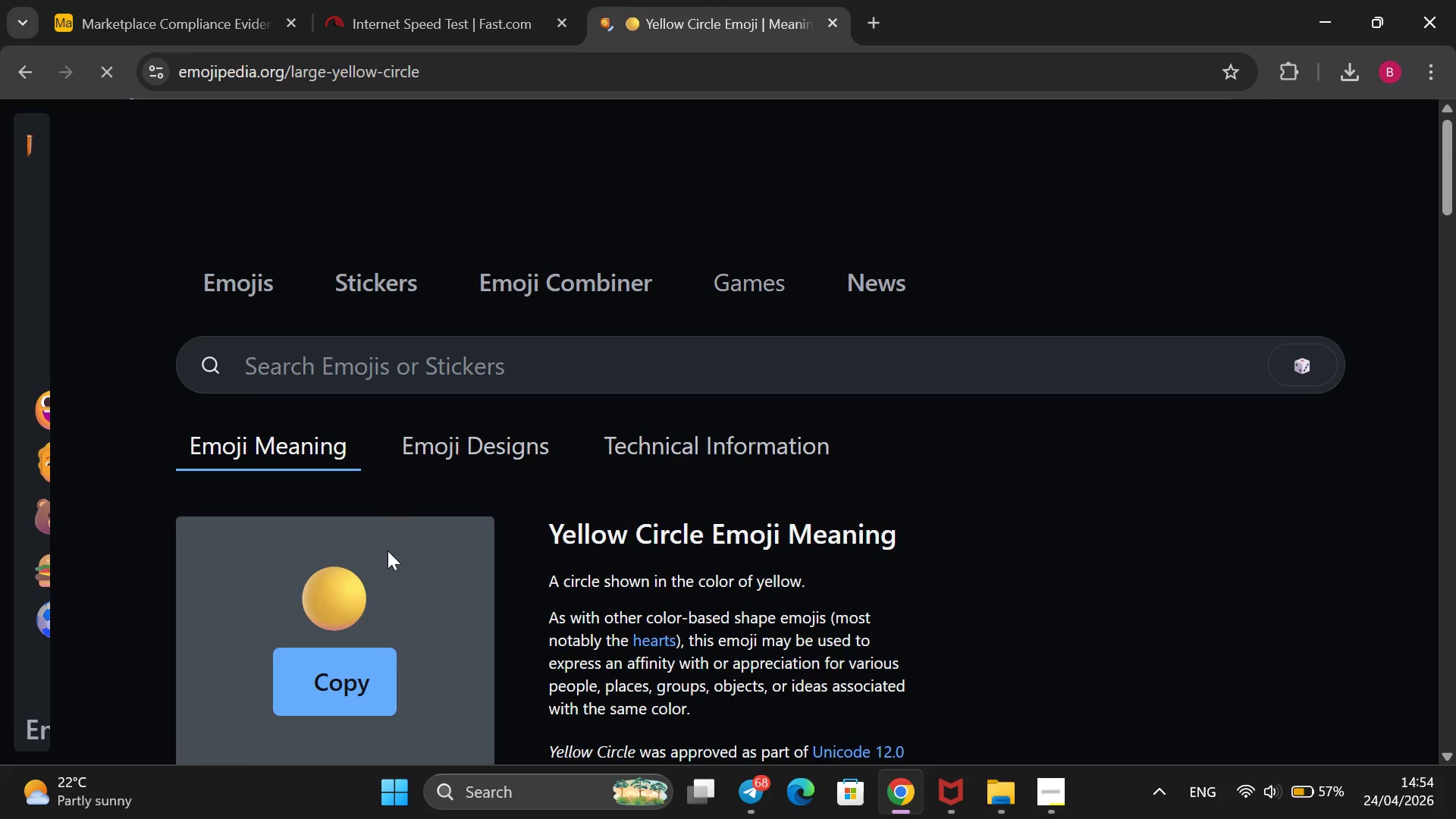 
left_click_drag(start_coordinate=[387, 574], to_coordinate=[355, 442])
 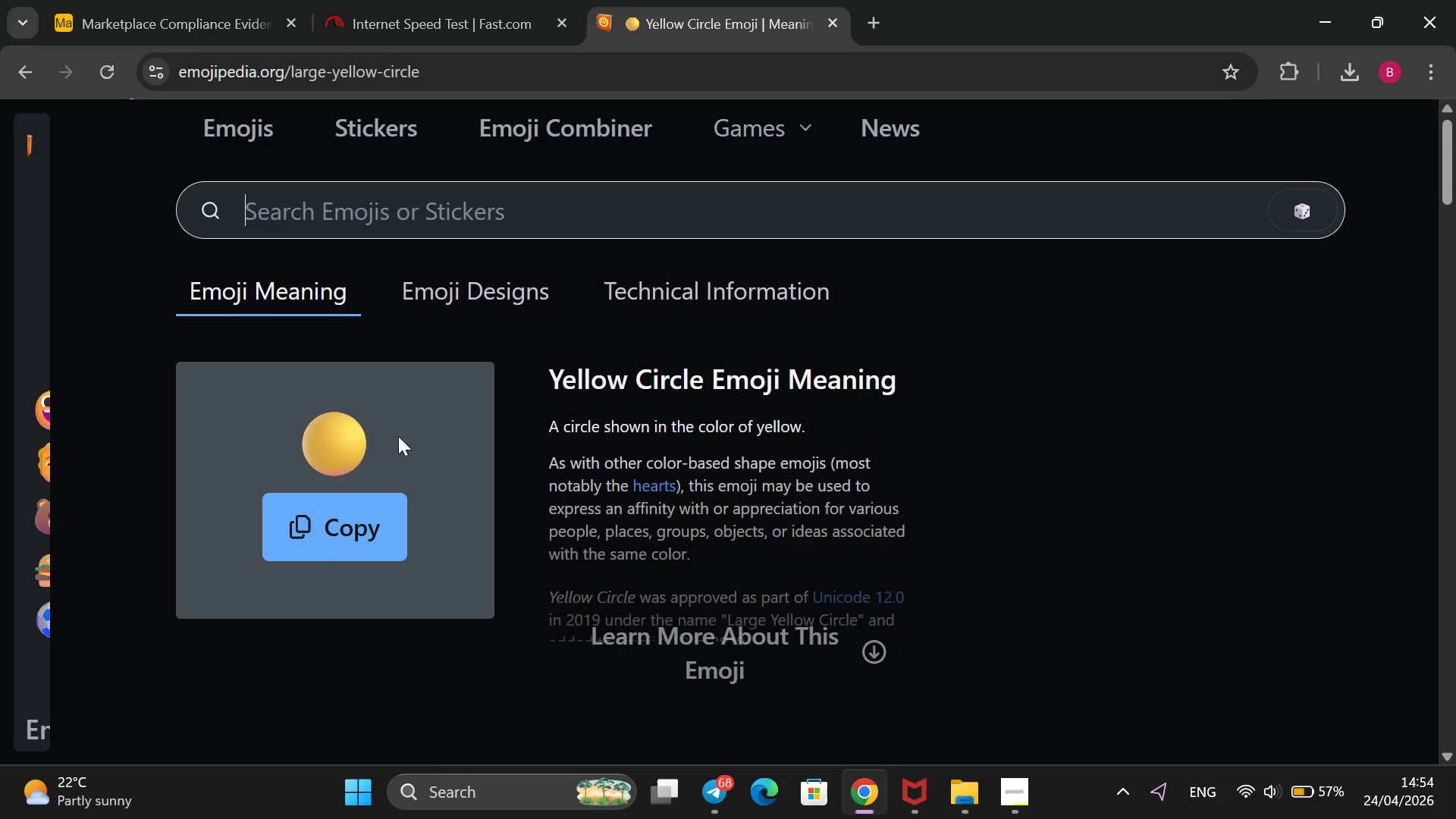 
left_click_drag(start_coordinate=[395, 436], to_coordinate=[322, 445])
 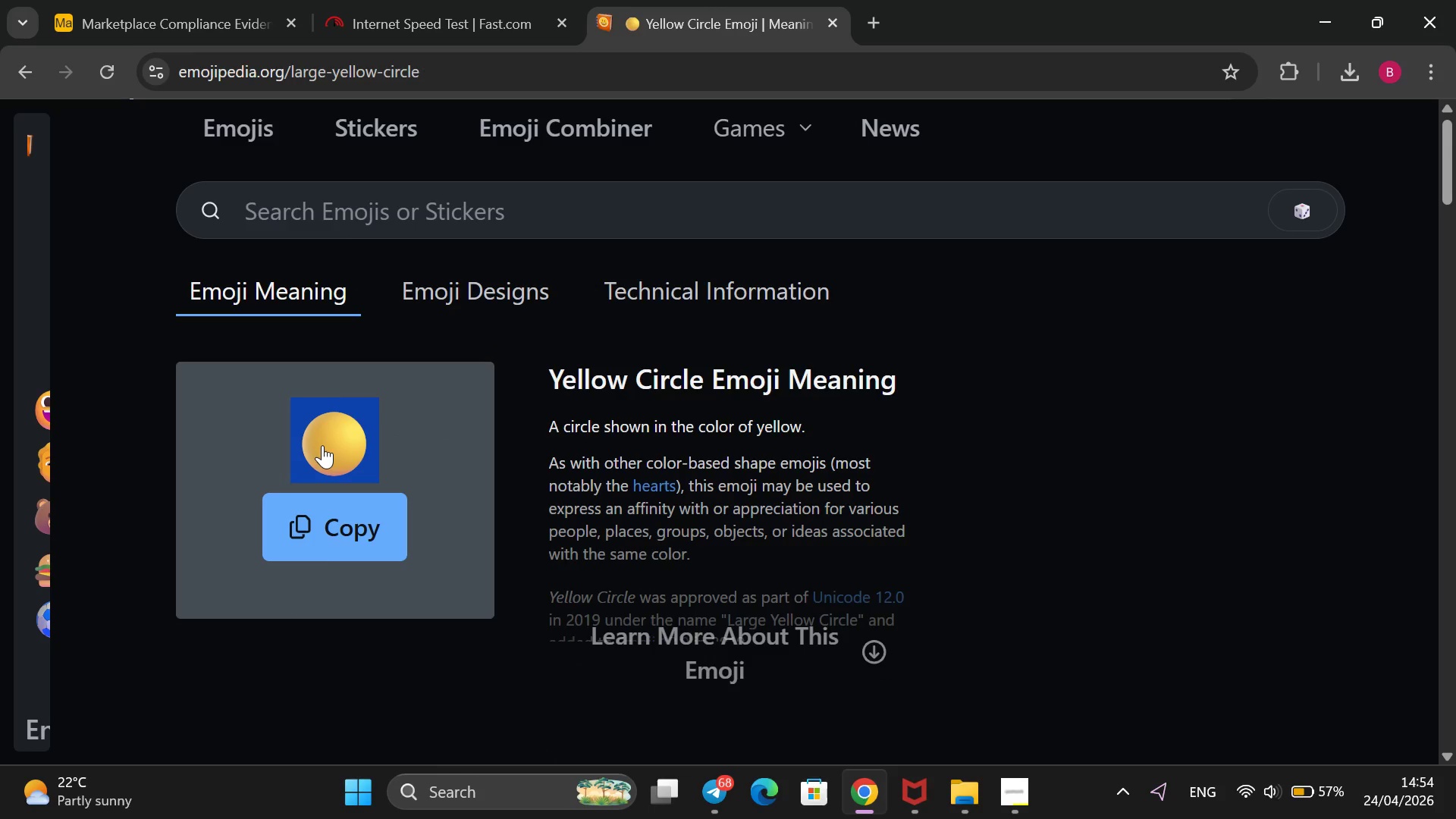 
key(Control+C)
 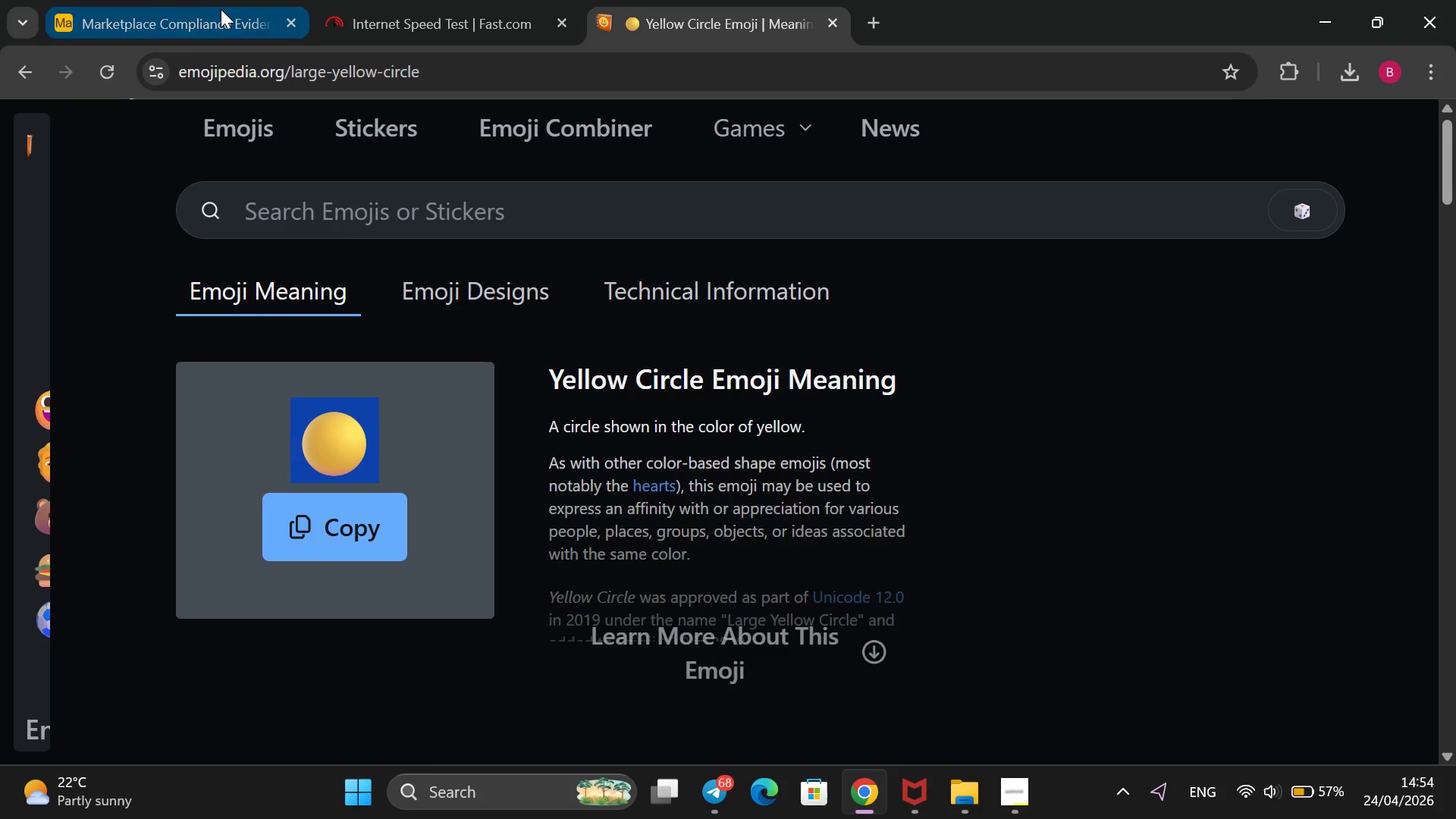 
left_click([214, 9])
 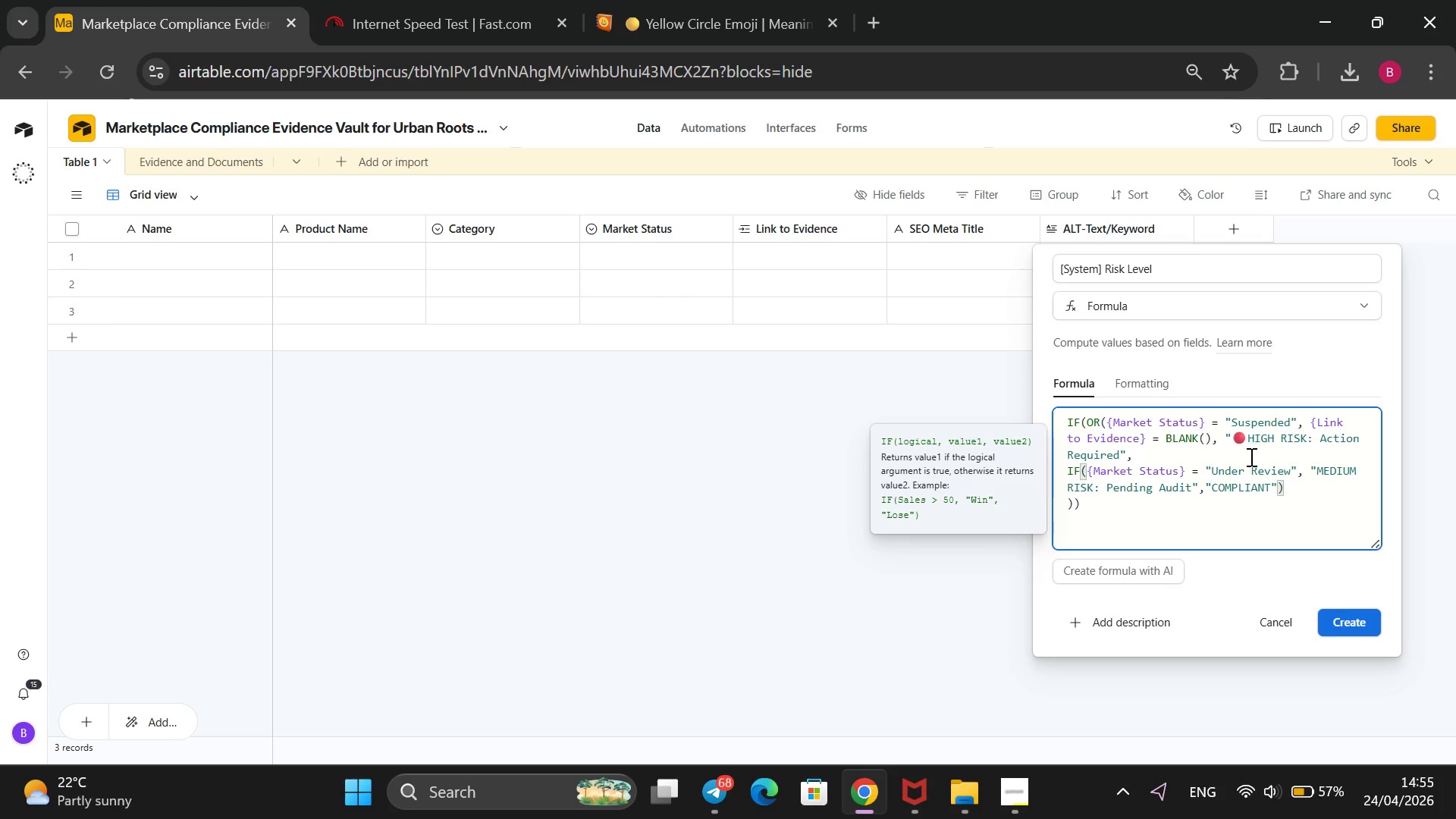 
key(Control+V)
 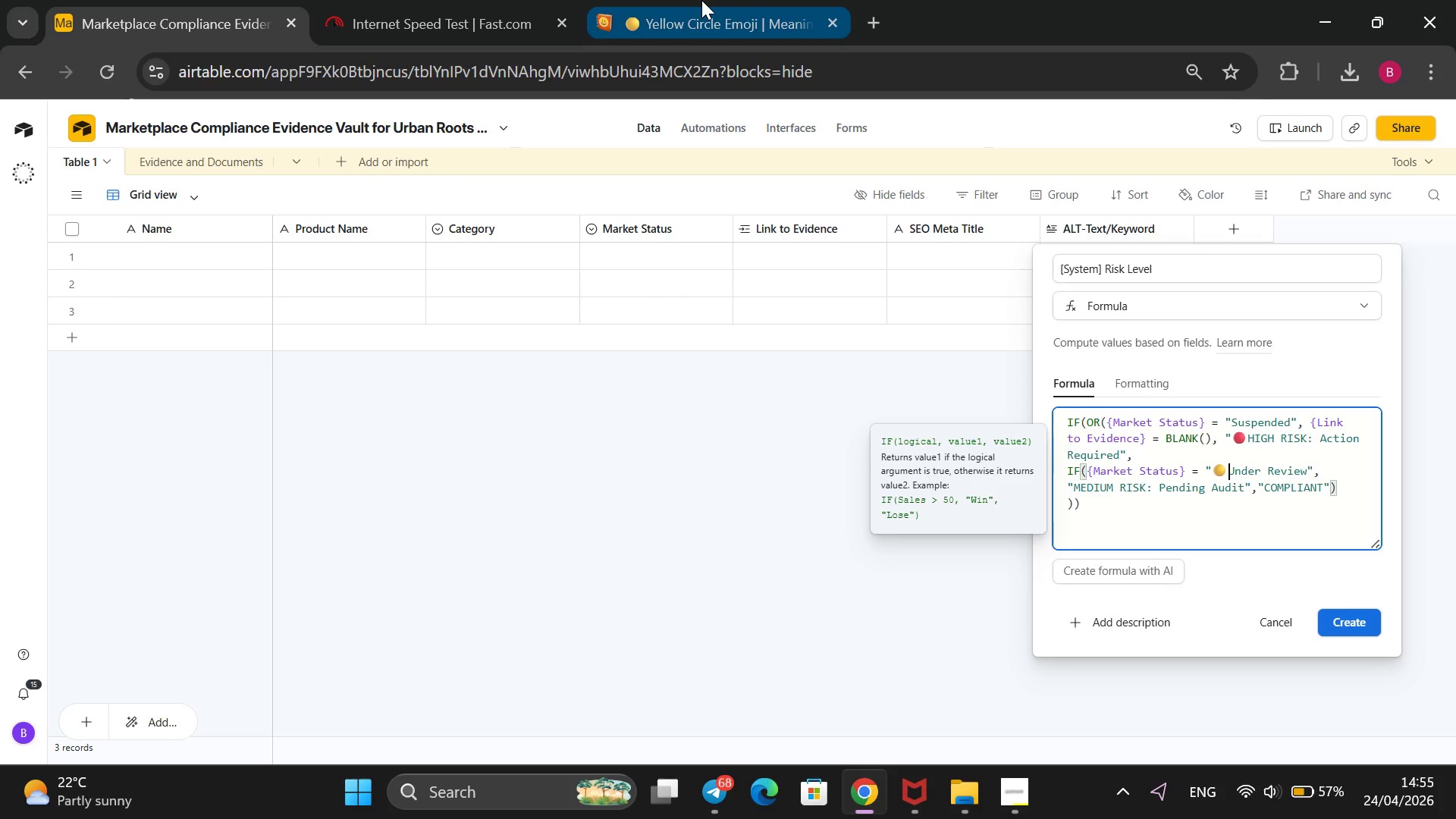 
left_click([700, 0])
 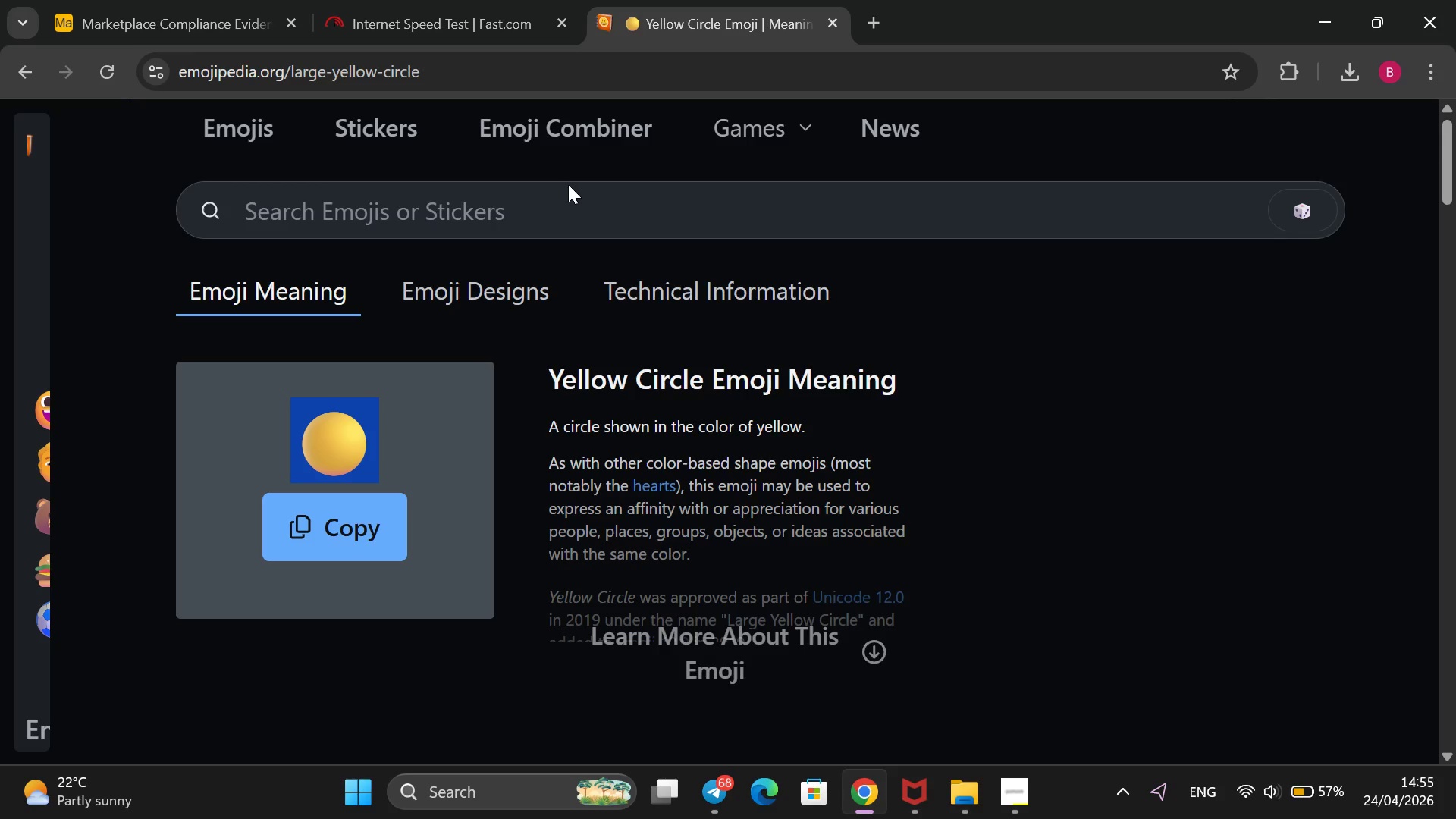 
left_click([562, 202])
 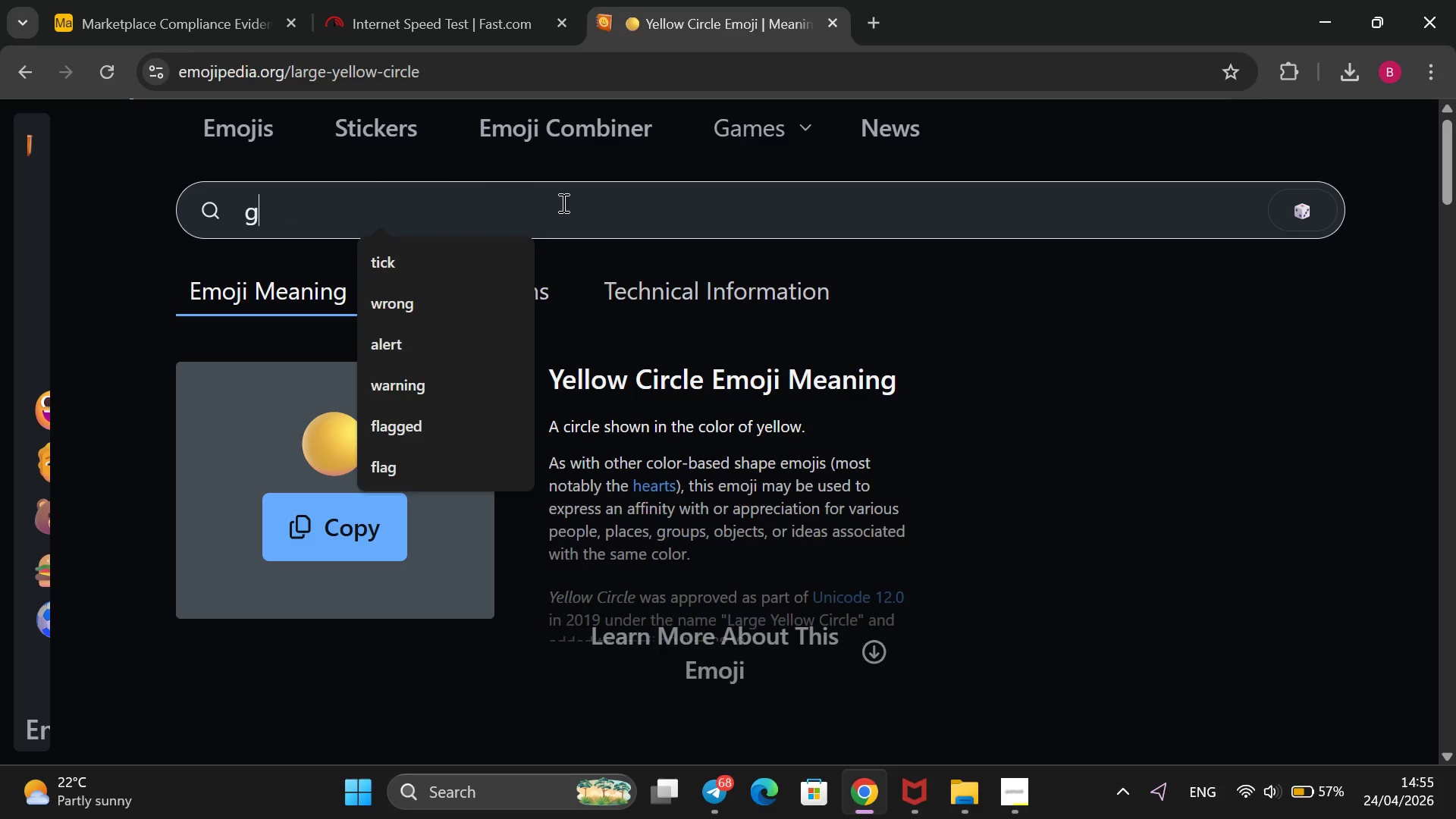 
type(green)
 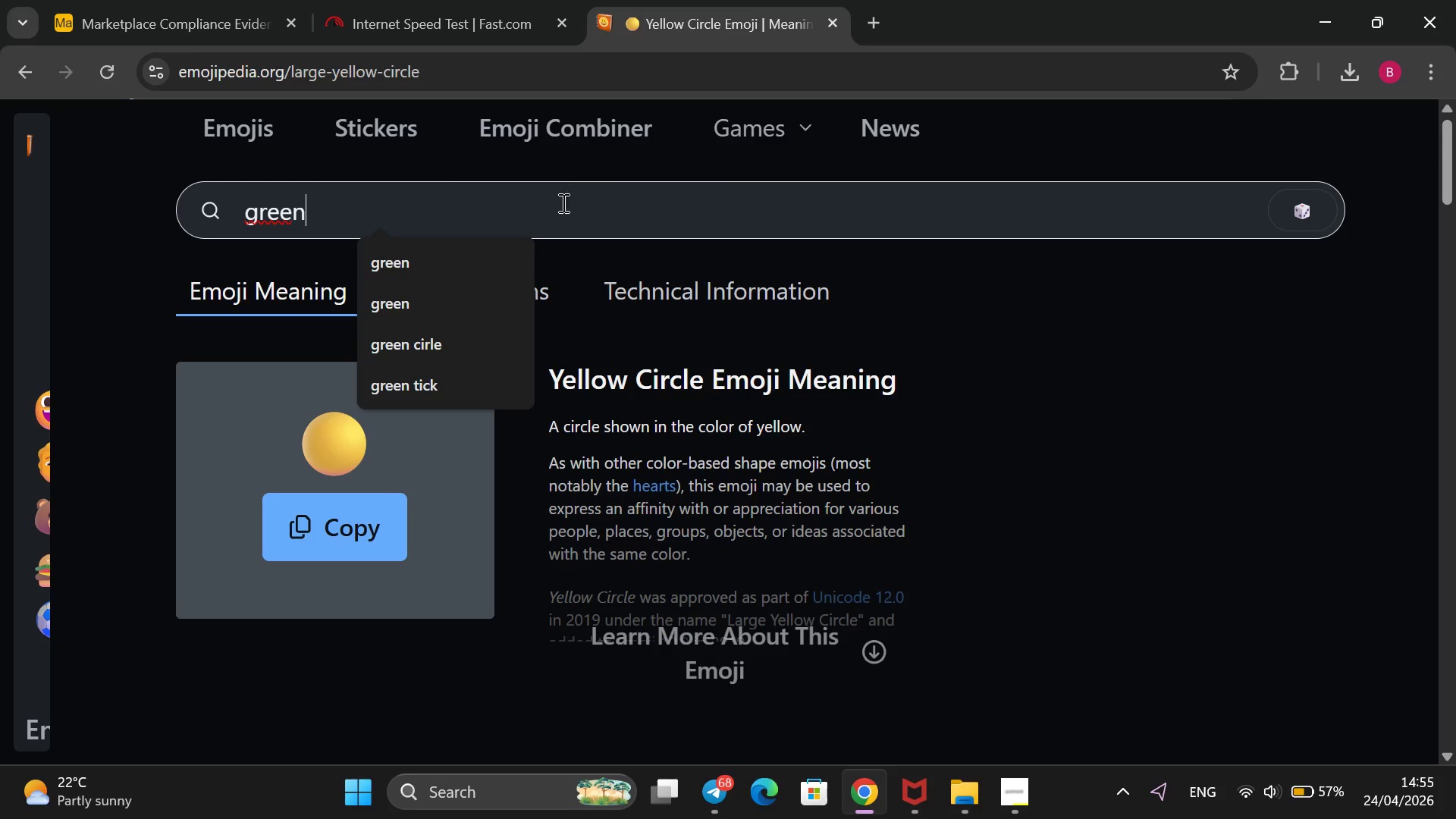 
key(Enter)
 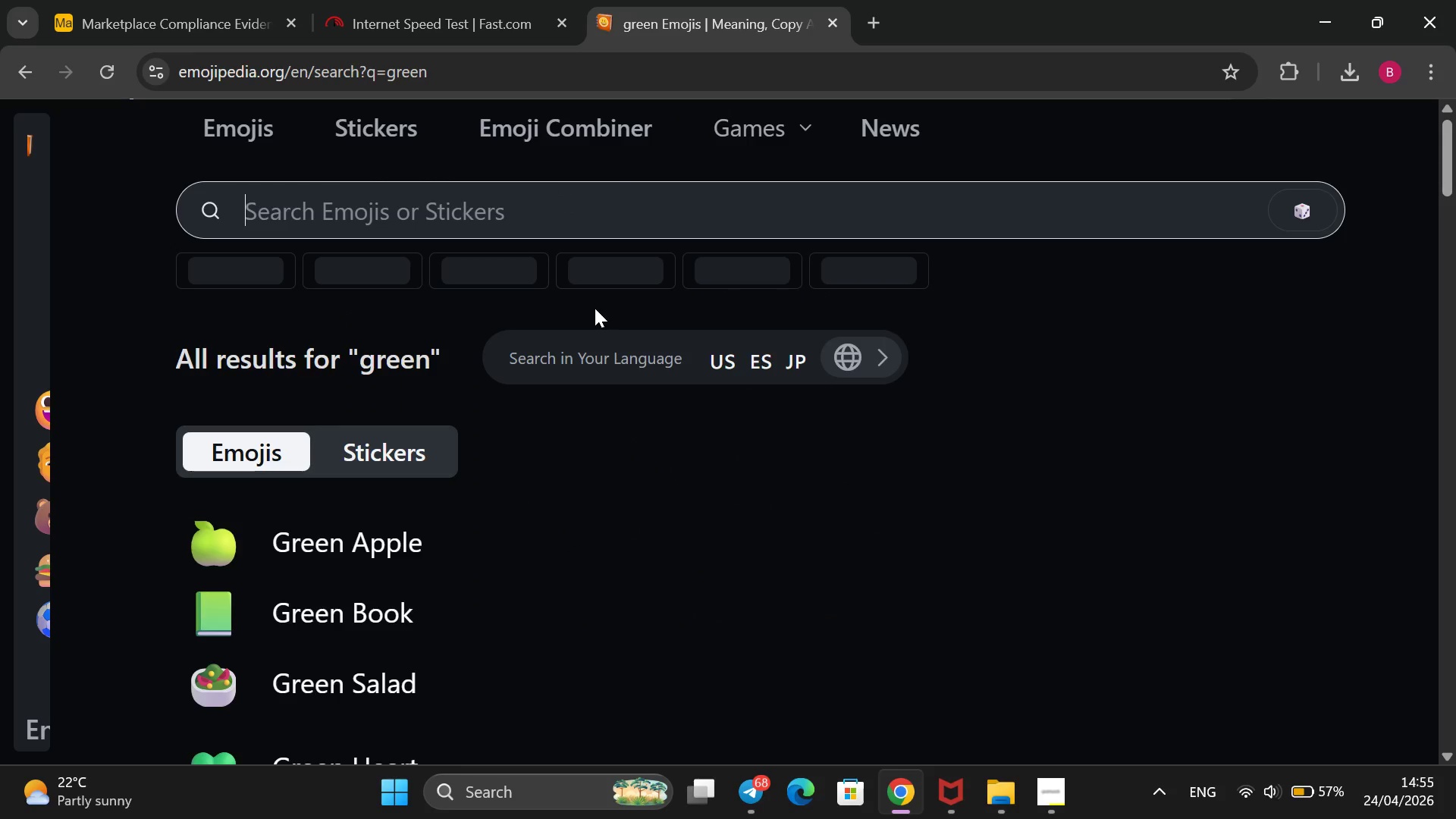 
scroll: coordinate [595, 308], scroll_direction: down, amount: 2.0
 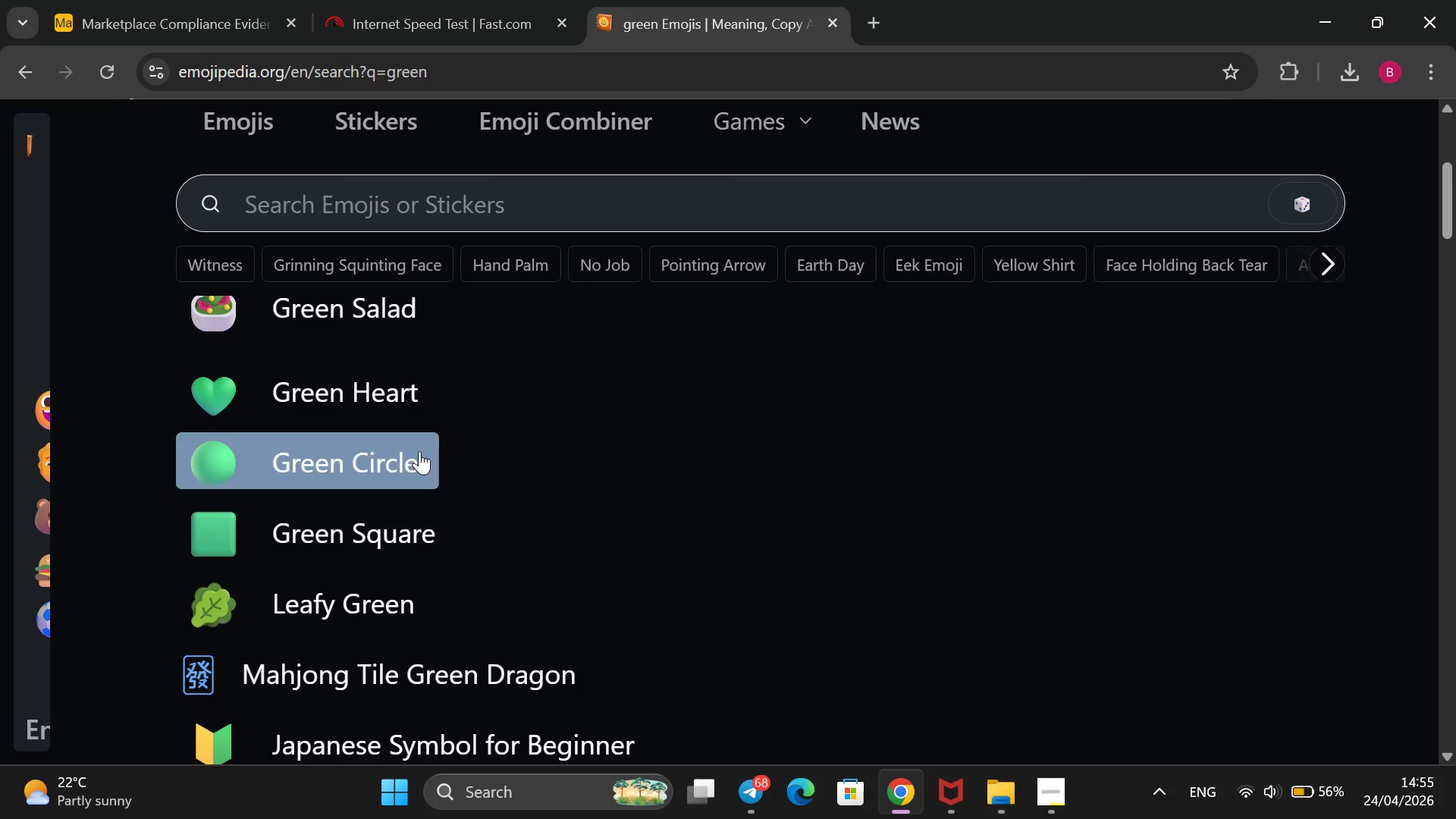 
left_click([402, 460])
 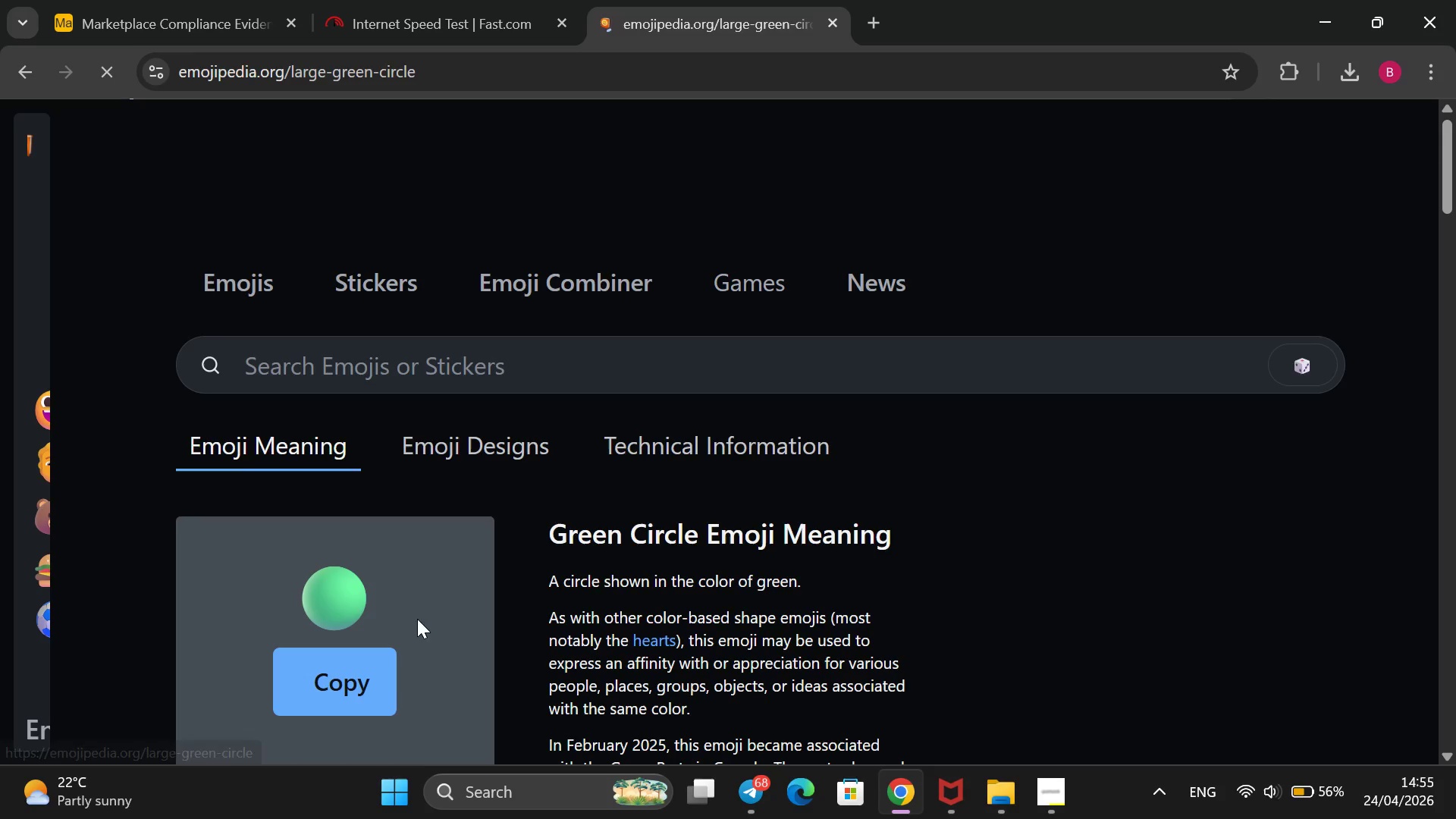 
left_click_drag(start_coordinate=[401, 584], to_coordinate=[307, 420])
 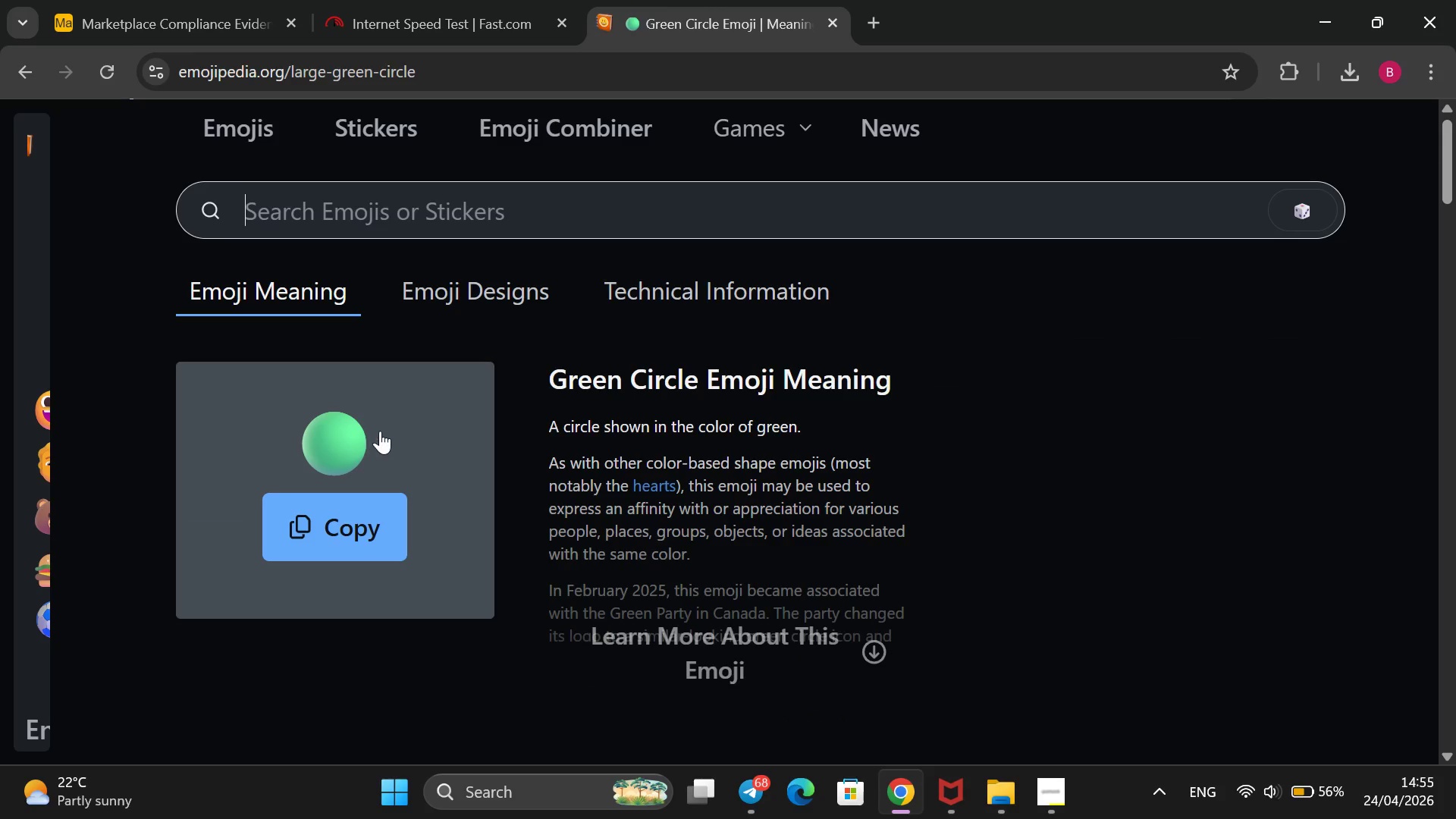 
left_click_drag(start_coordinate=[382, 431], to_coordinate=[290, 436])
 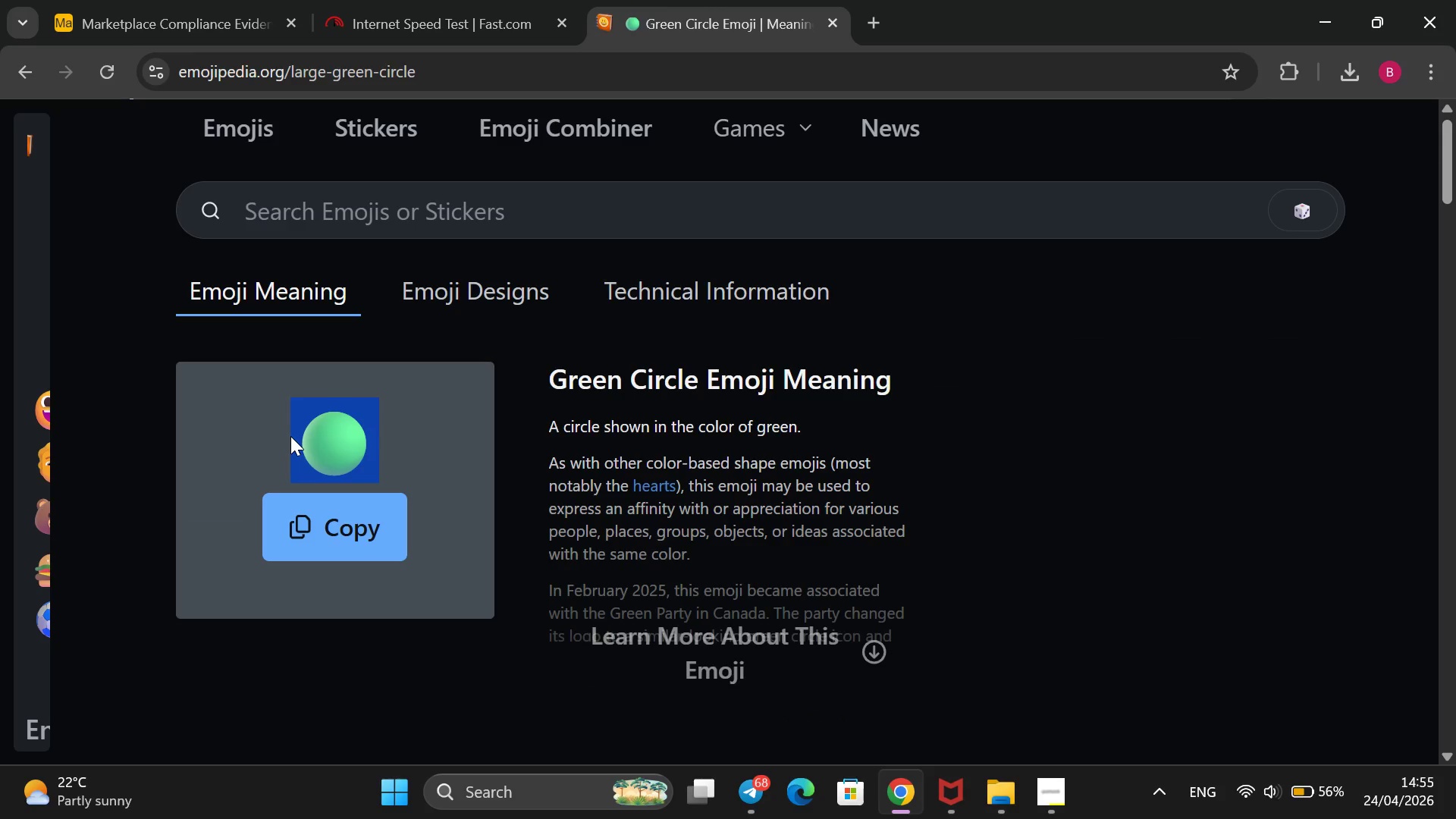 
key(Control+ControlLeft)
 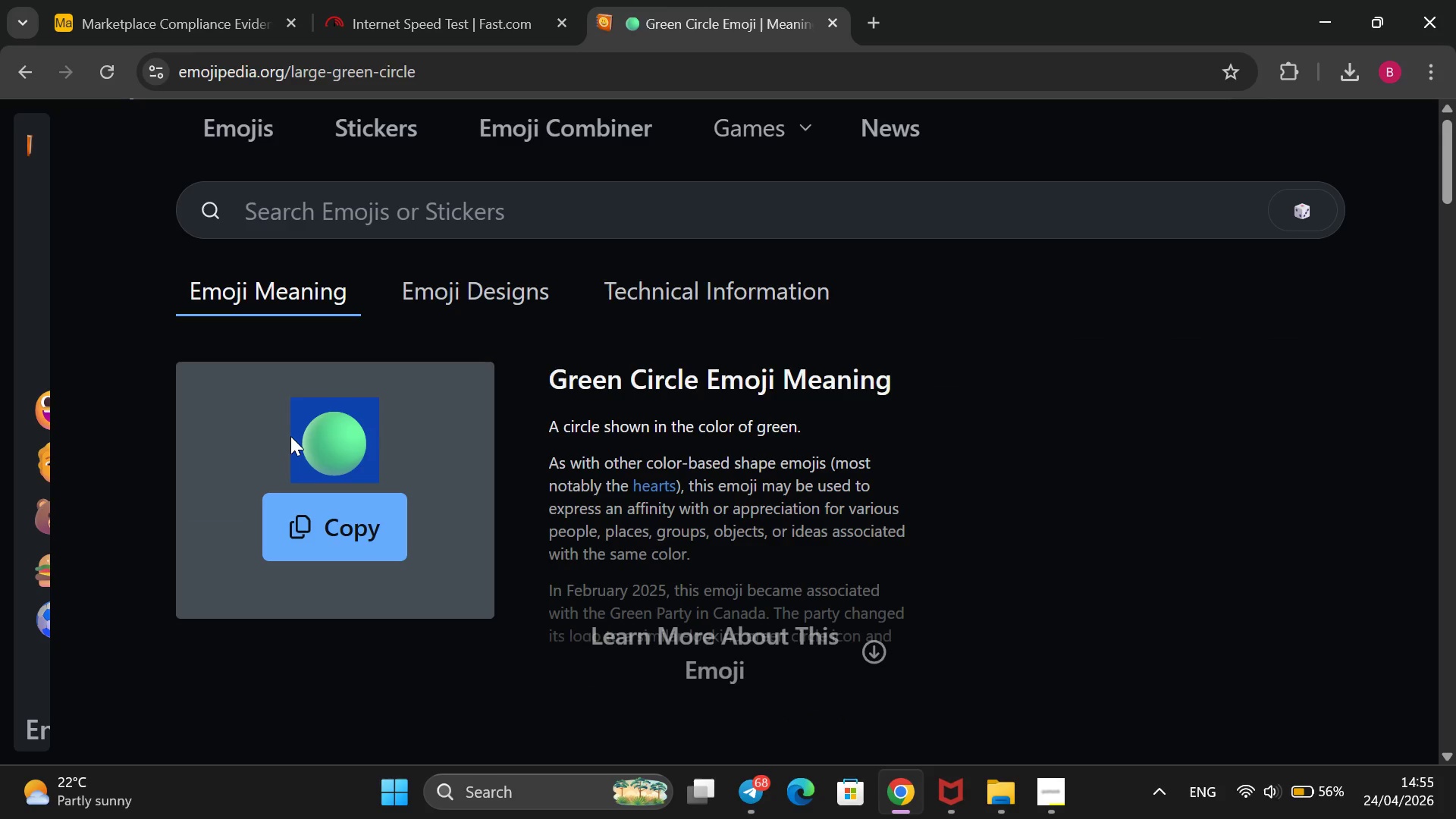 
key(Control+C)
 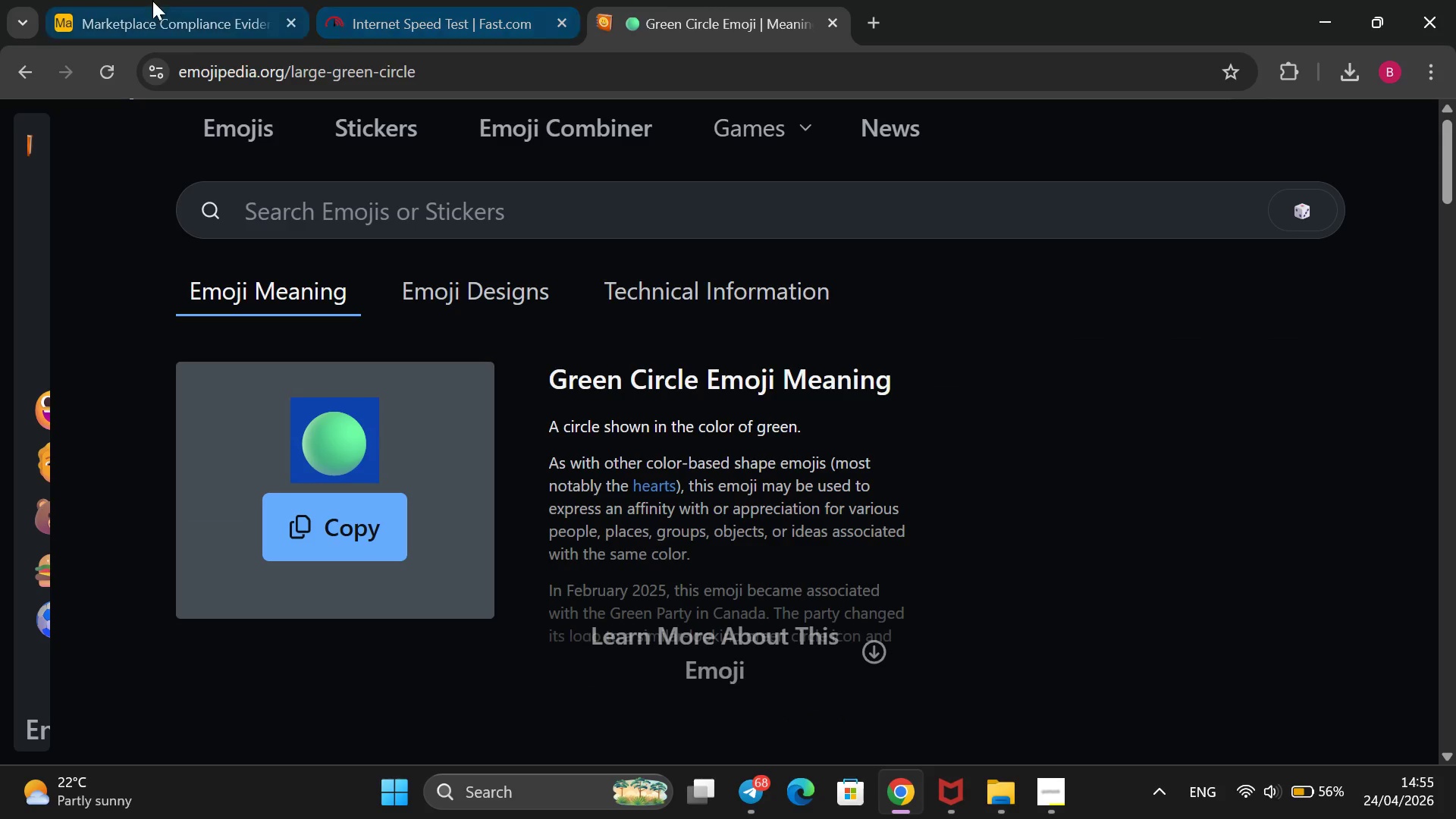 
left_click([136, 3])
 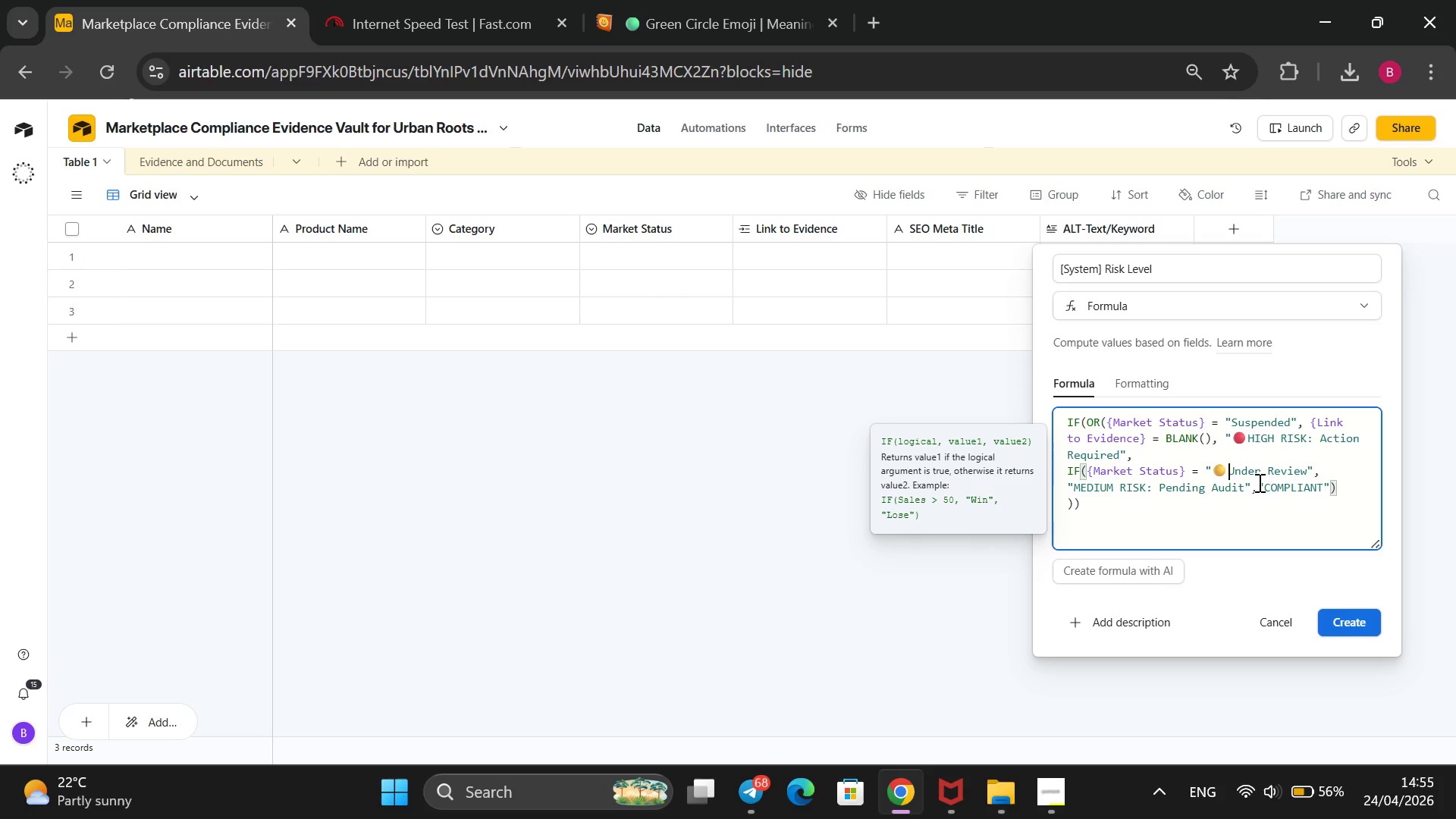 
left_click([1263, 484])
 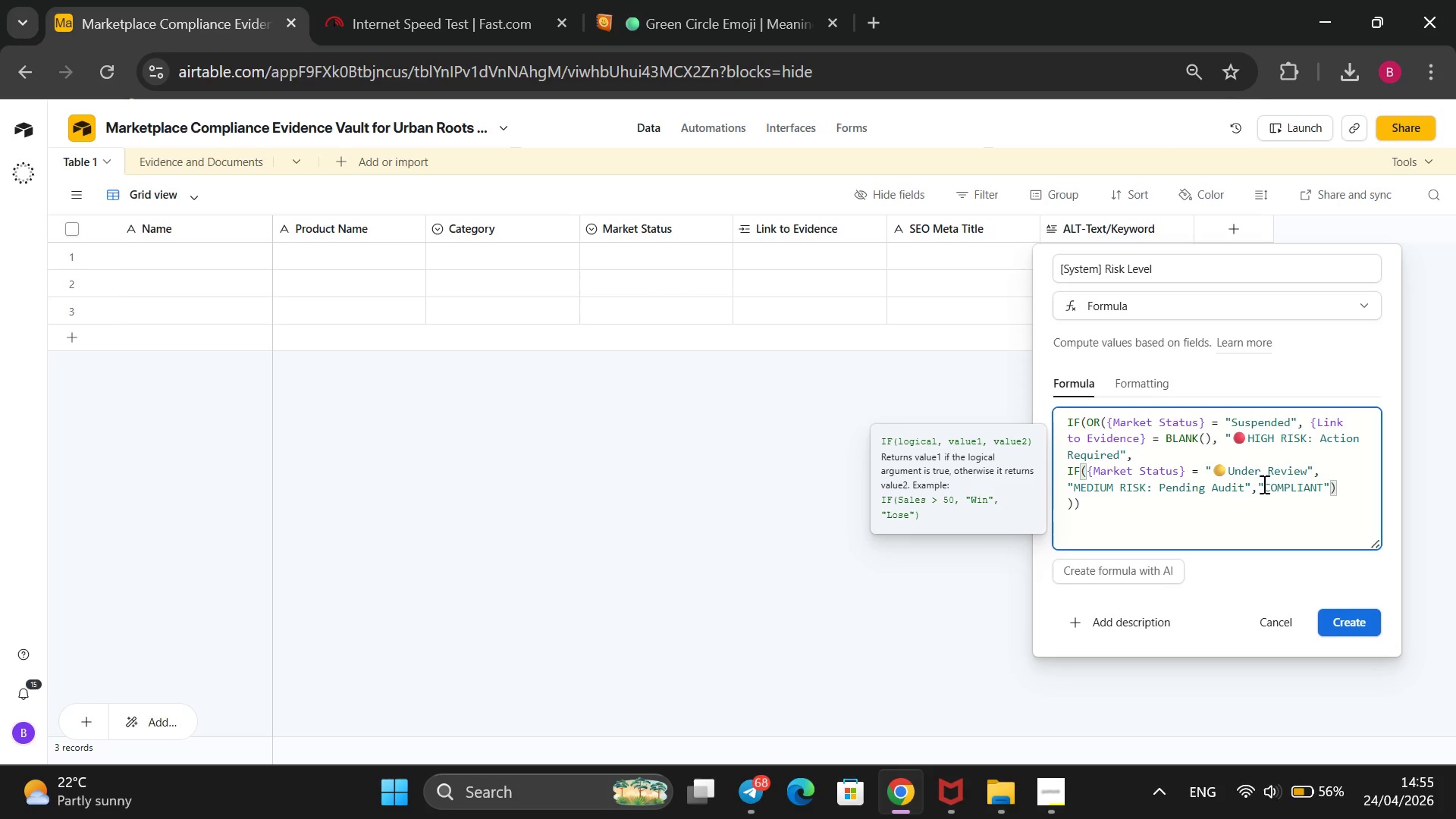 
key(Control+V)
 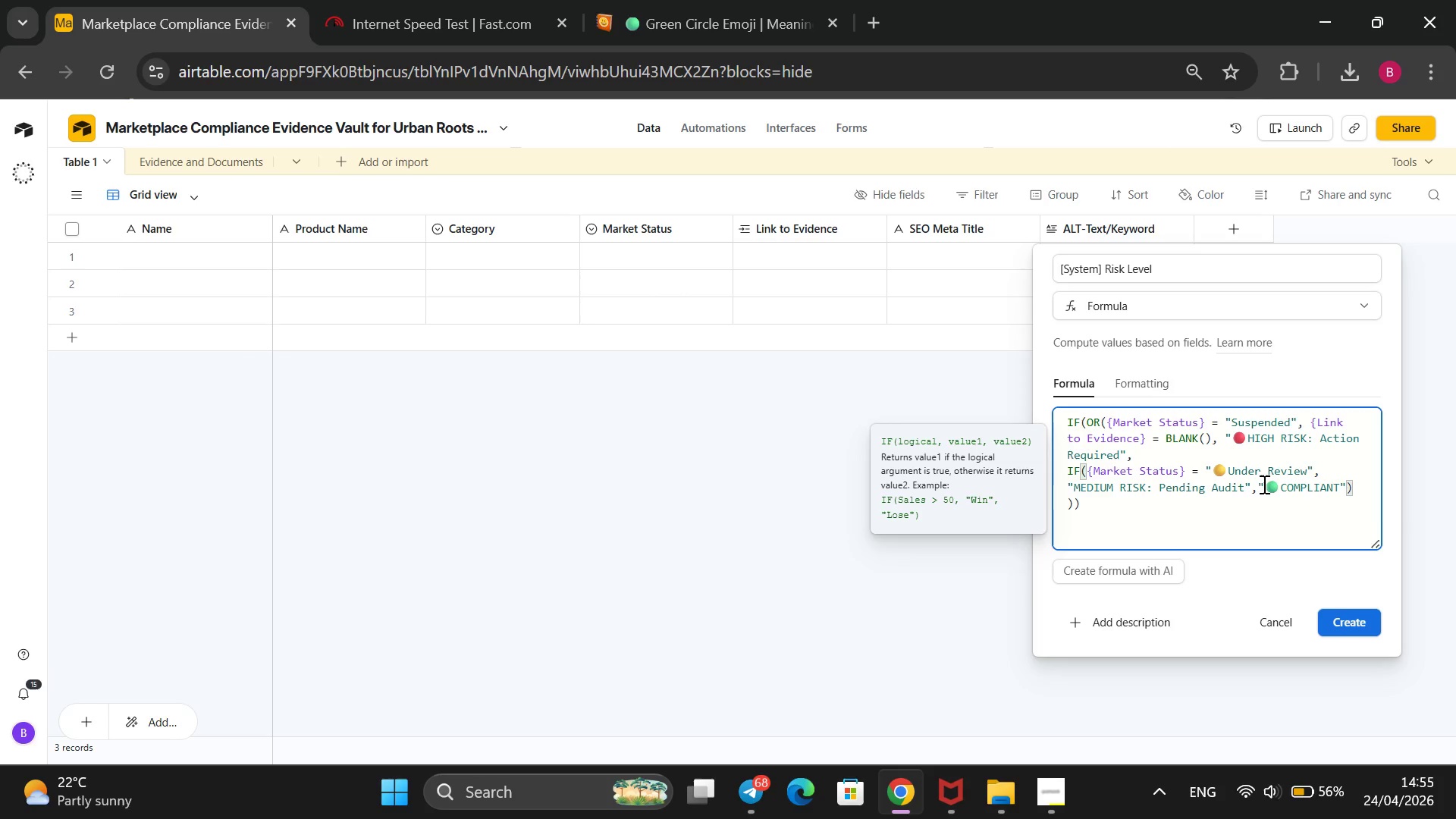 
key(Enter)
 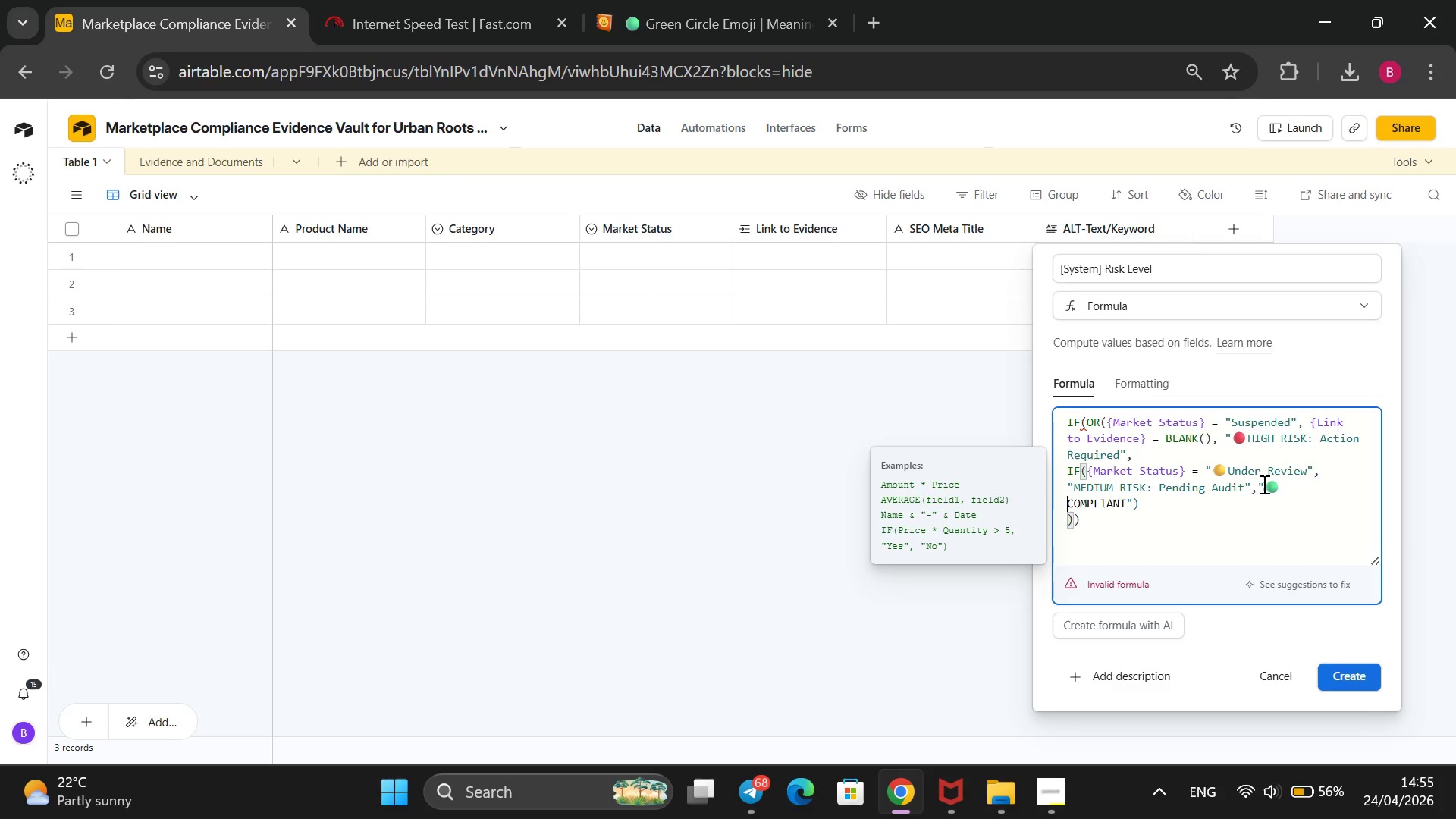 
key(Backspace)
 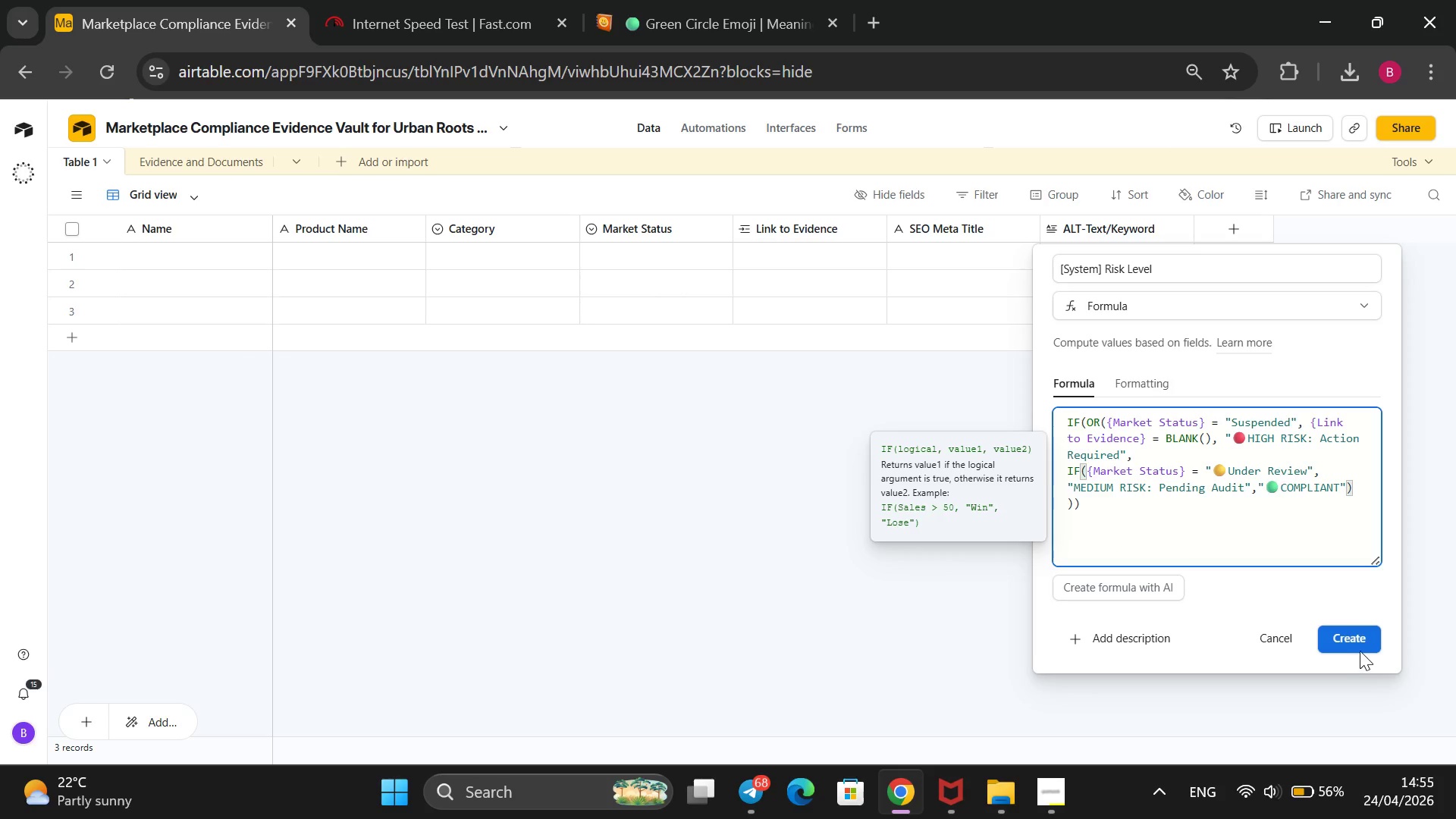 
left_click([1360, 635])
 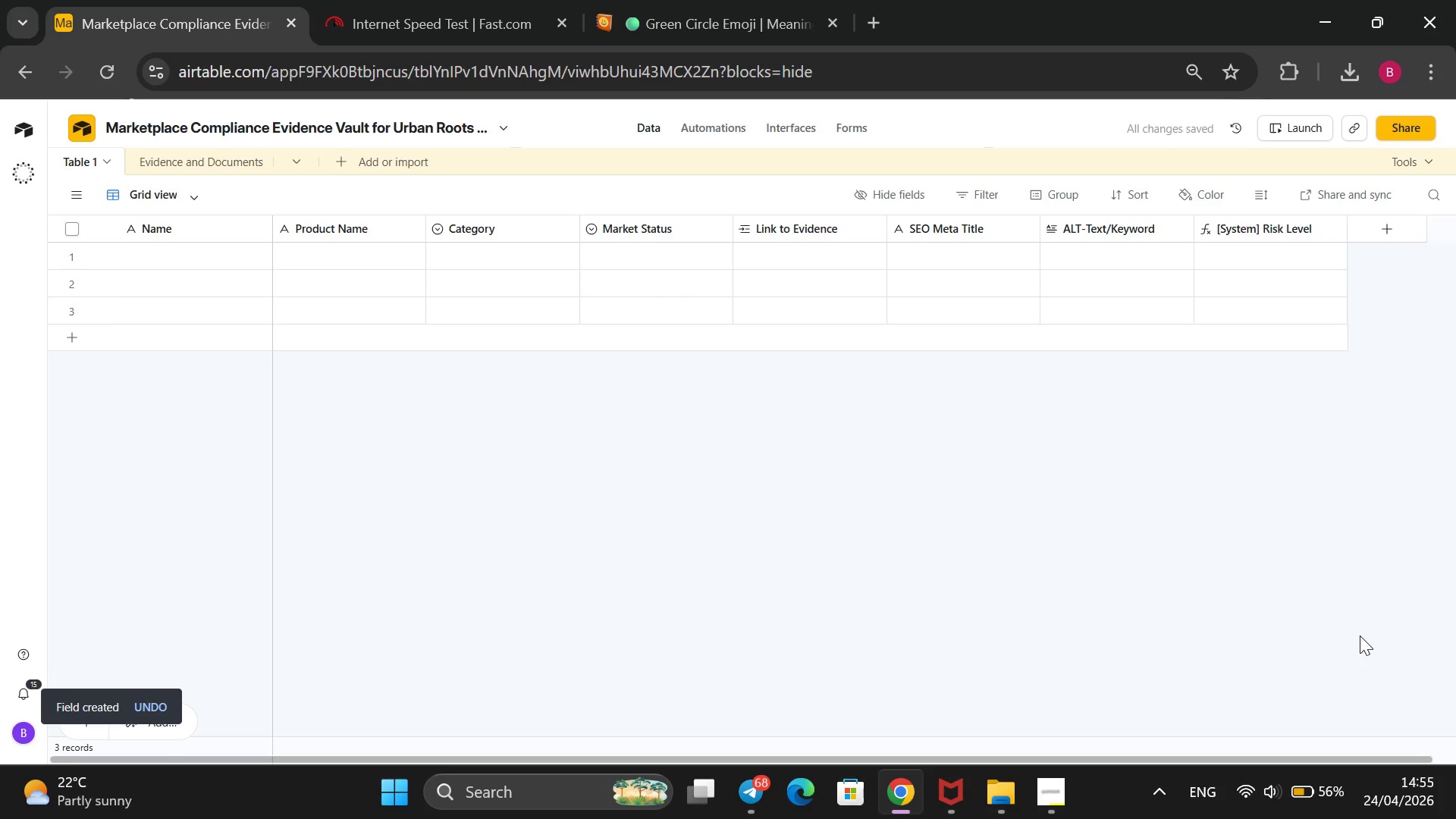 
wait(7.3)
 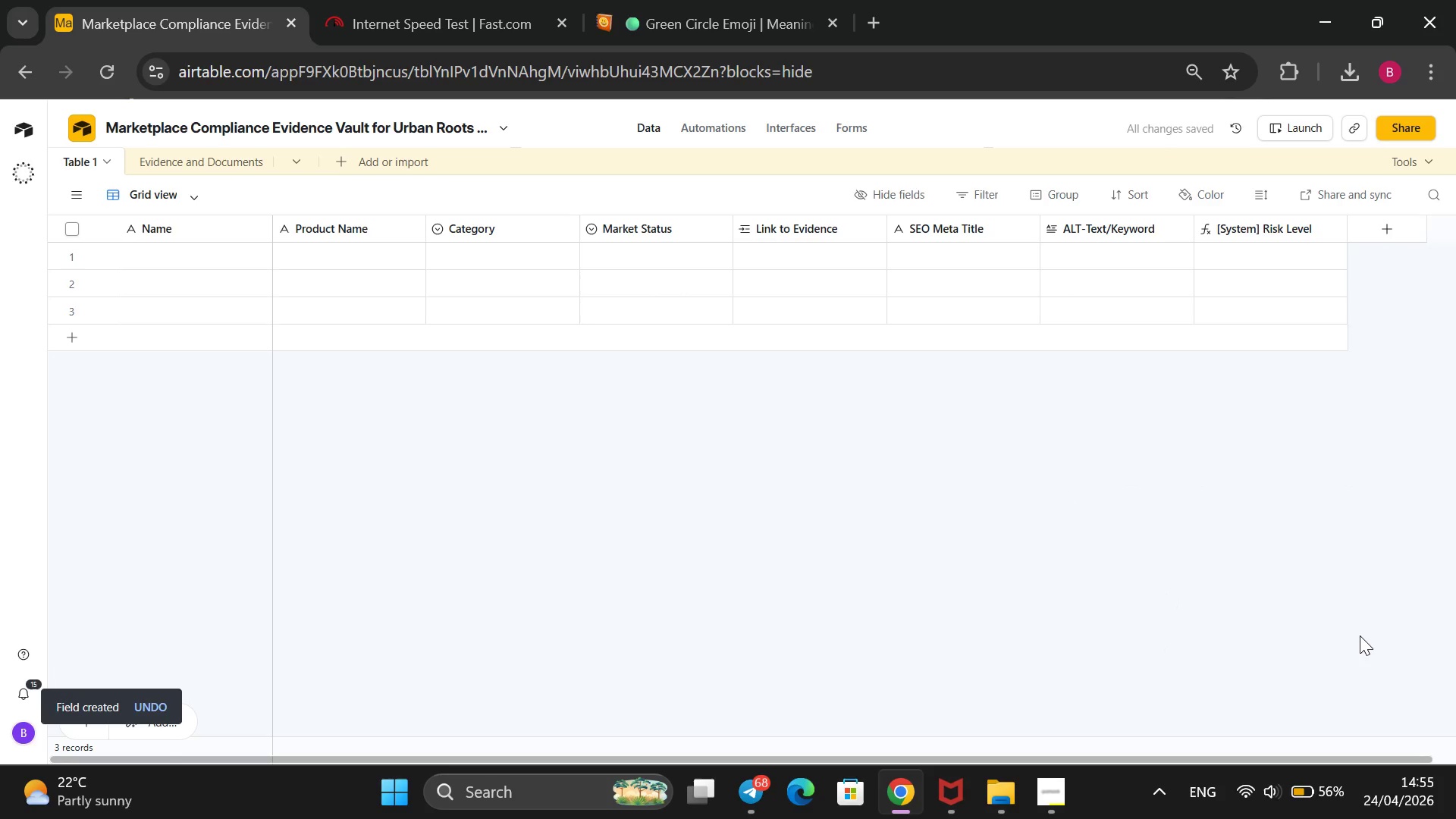 
left_click([237, 152])
 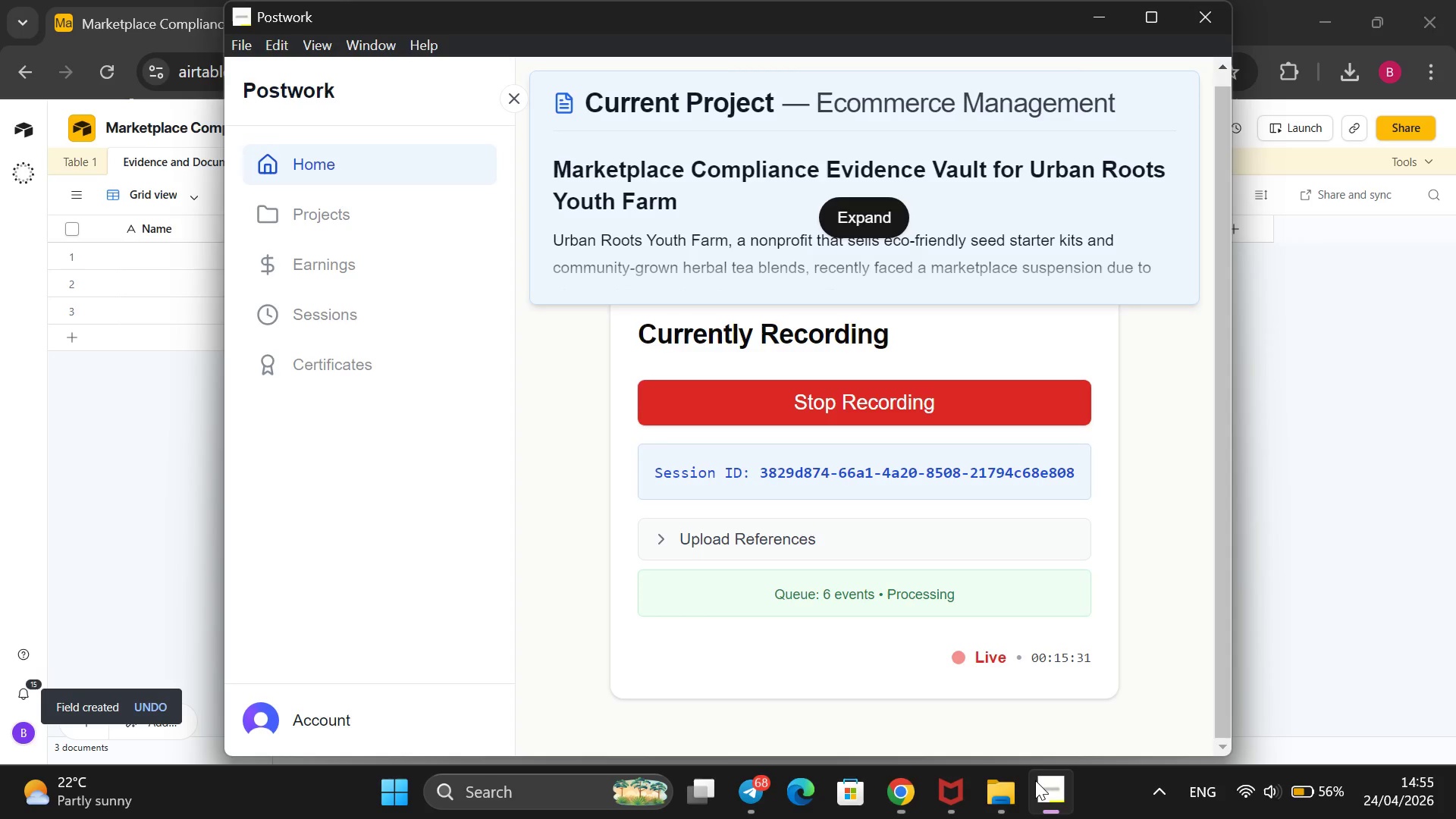 
left_click([1035, 780])
 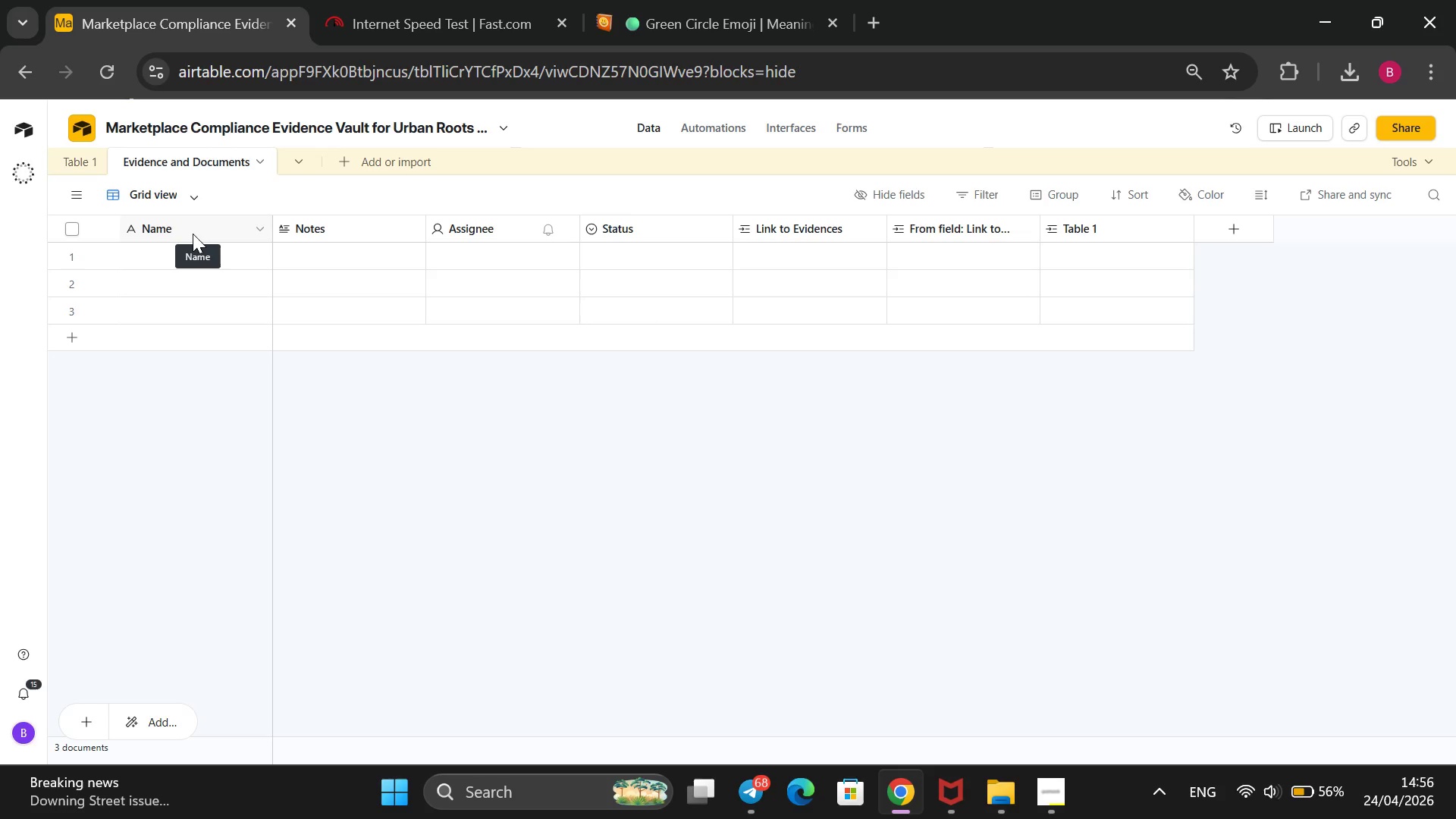 
wait(46.25)
 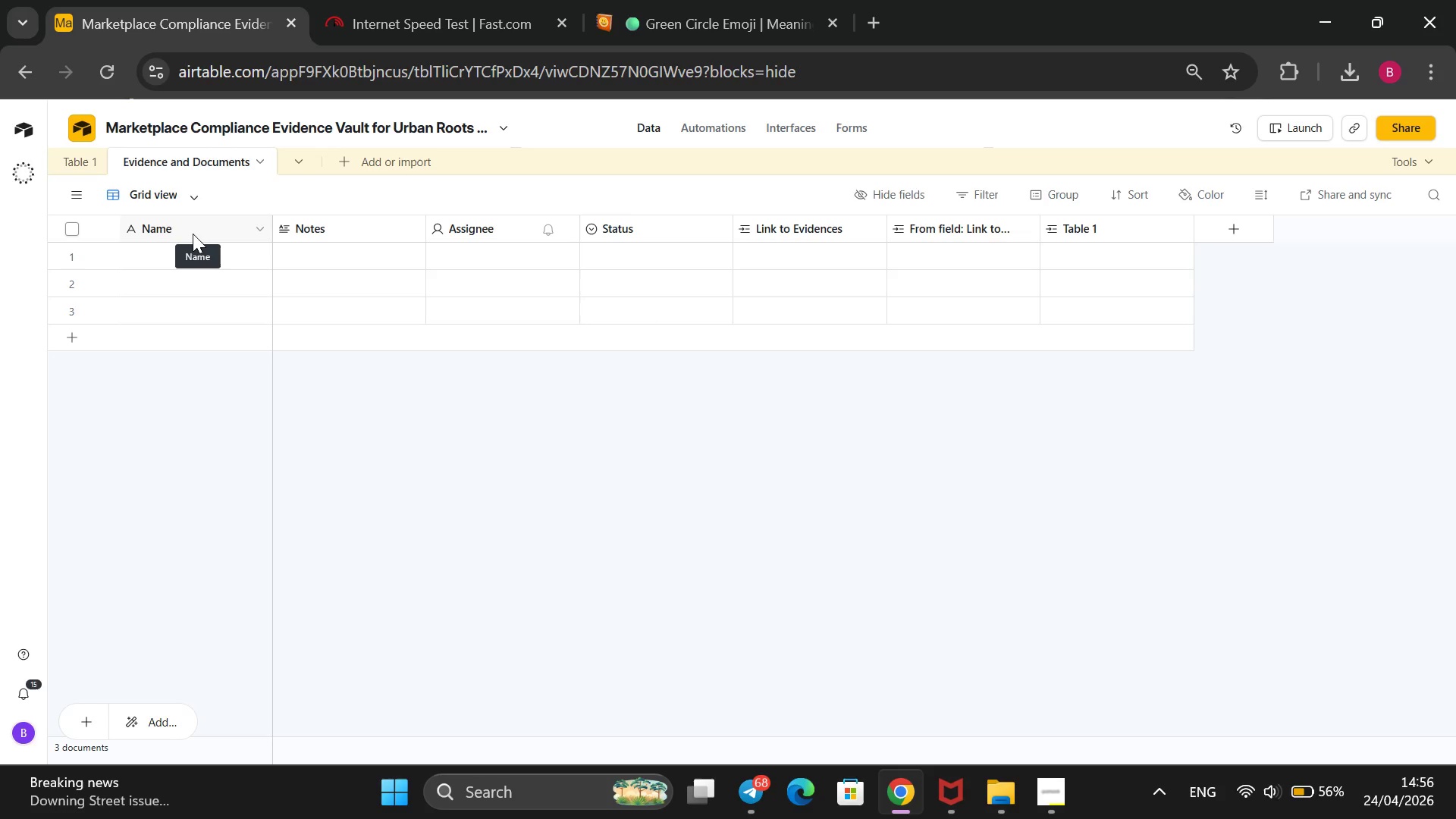 
left_click([71, 158])
 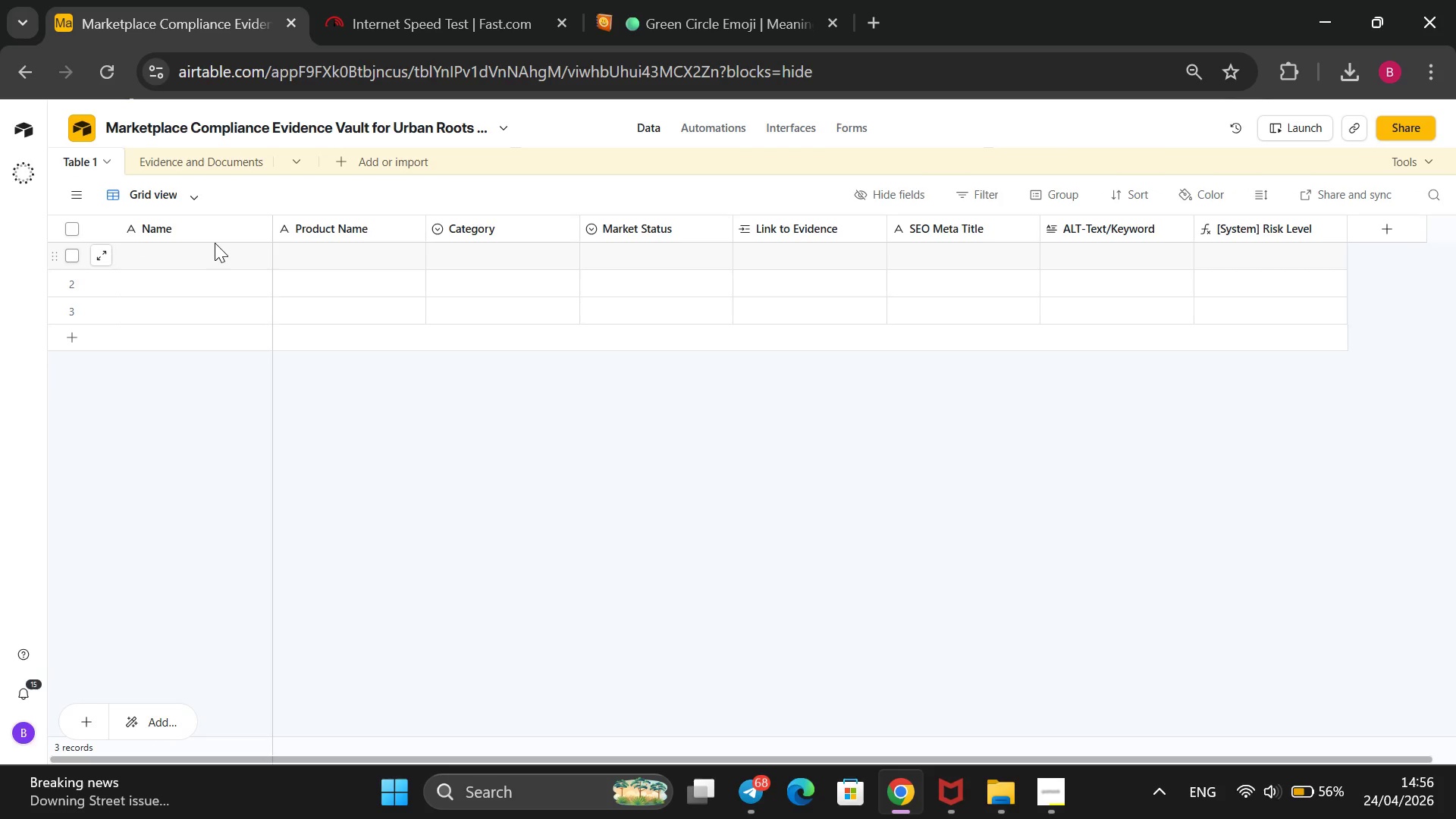 
wait(11.64)
 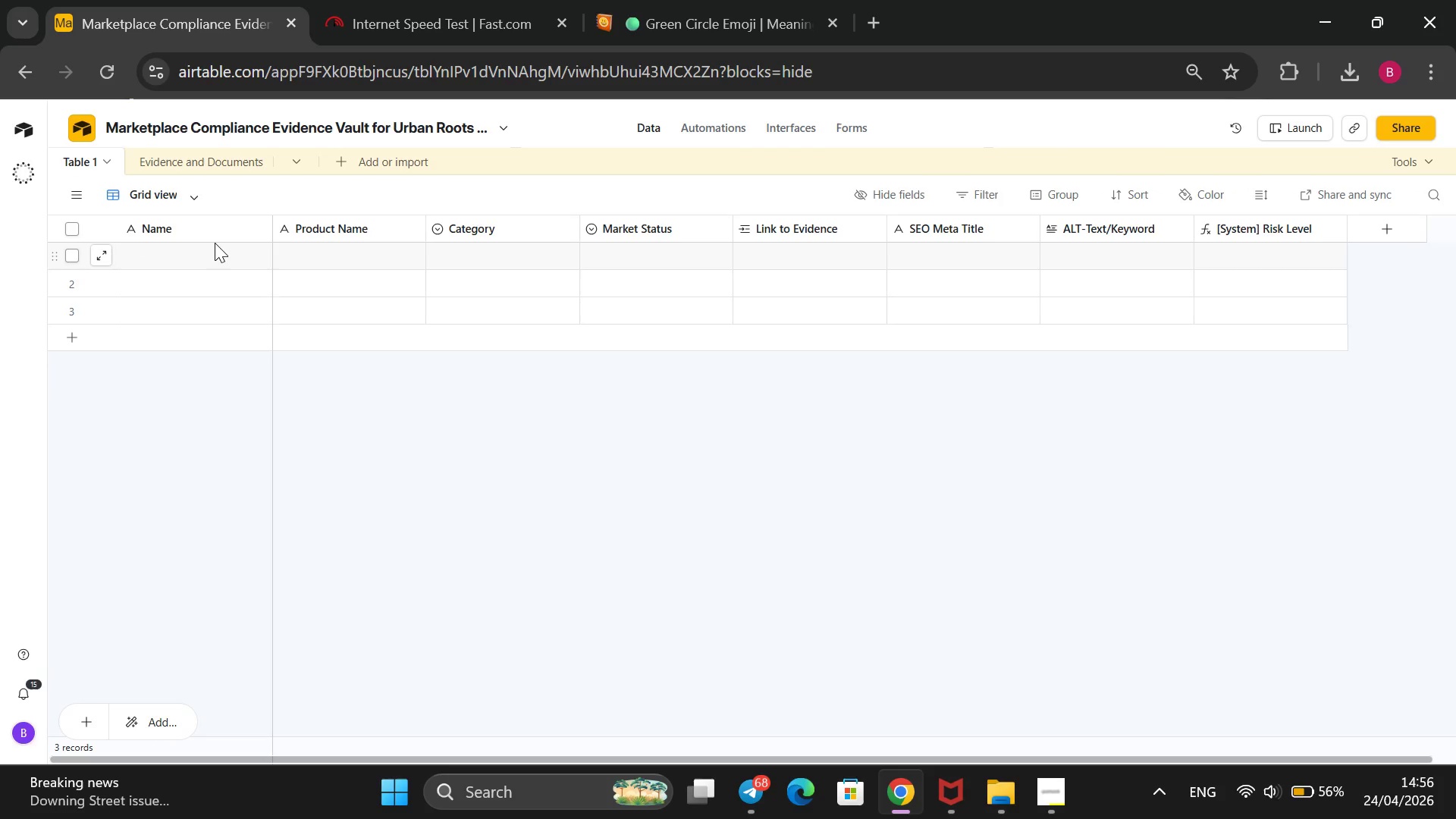 
right_click([206, 221])
 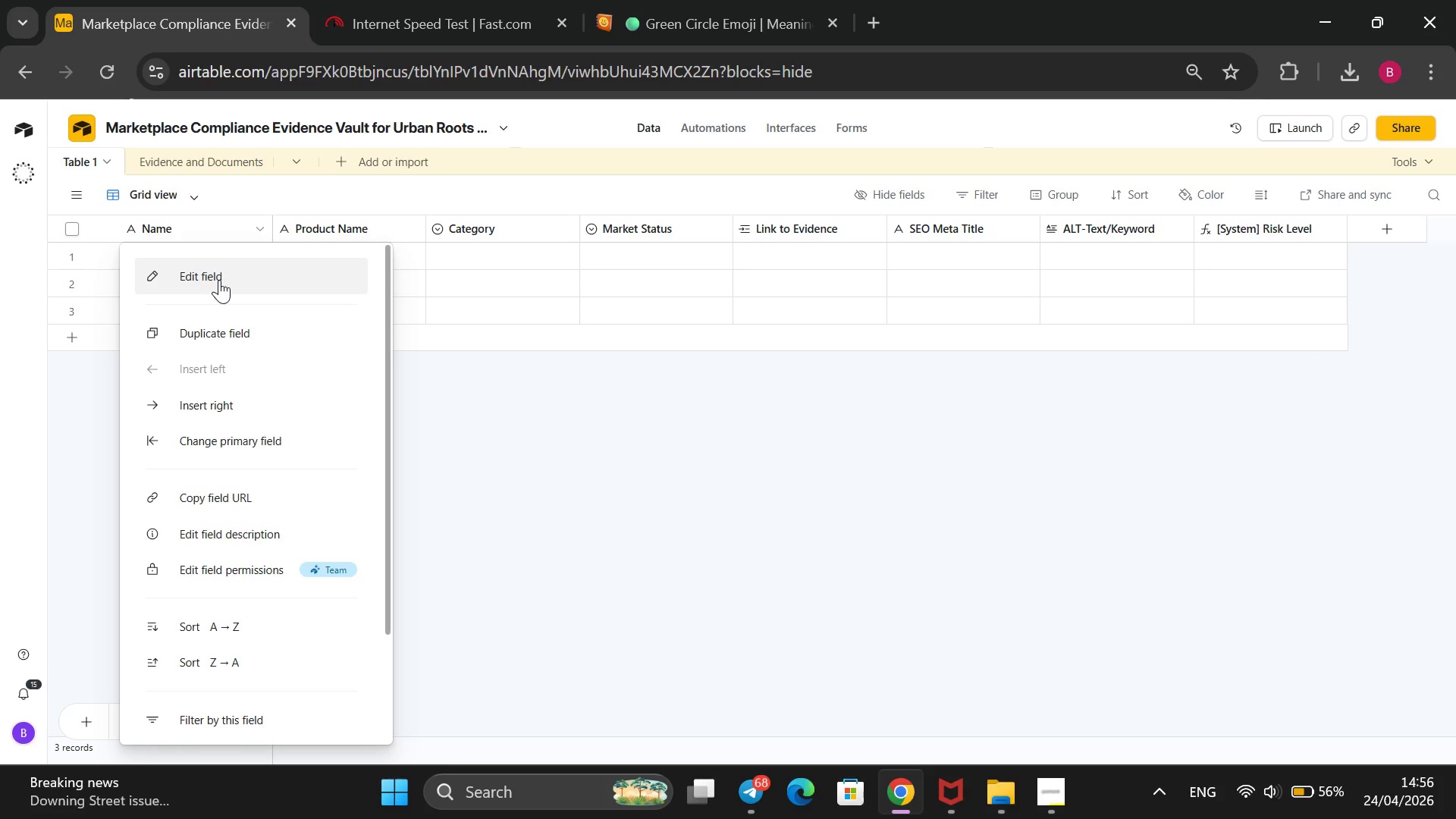 
left_click([220, 280])
 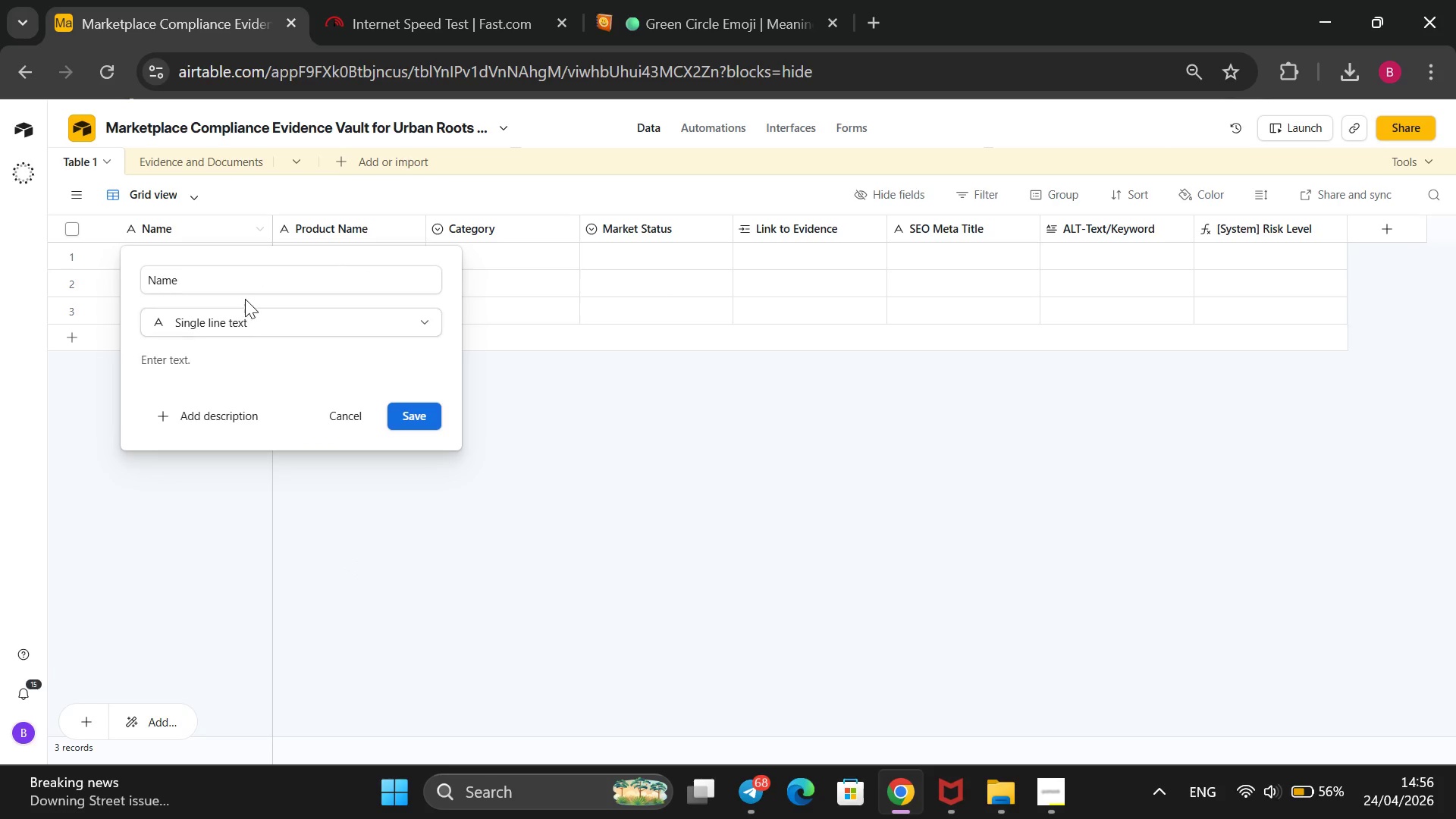 
left_click_drag(start_coordinate=[249, 278], to_coordinate=[140, 275])
 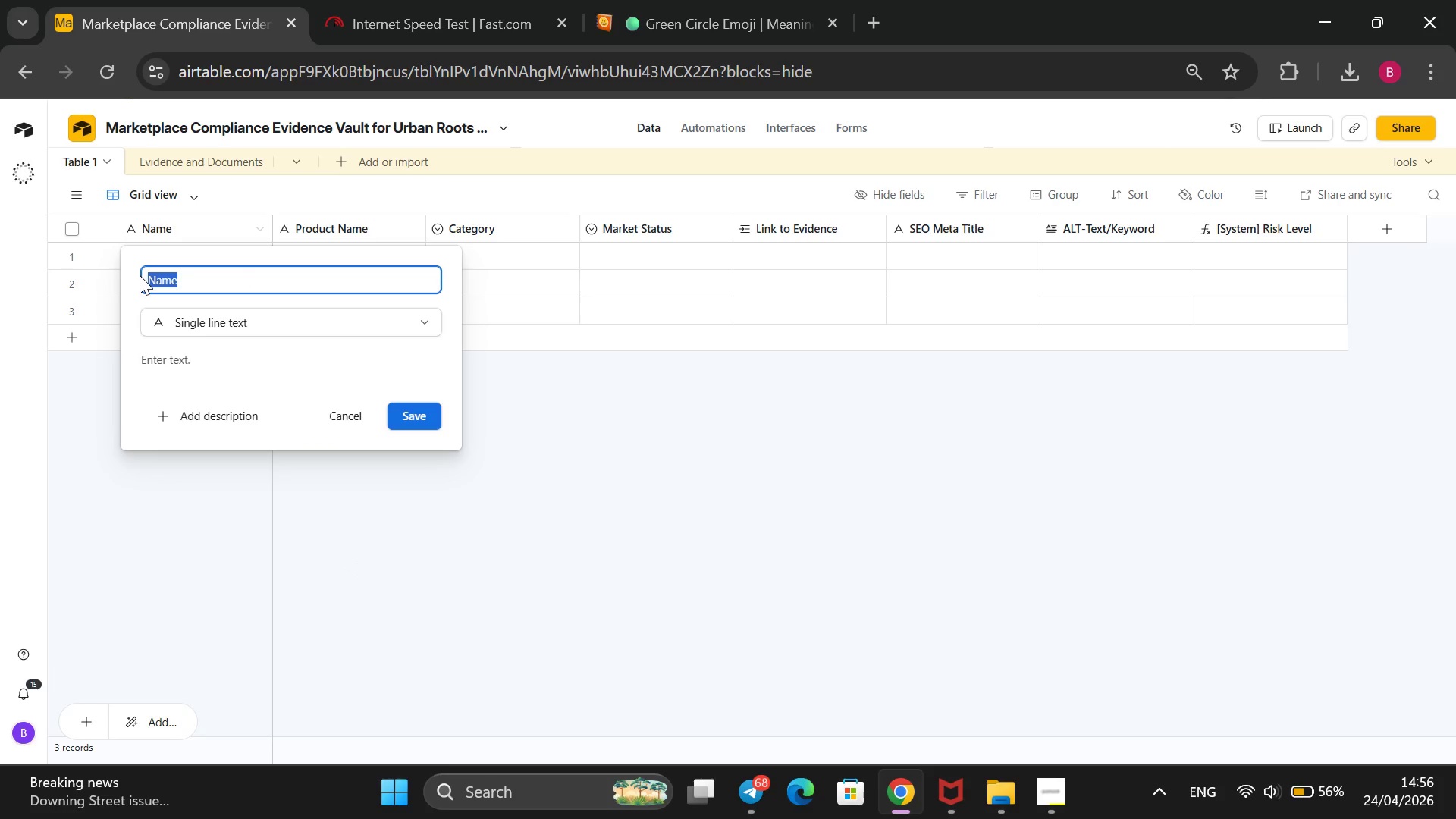 
key(Backspace)
type(SKU)
 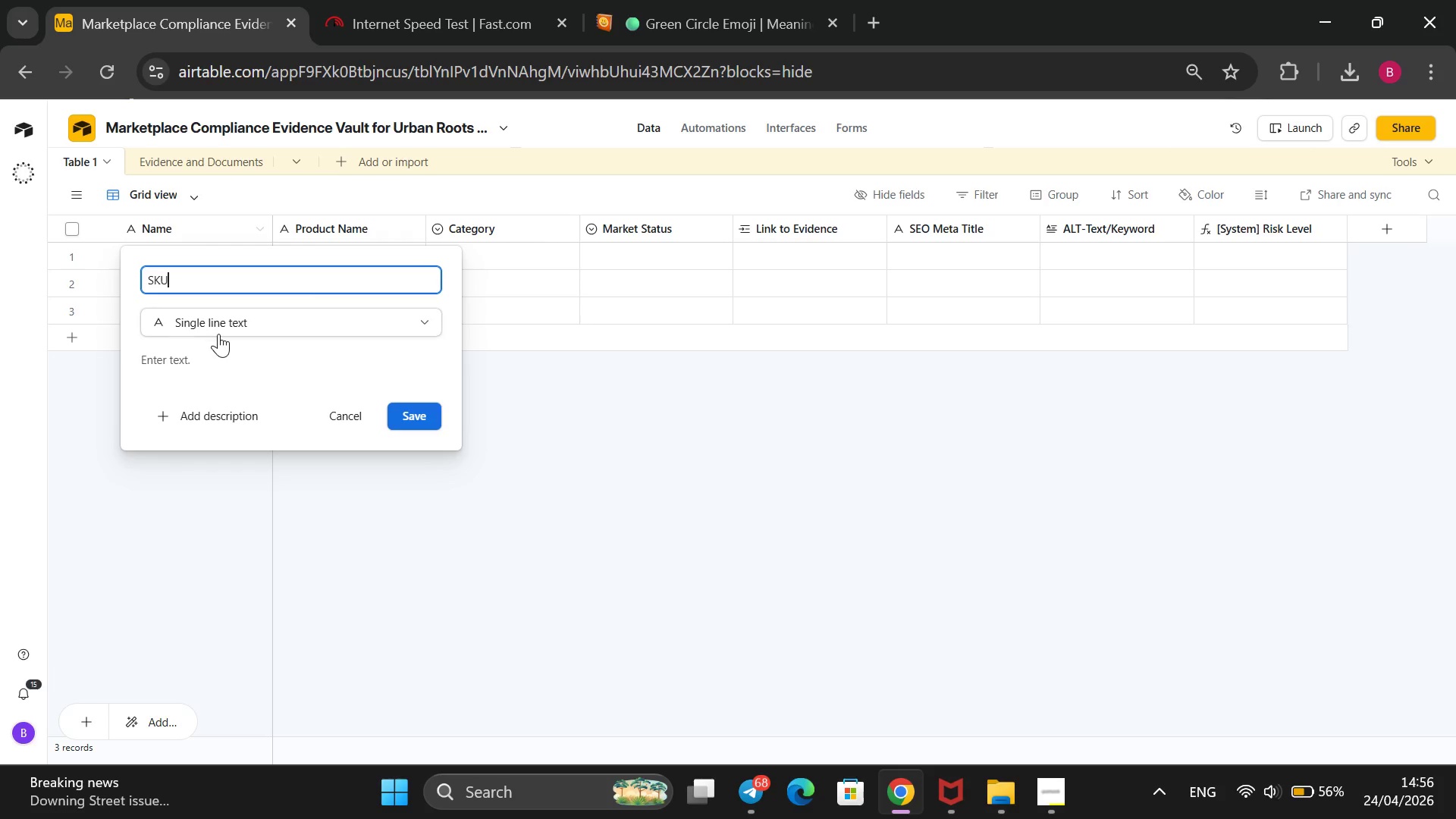 
left_click([223, 325])
 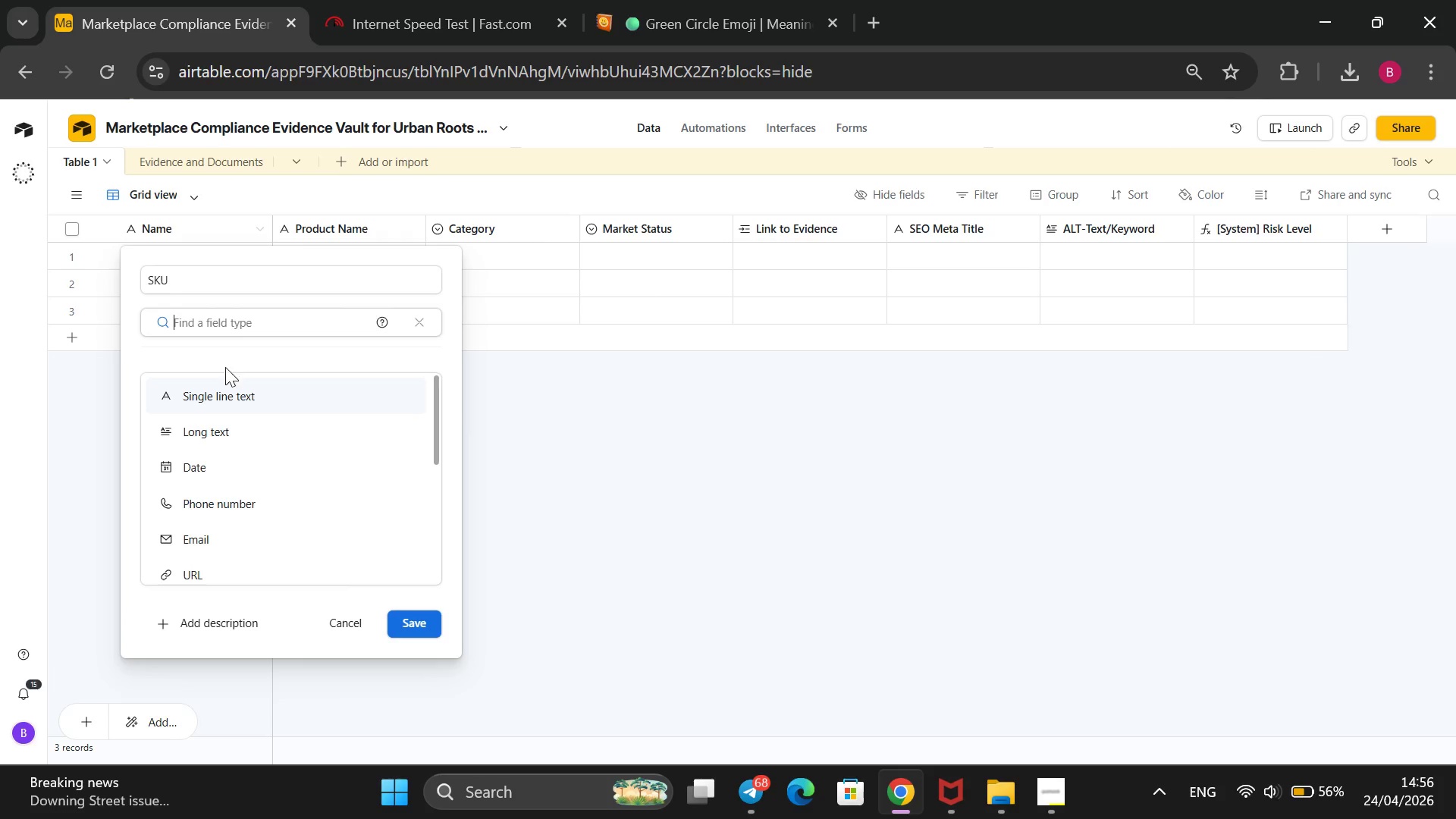 
scroll: coordinate [221, 384], scroll_direction: down, amount: 4.0
 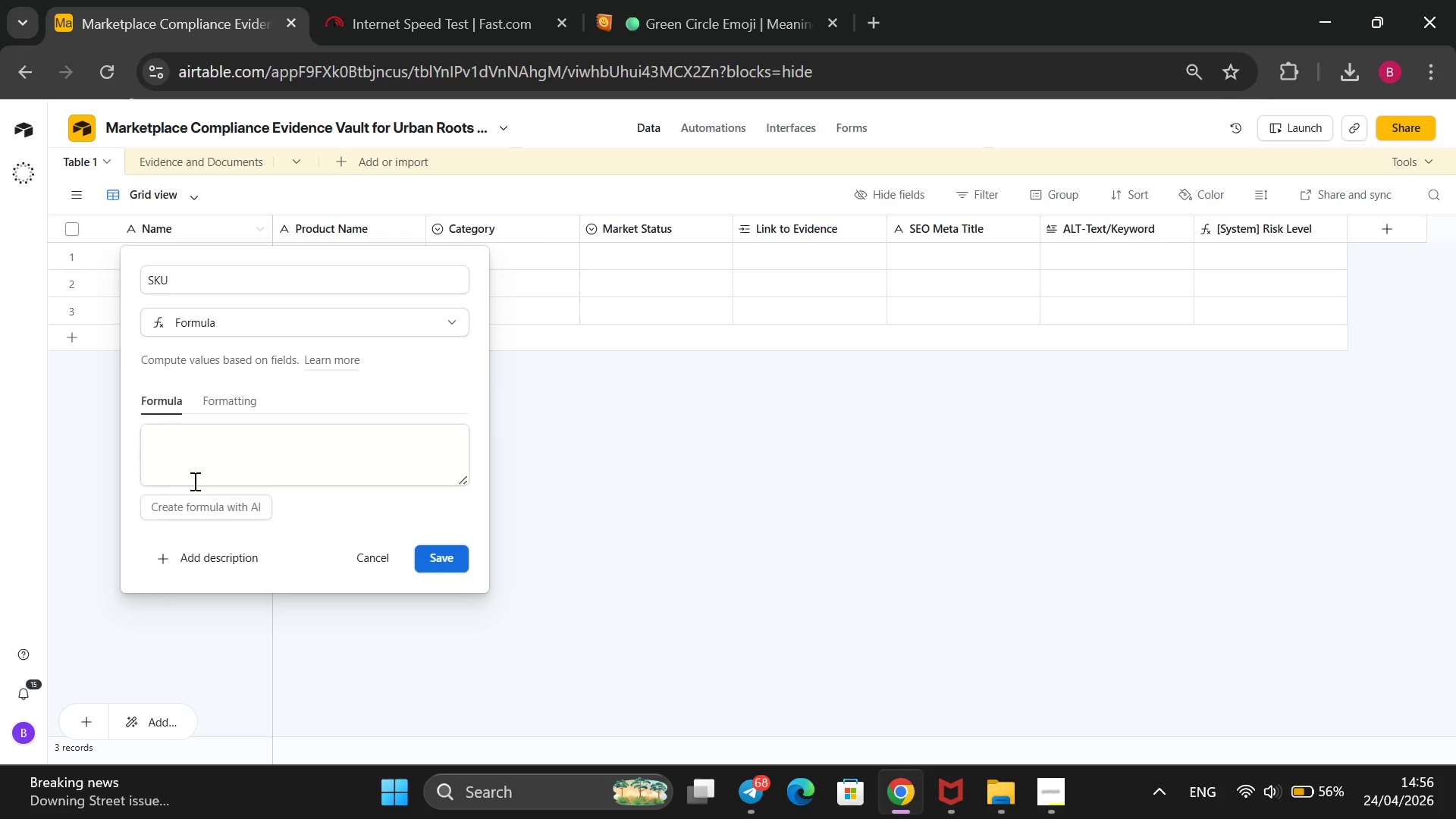 
left_click([193, 475])
 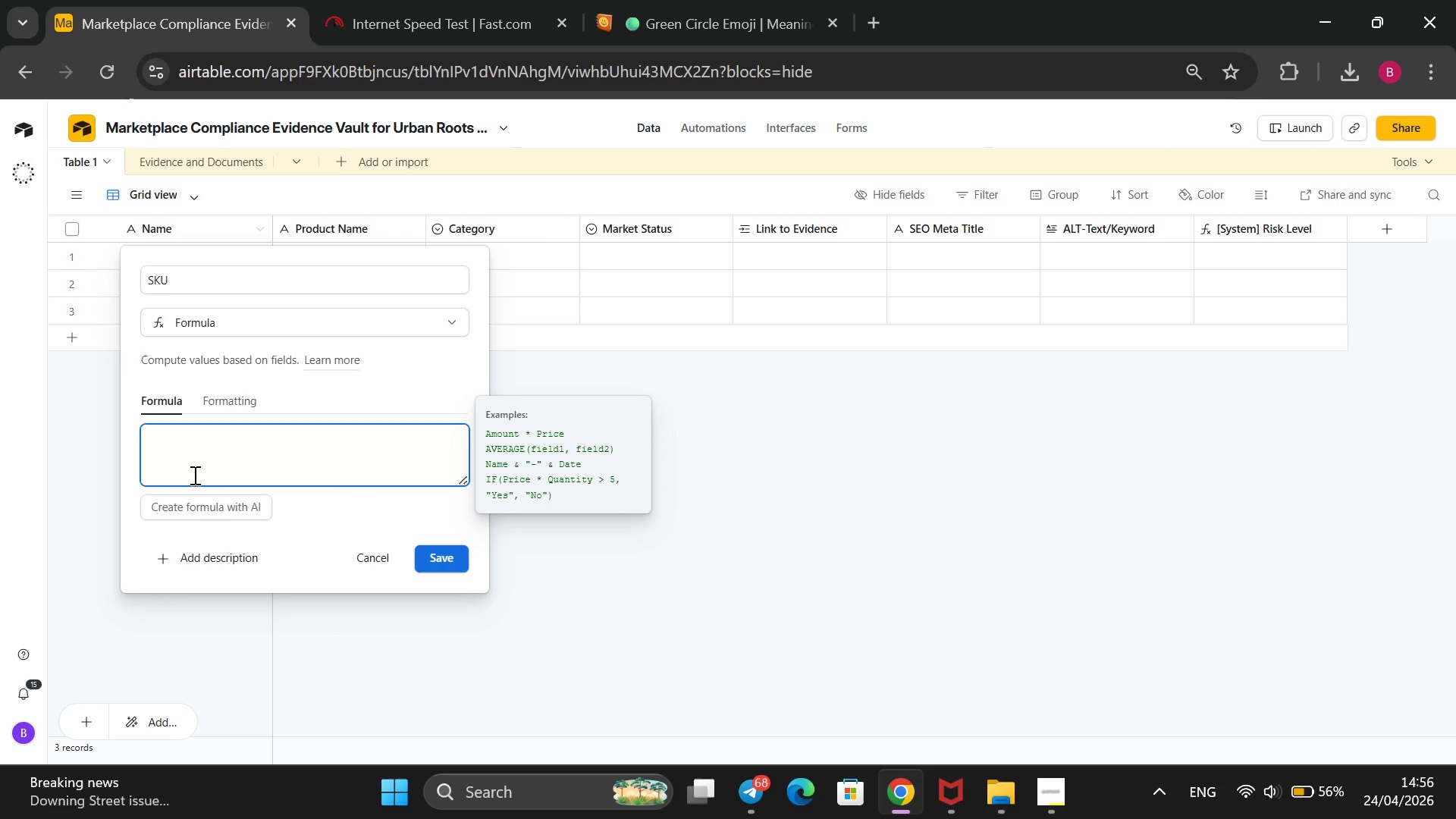 
wait(6.09)
 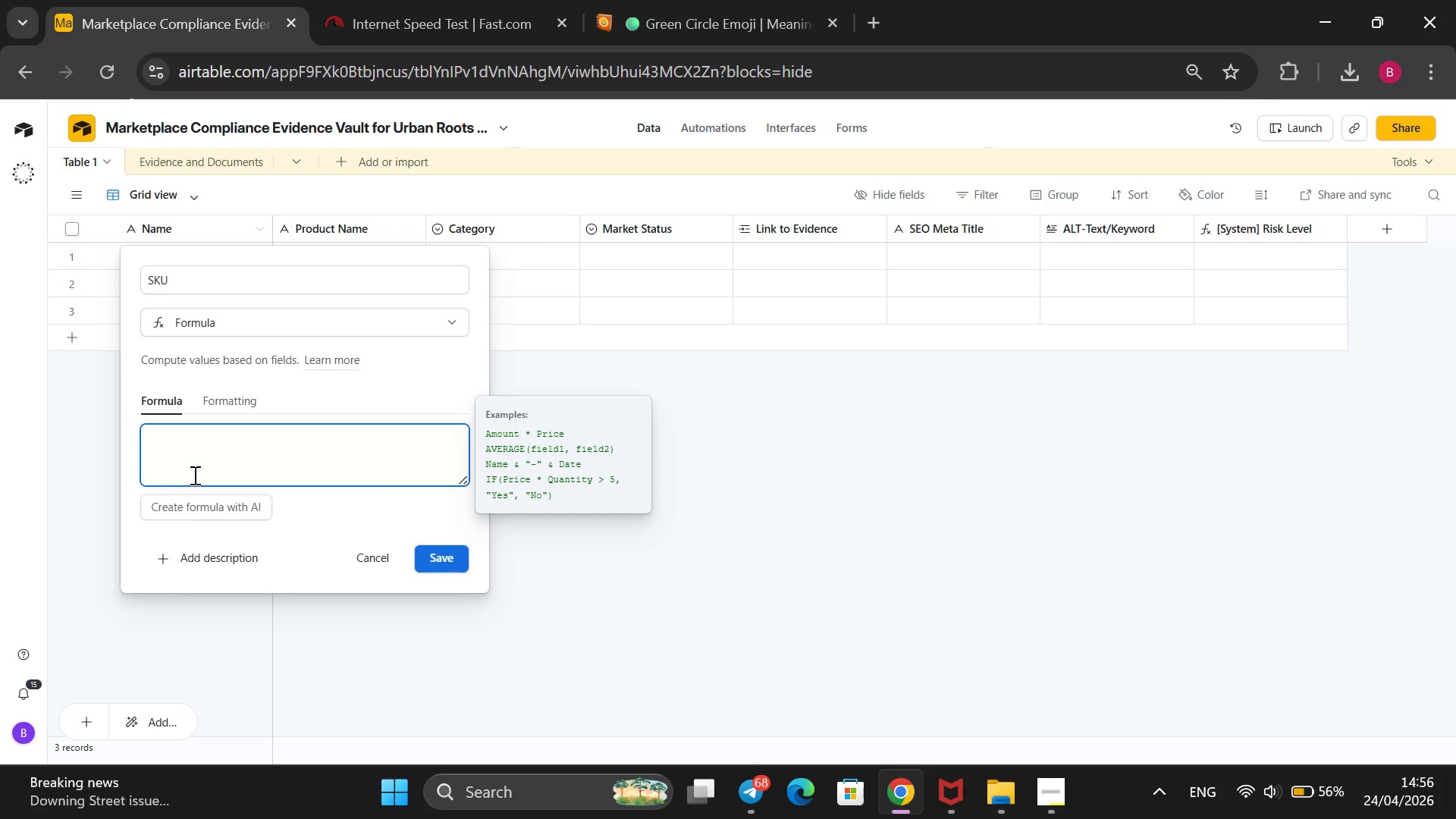 
type(SWITCH())
 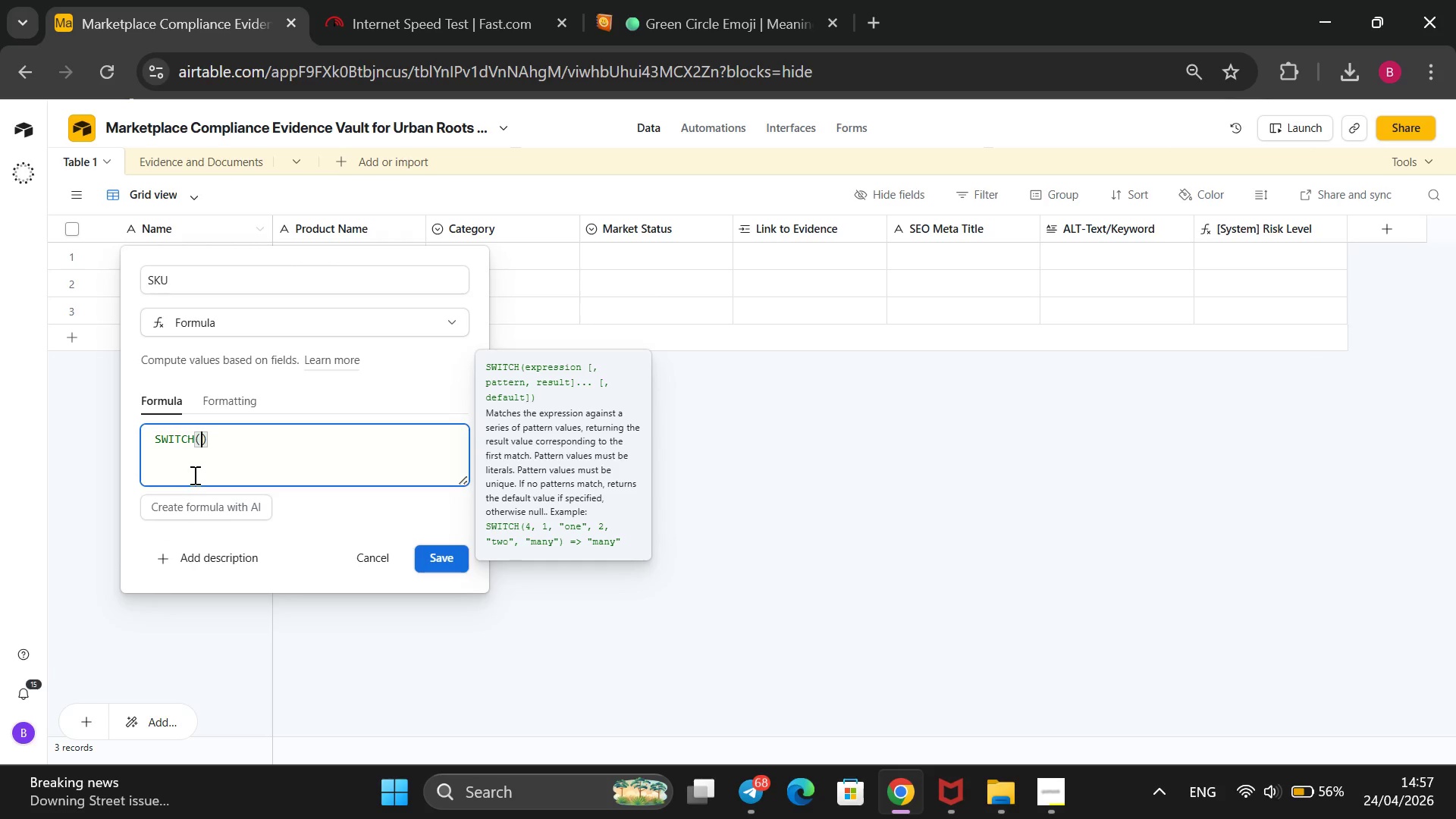 
 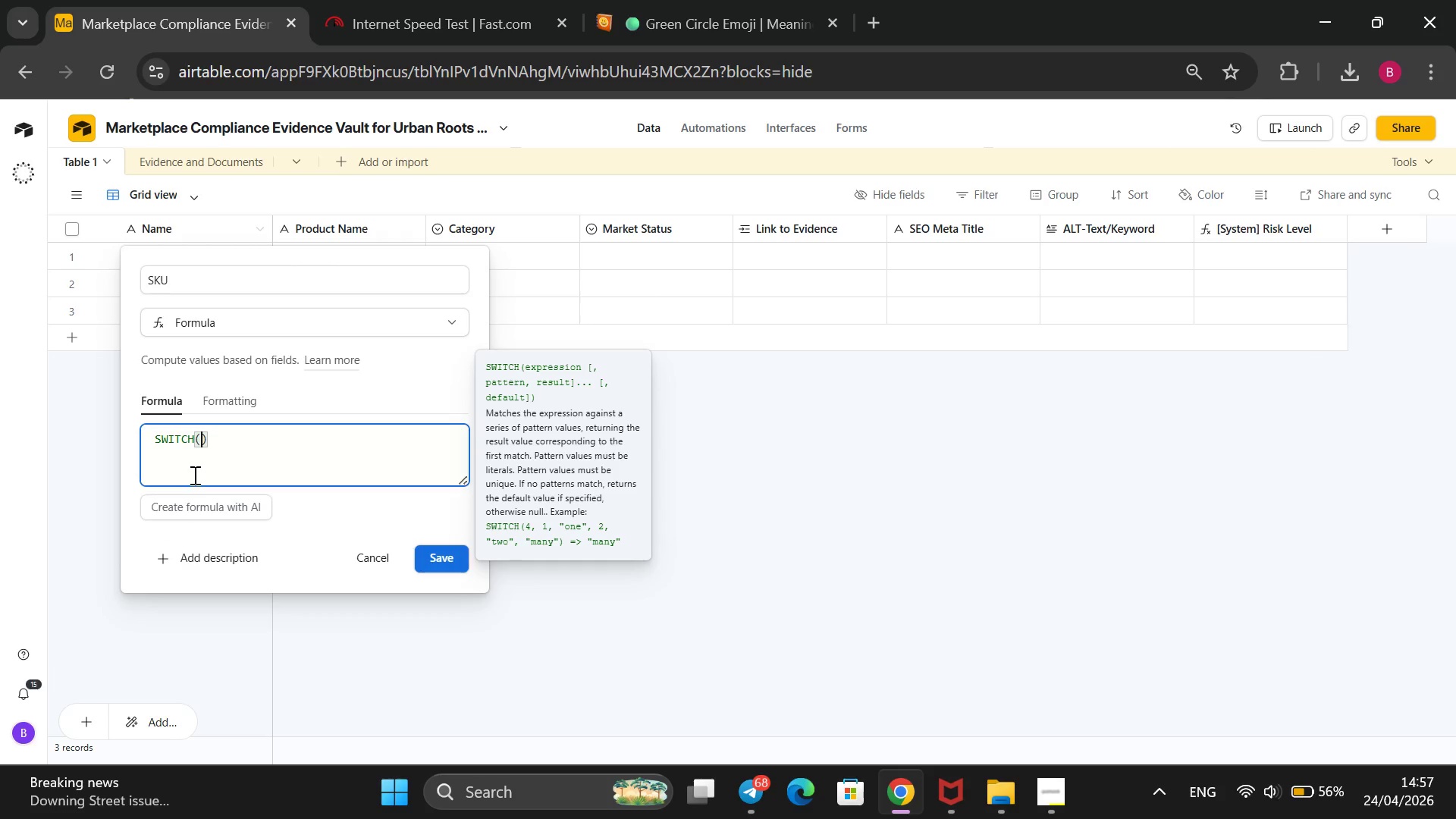 
key(ArrowLeft)
 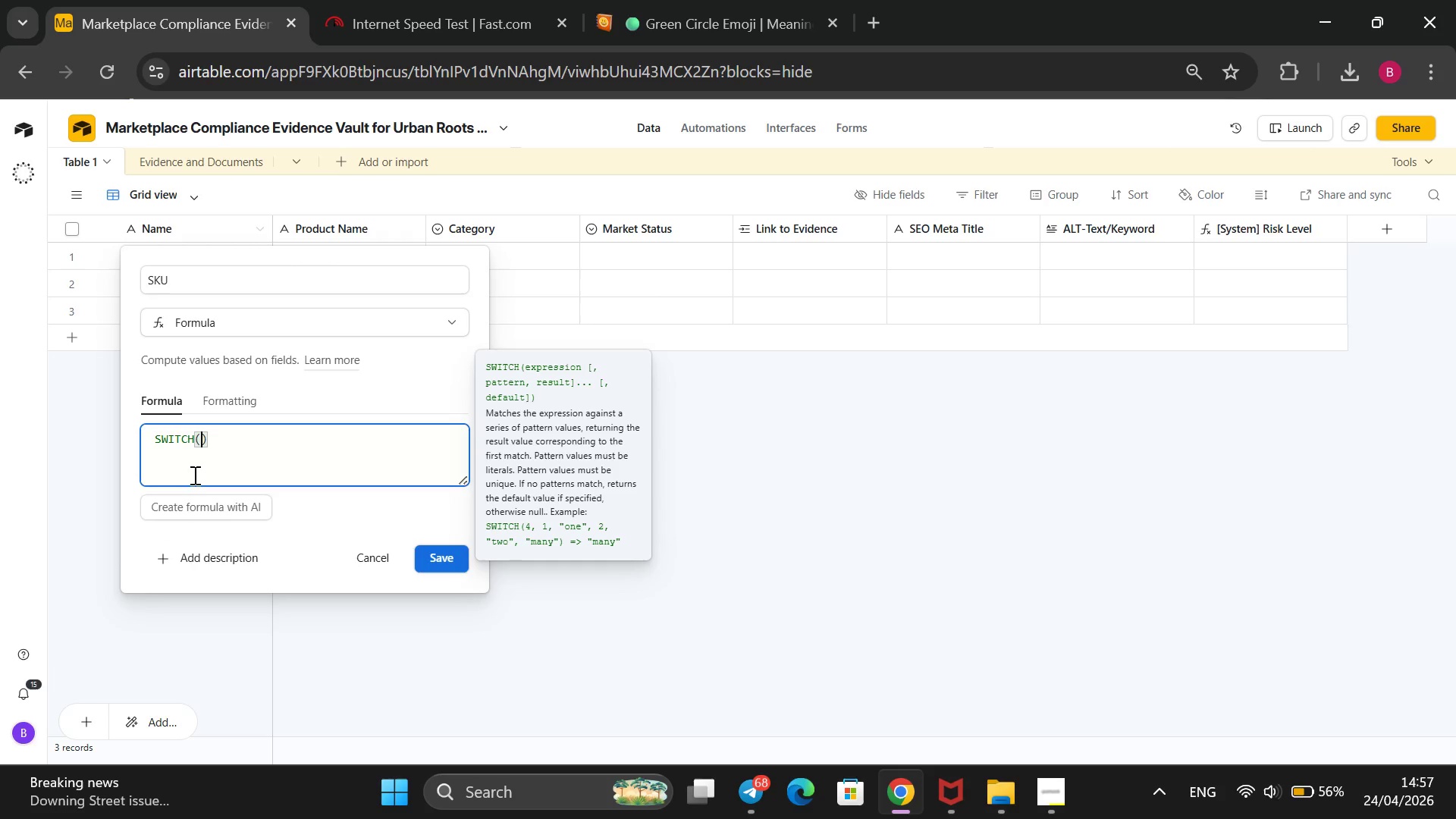 
key(Shift+BracketLeft)
 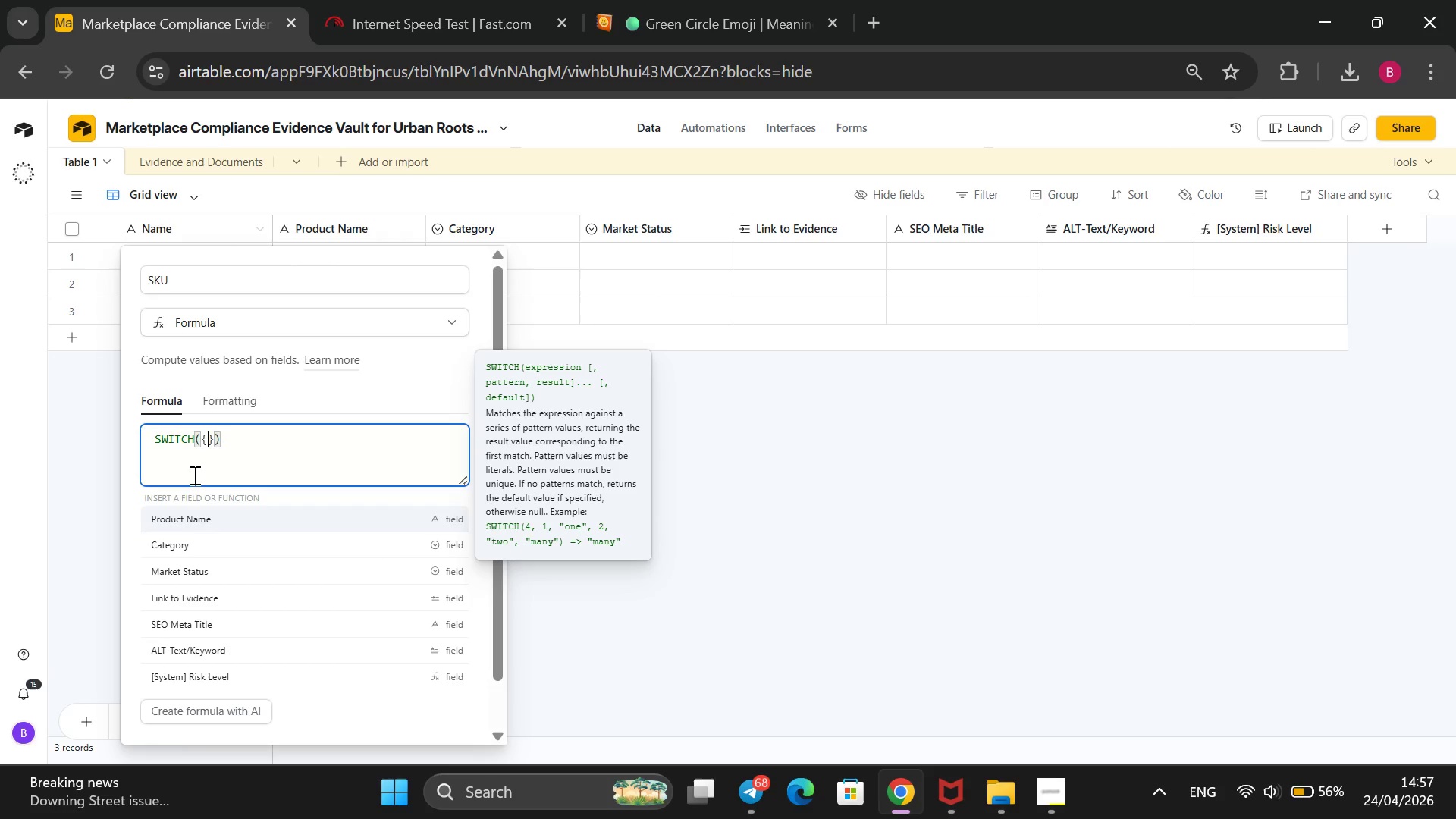 
key(ArrowDown)
 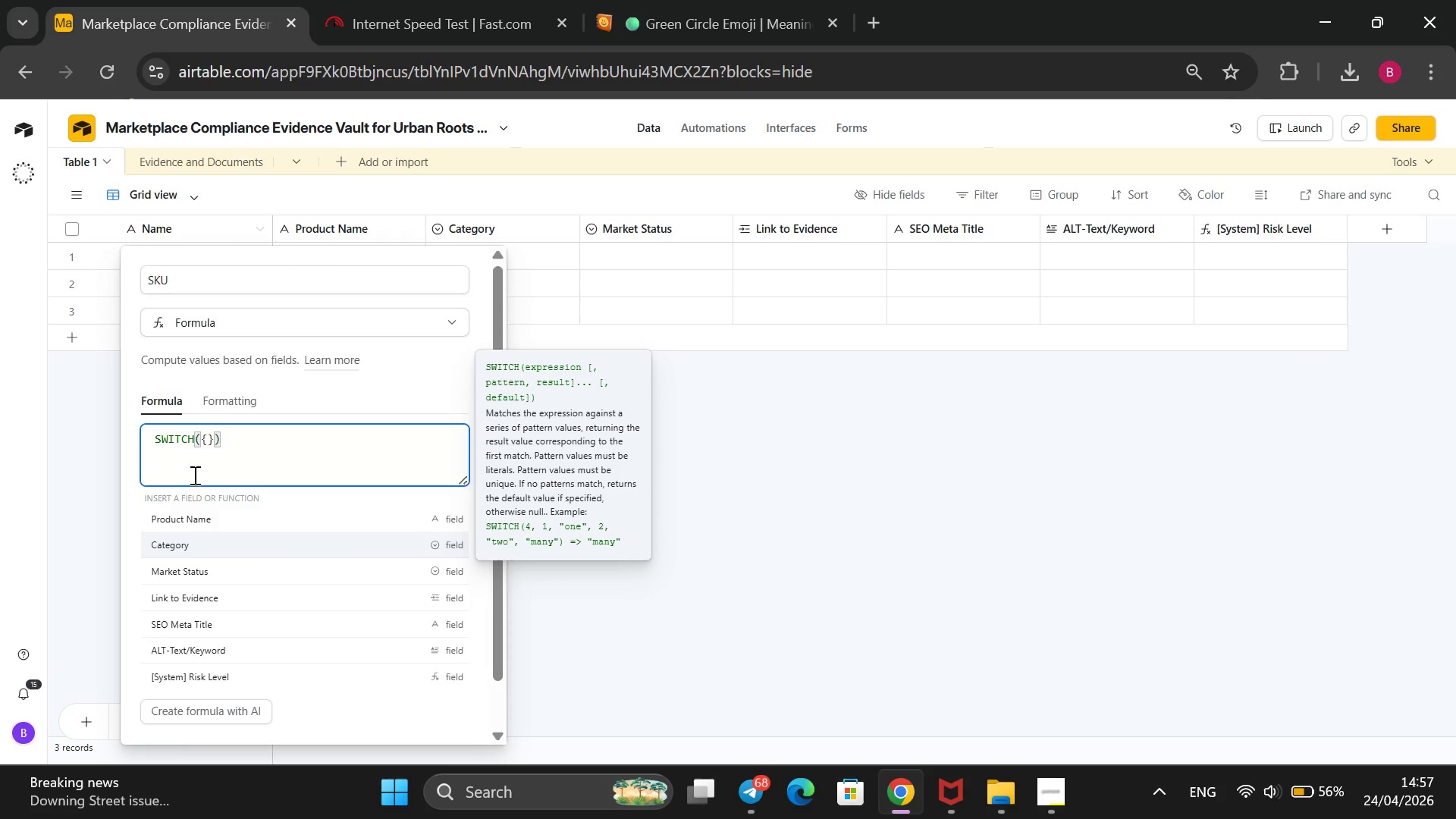 
key(Enter)
 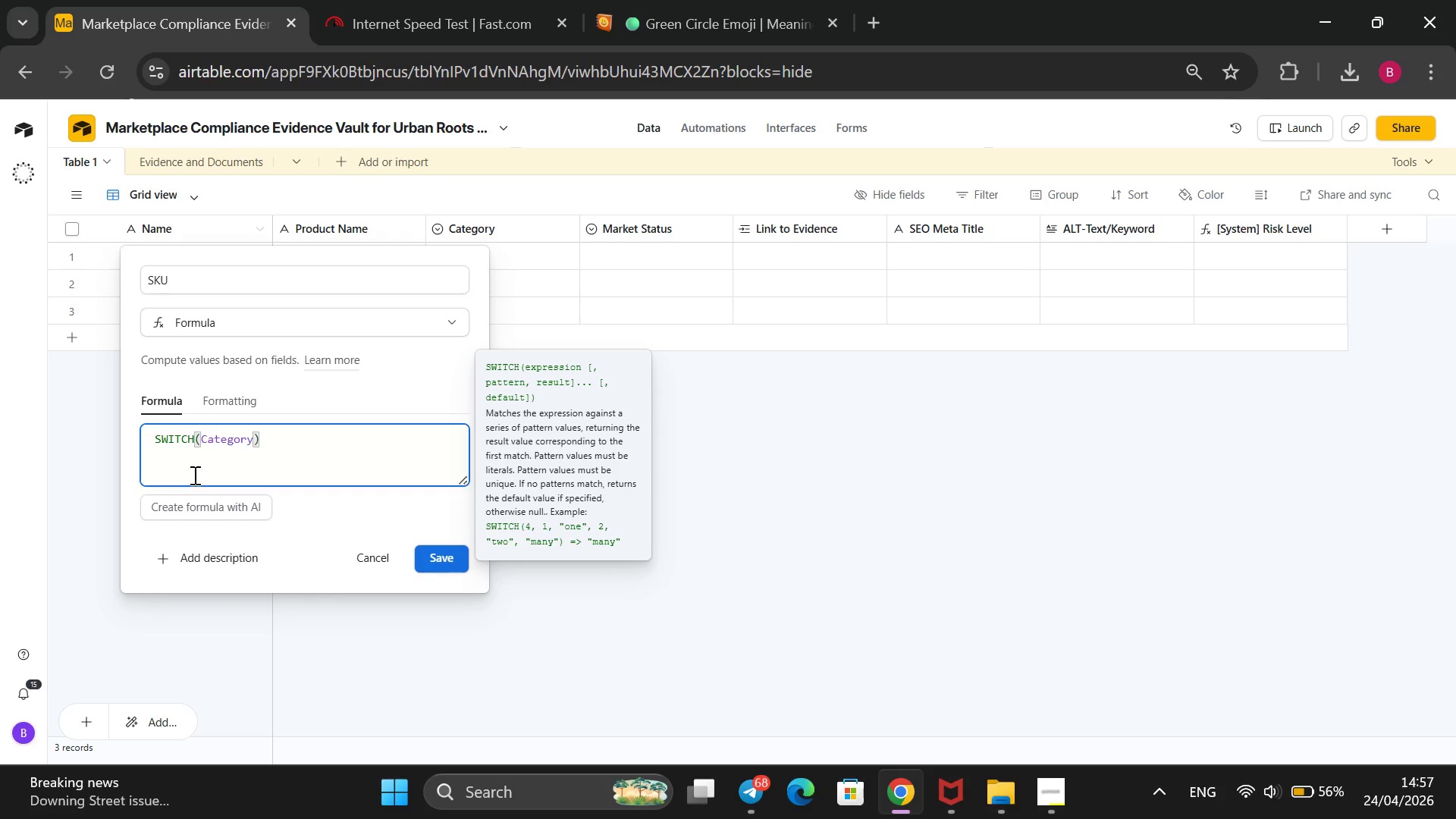 
key(Comma)
 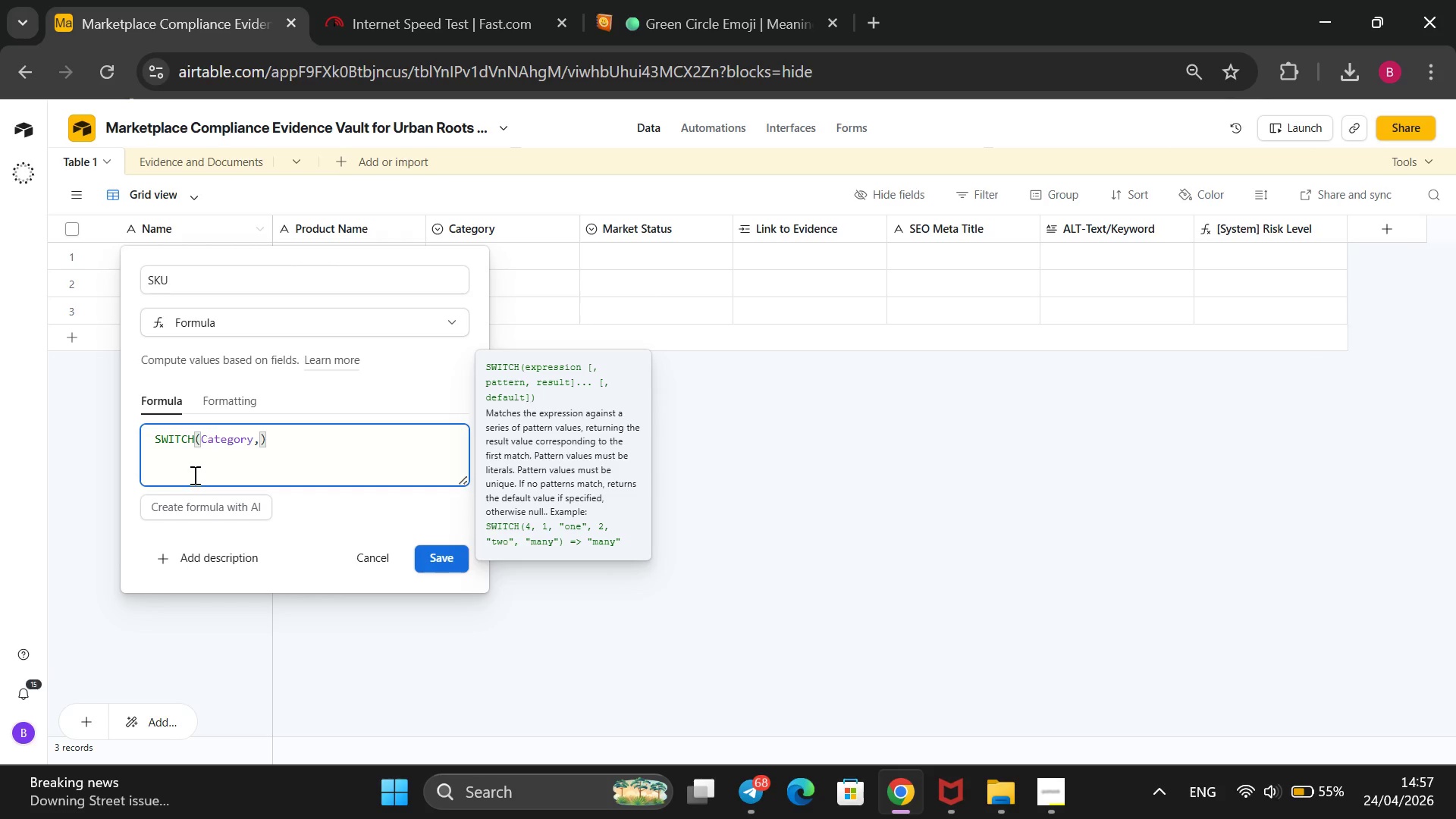 
key(Space)
 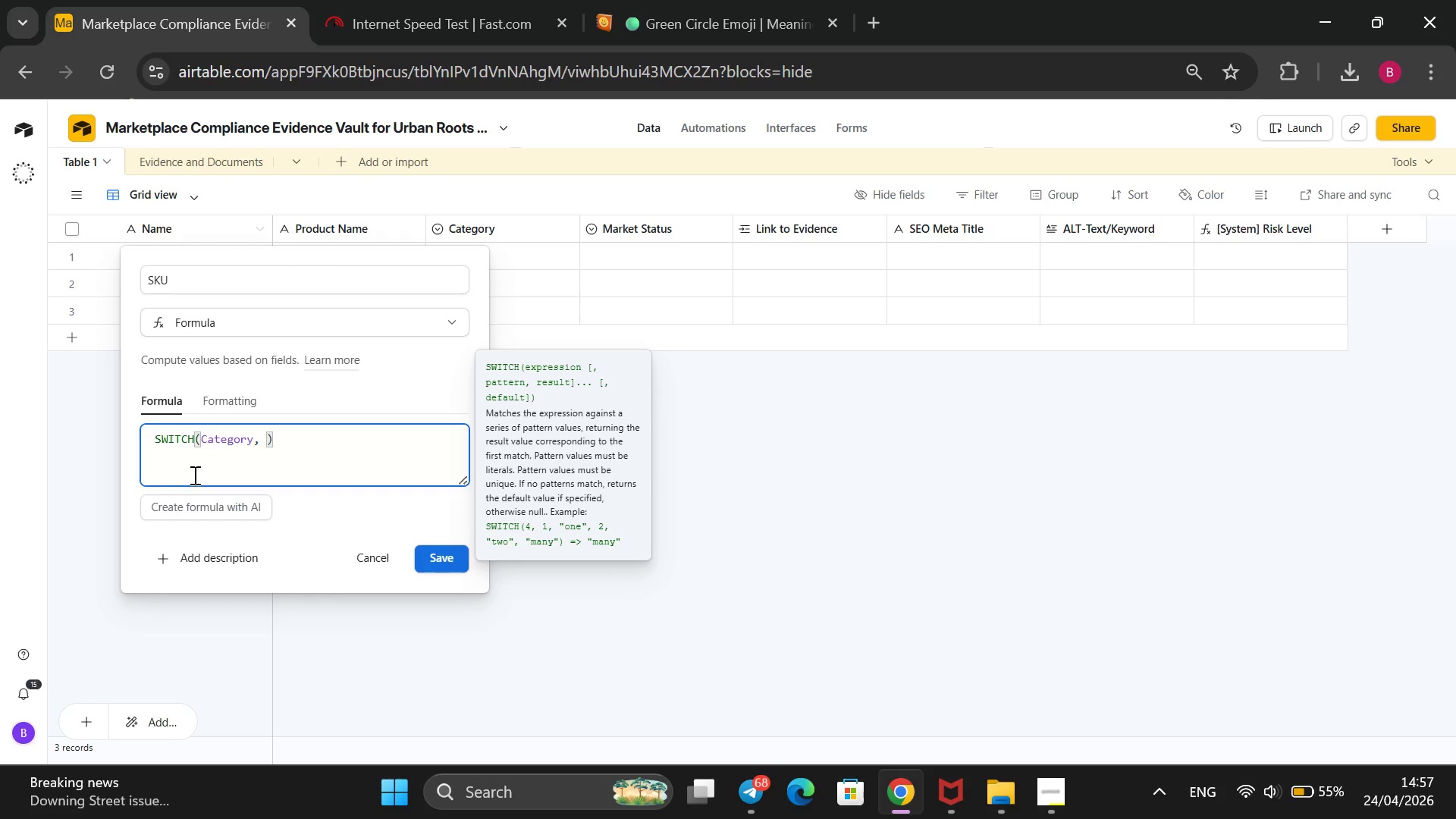 
key(Shift+2)
 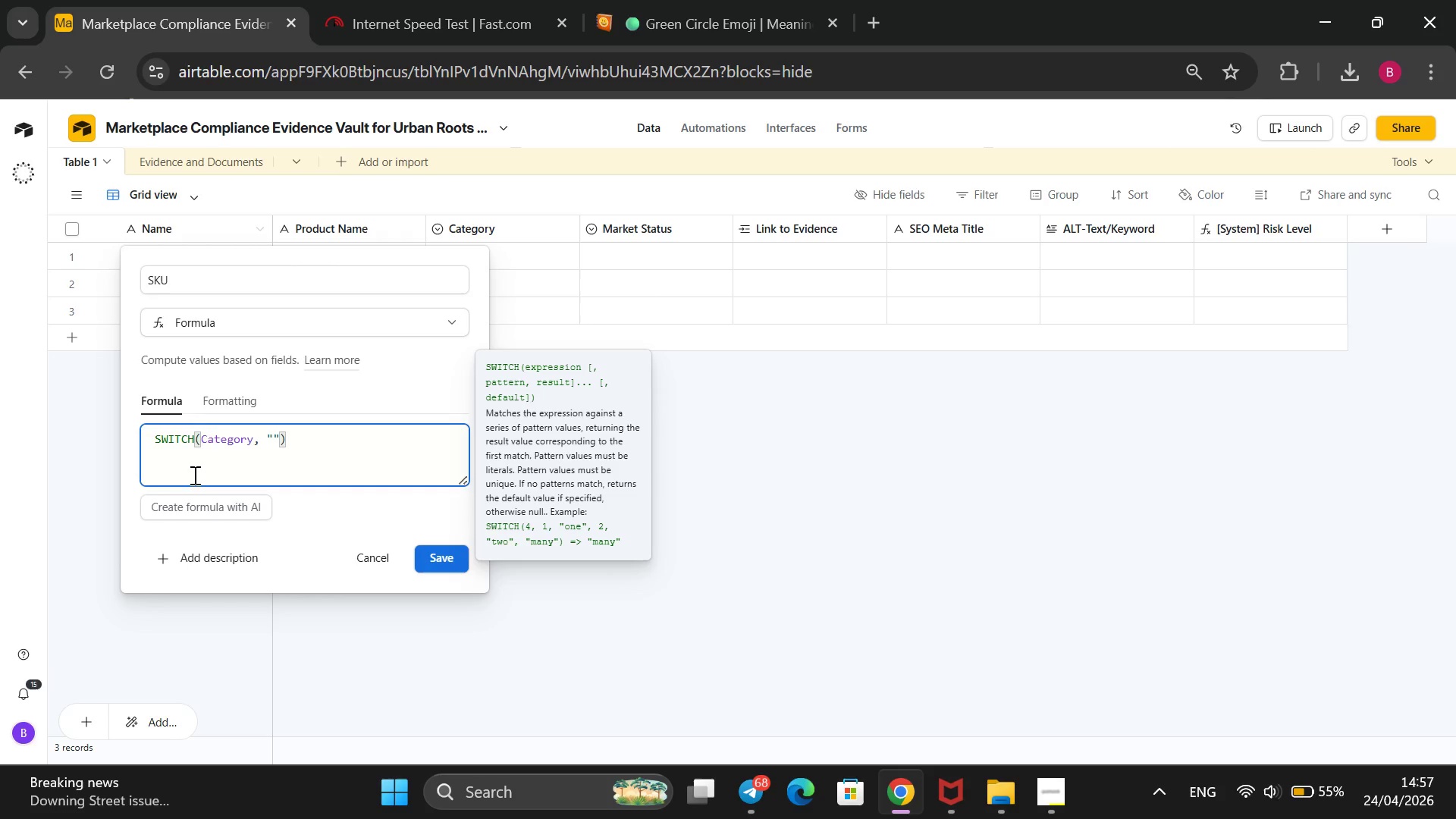 
wait(33.5)
 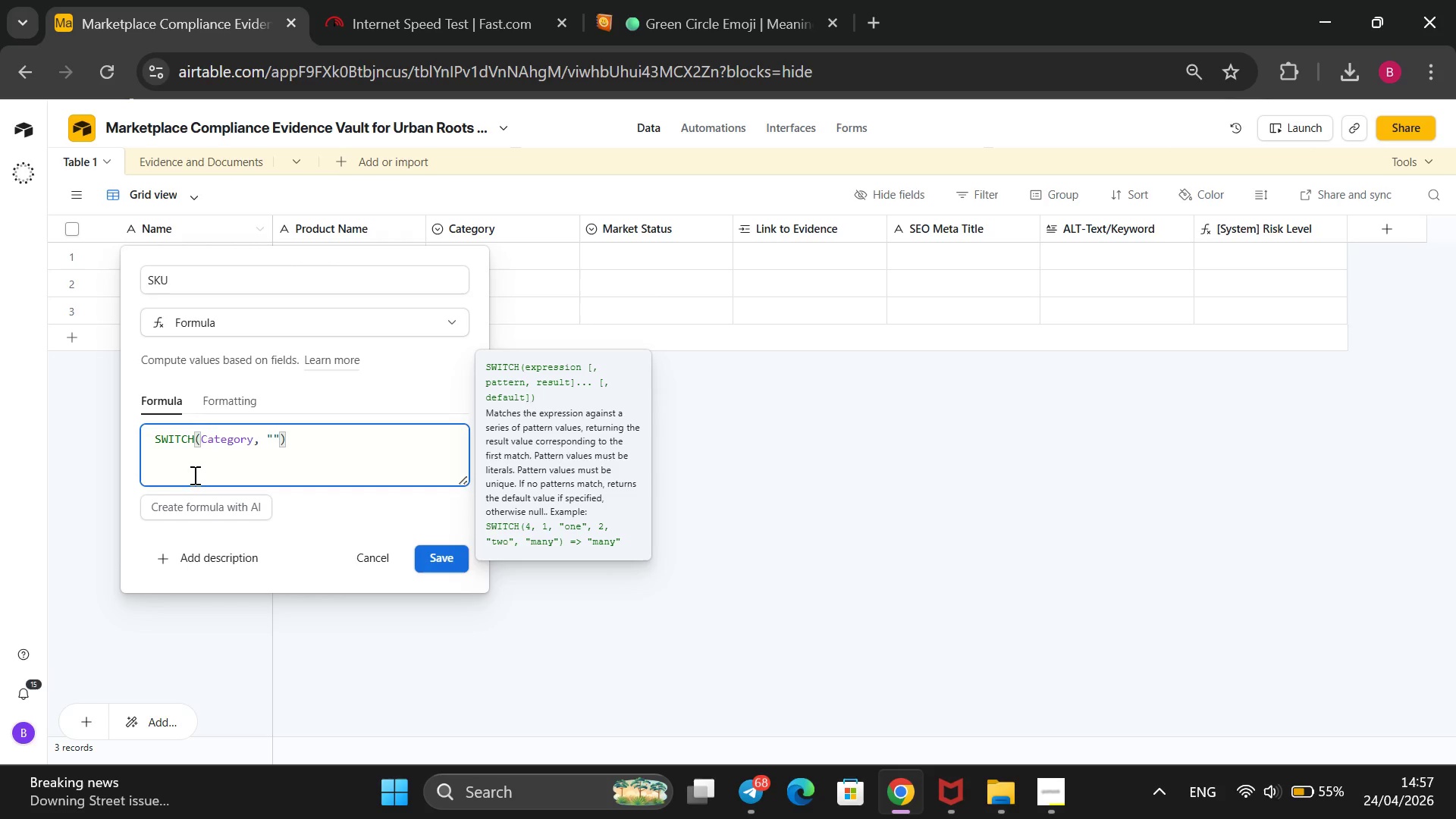 
type(Herbal Tea)
 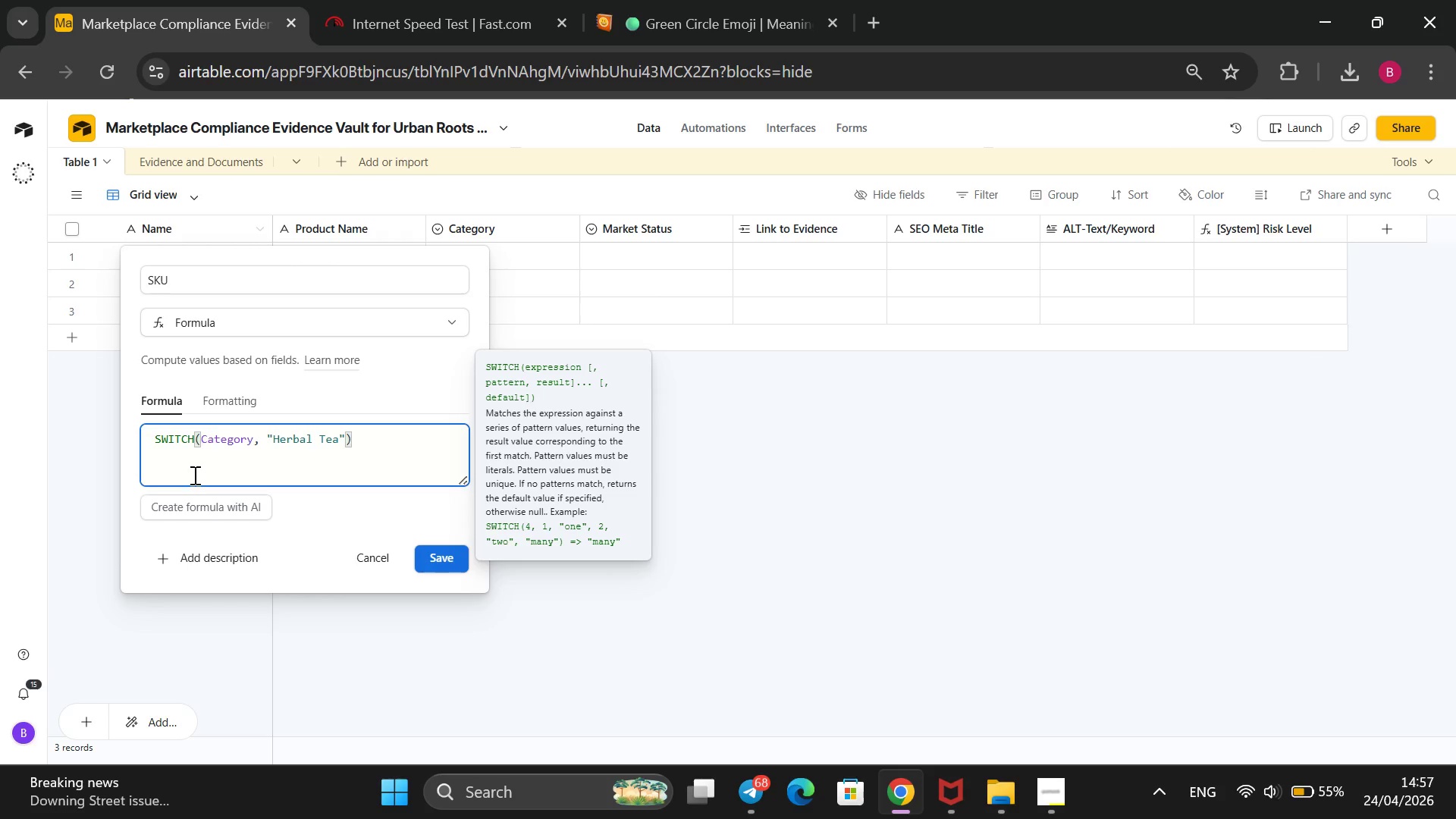 
wait(9.56)
 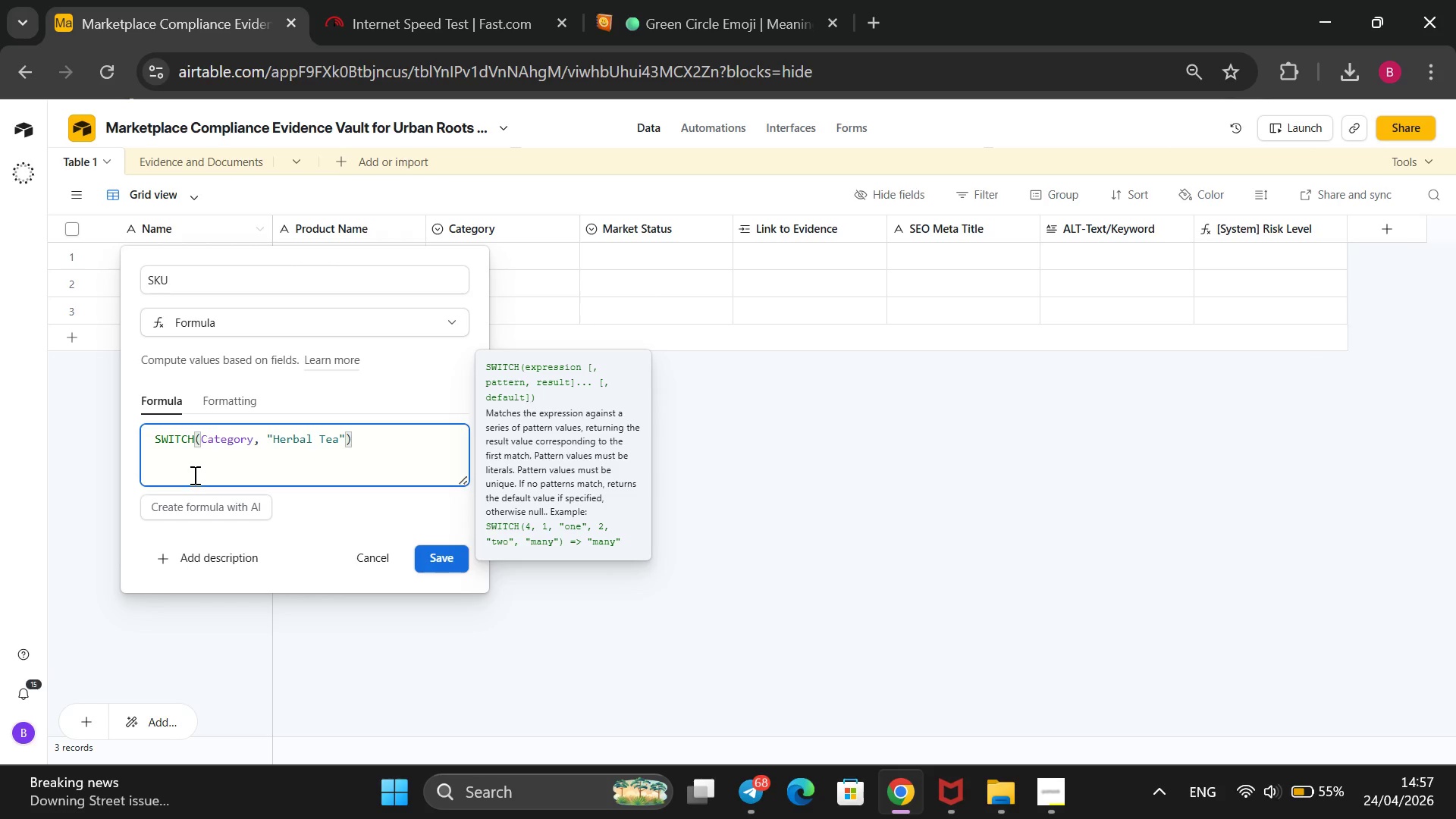 
key(ArrowRight)
 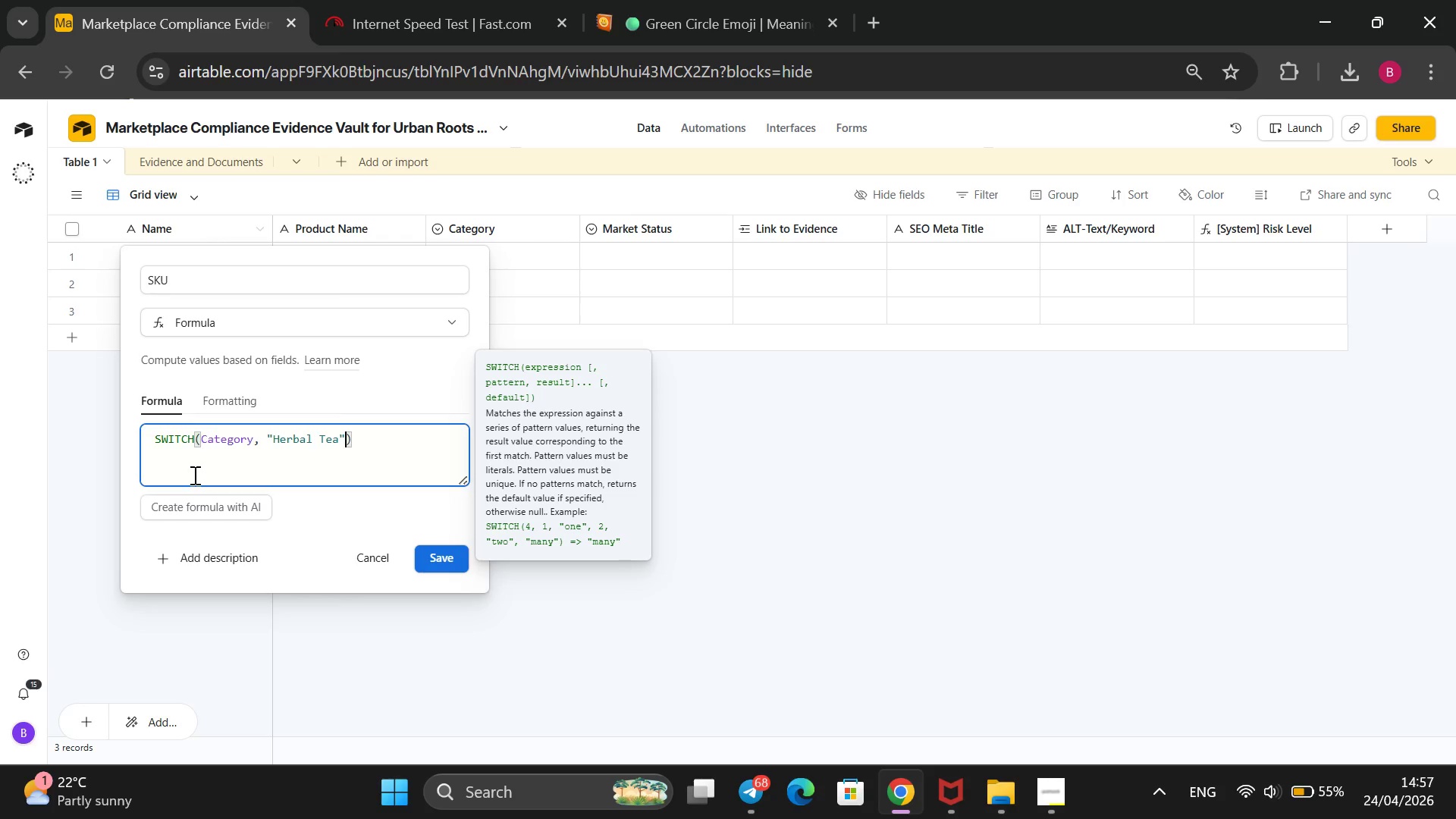 
type(, @UR-TEA)
 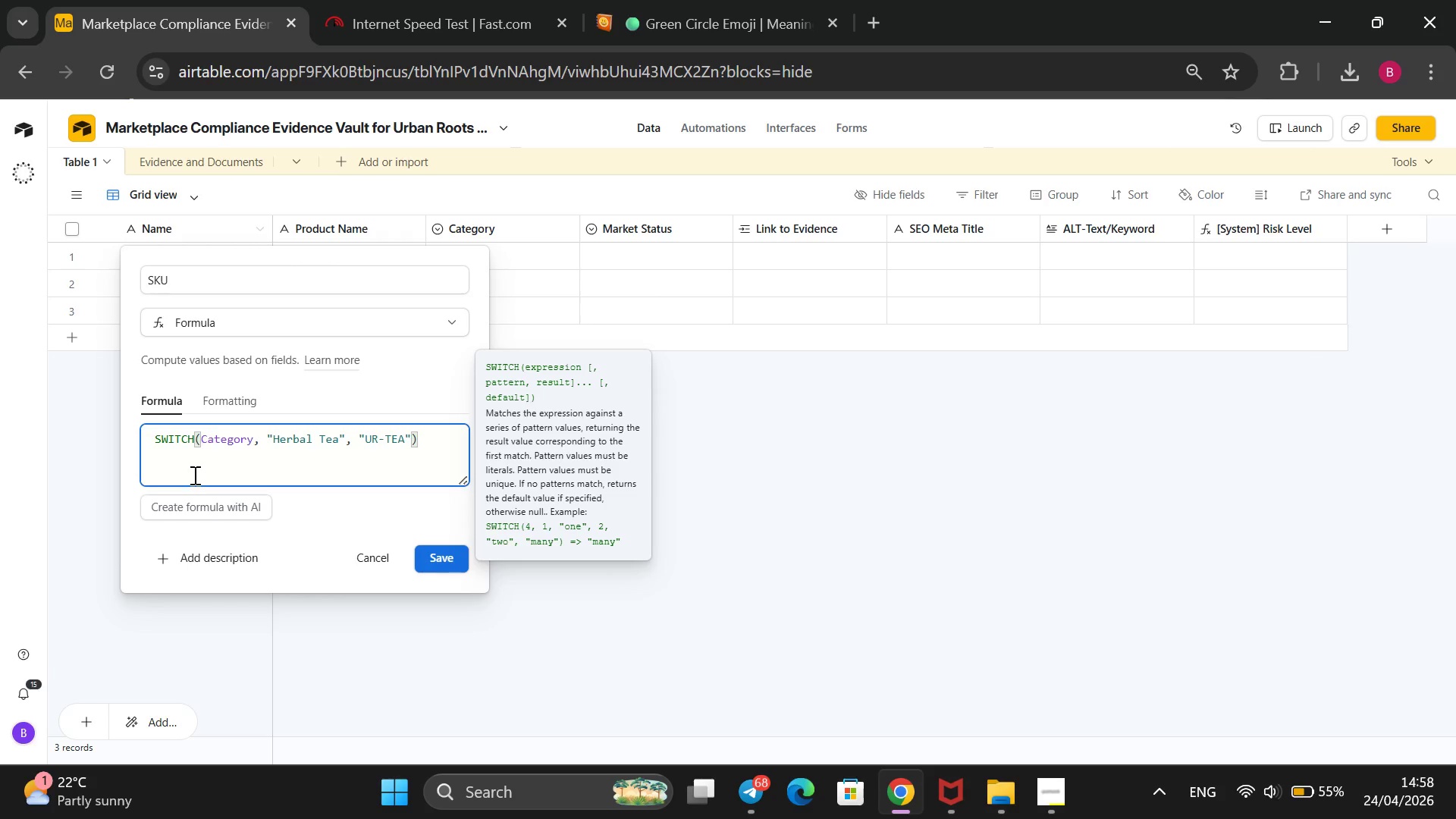 
key(ArrowRight)
 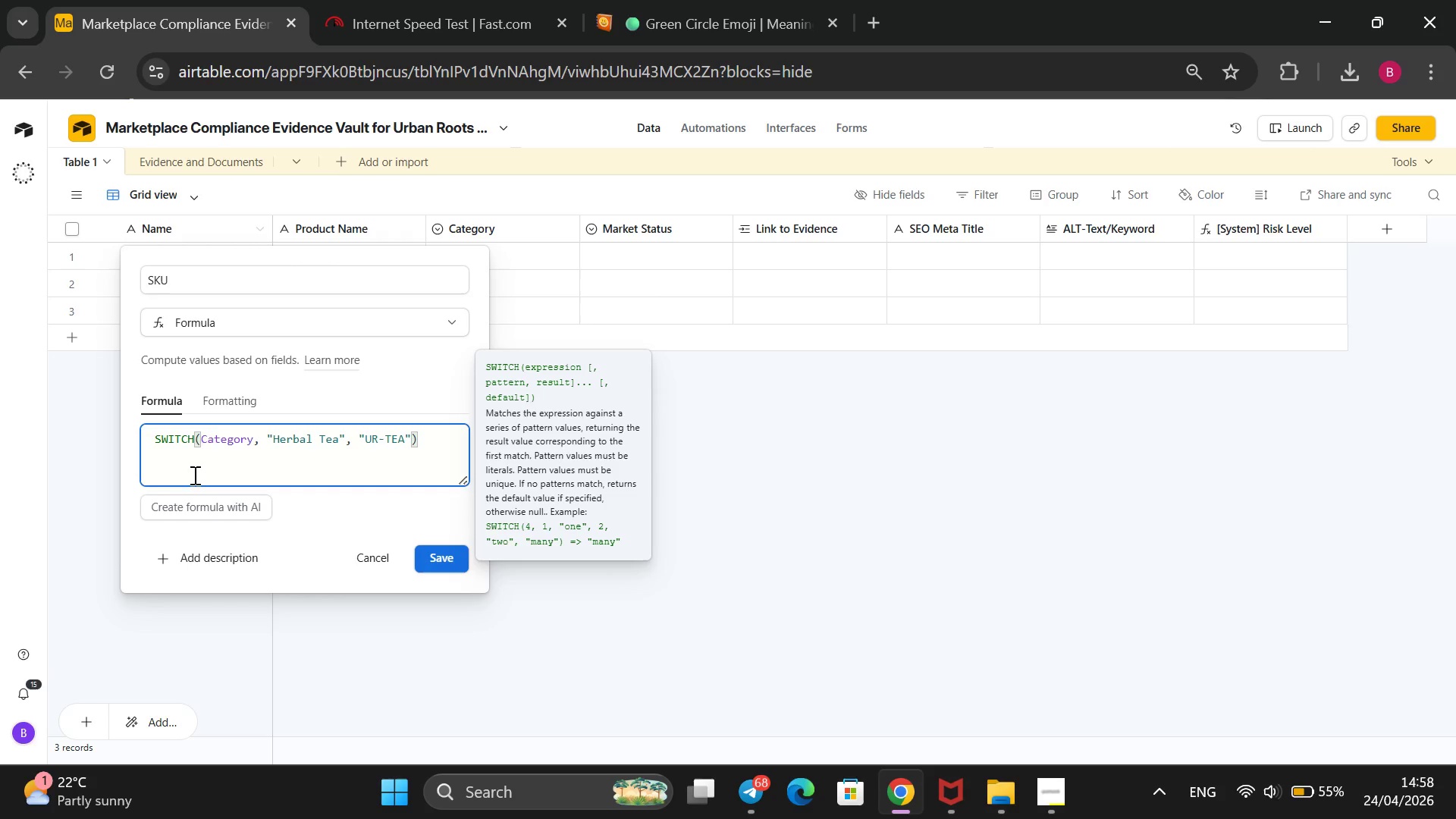 
key(Comma)
 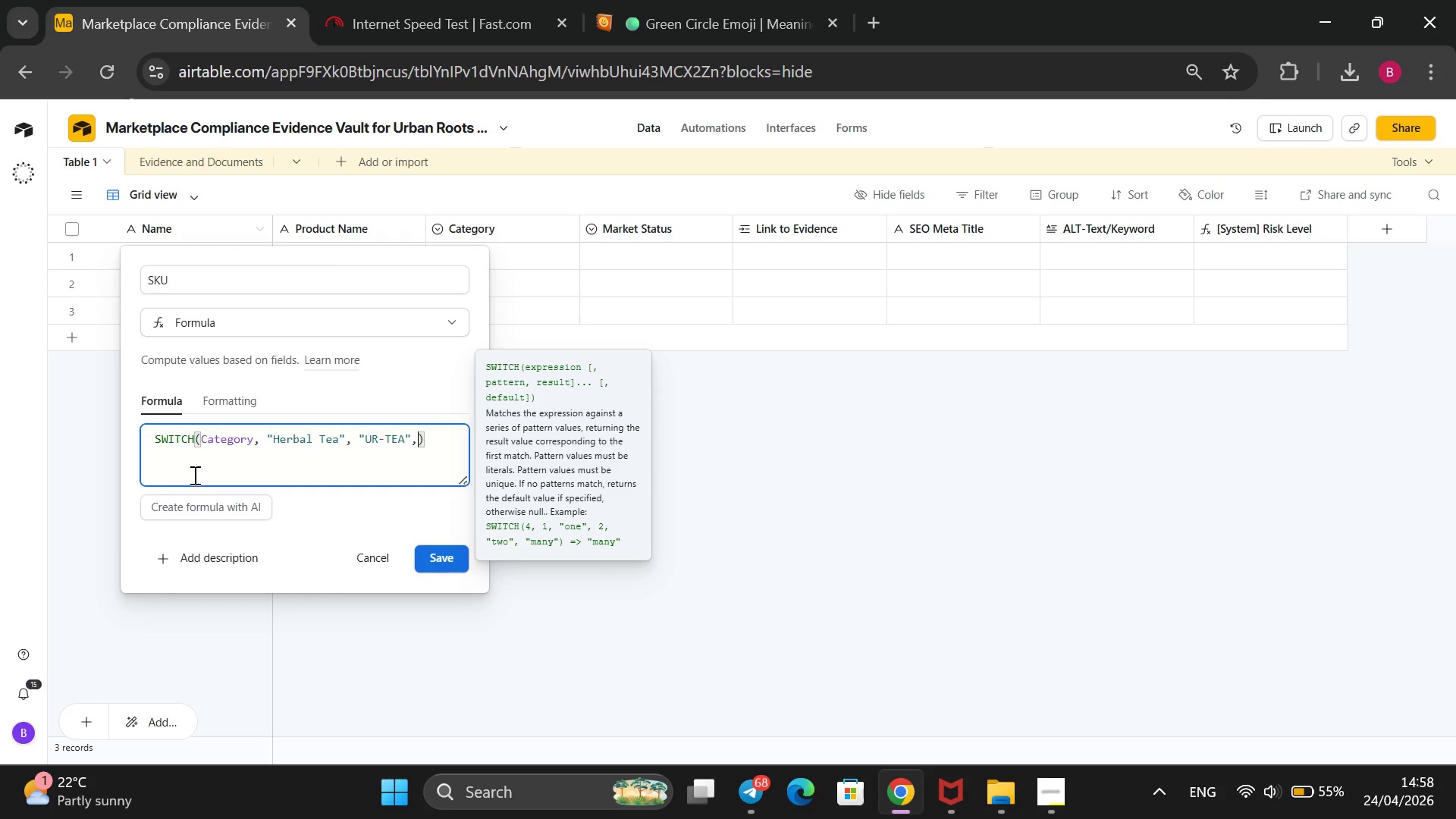 
wait(16.64)
 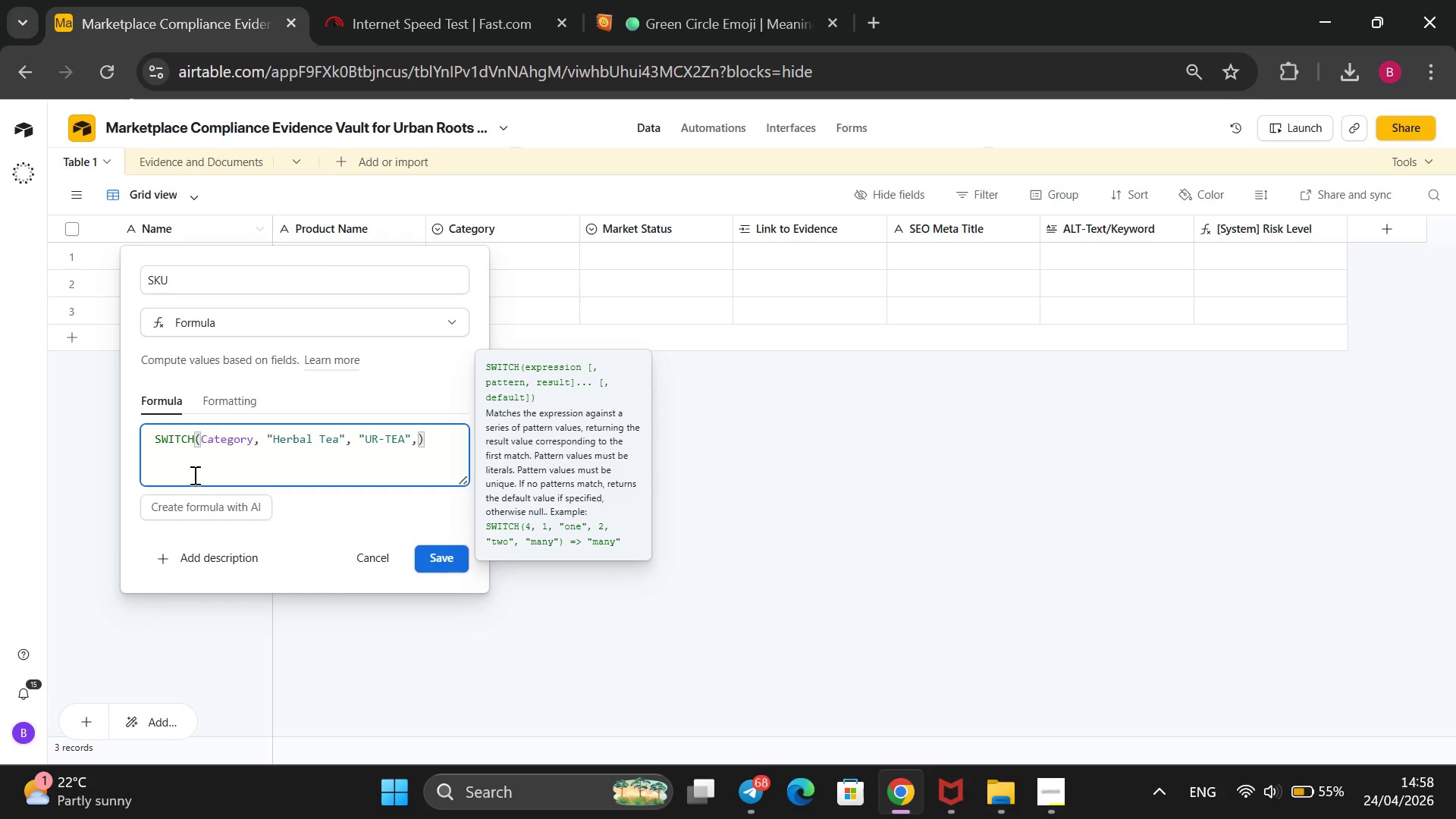 
key(Shift+2)
 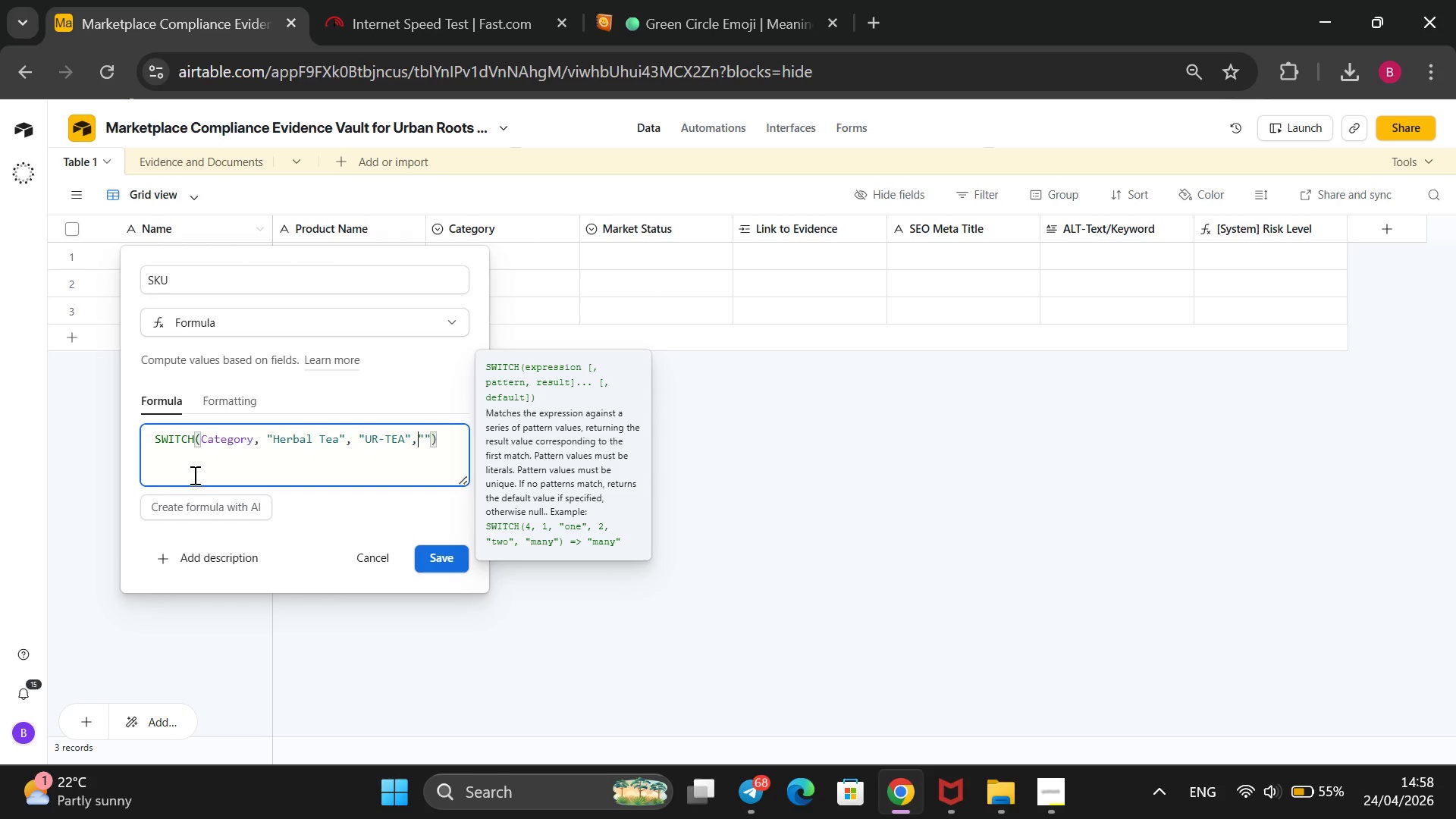 
key(ArrowLeft)
 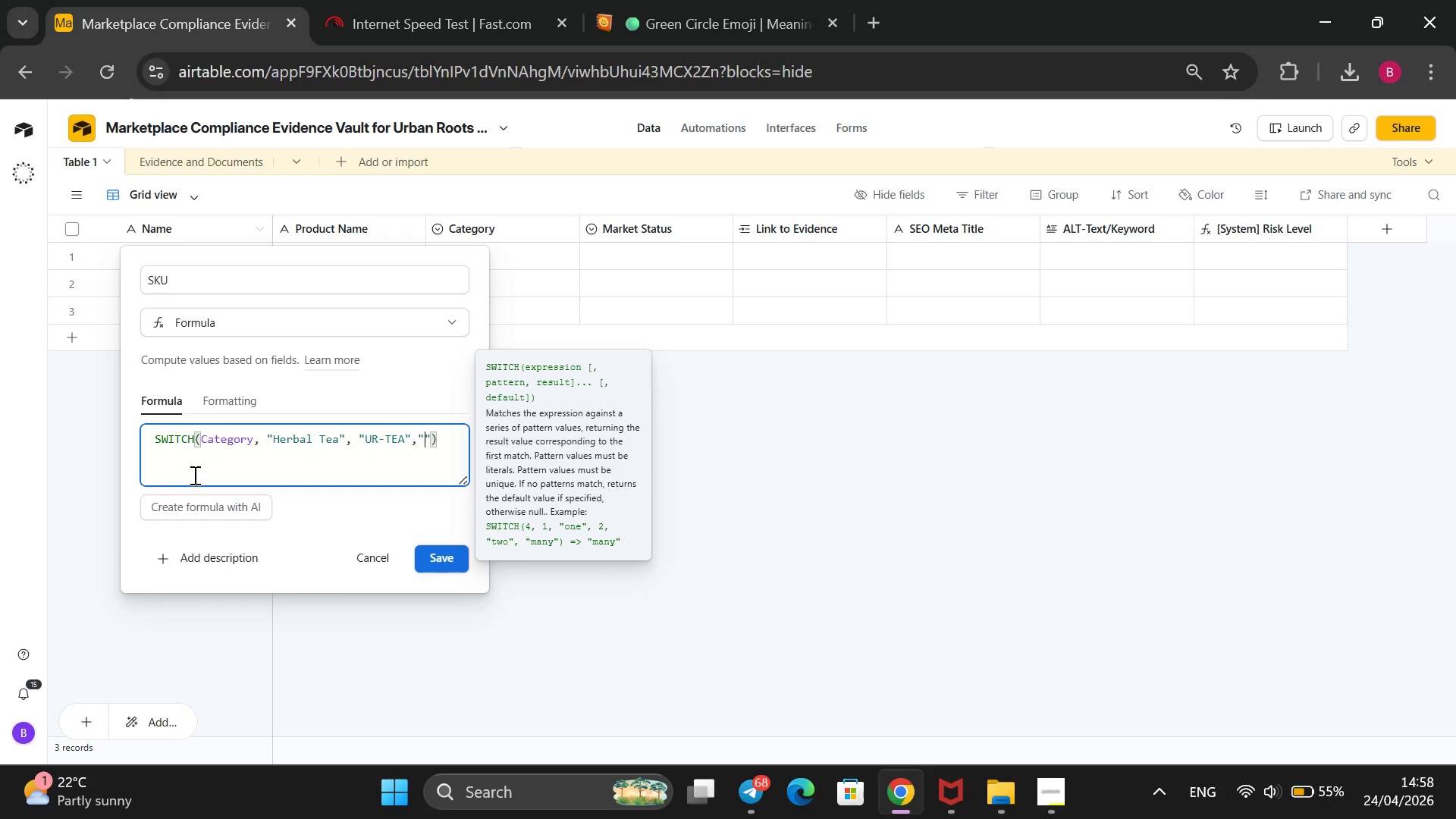 
key(ArrowRight)
 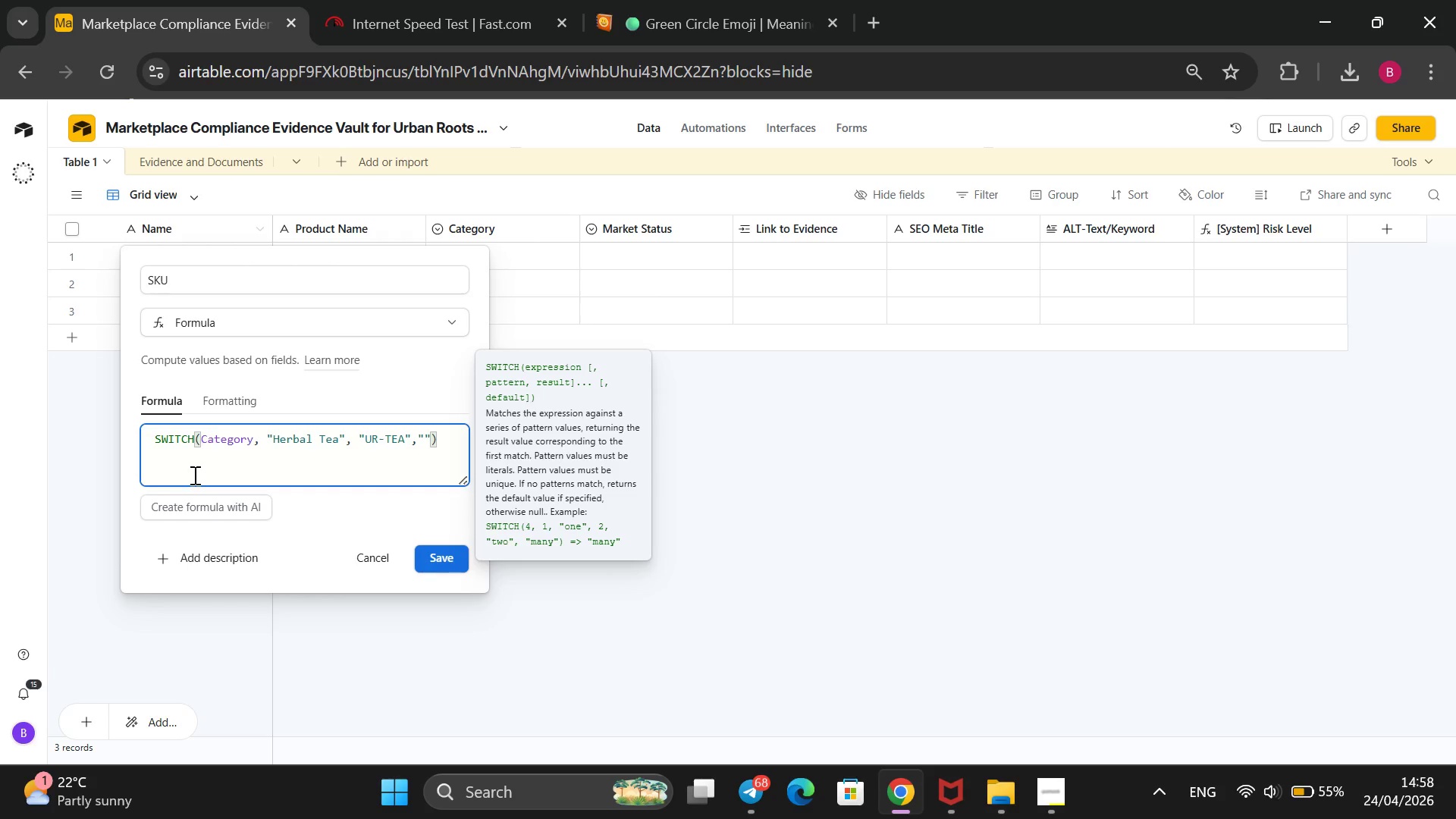 
type(Seed Kit)
 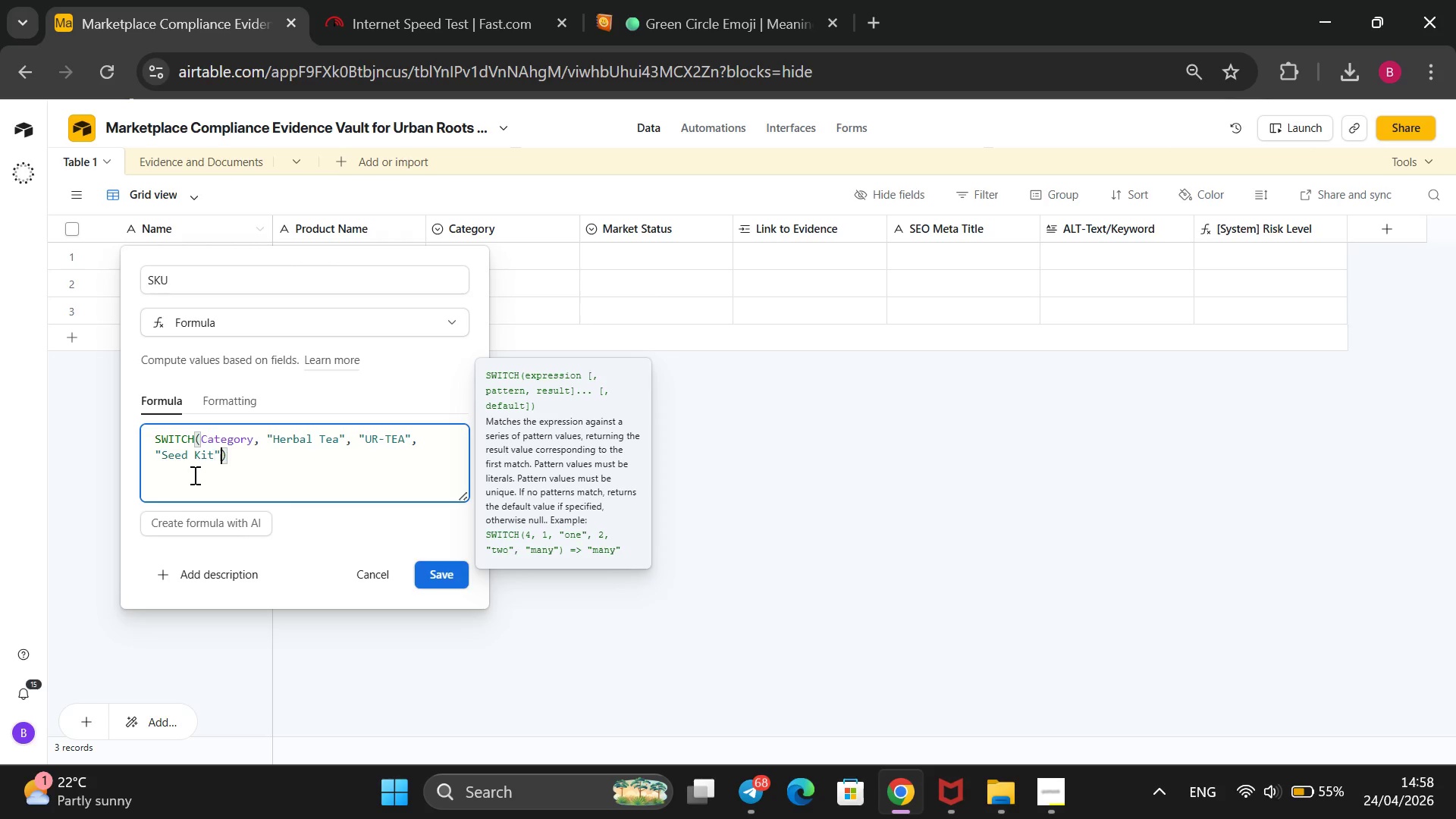 
key(ArrowRight)
 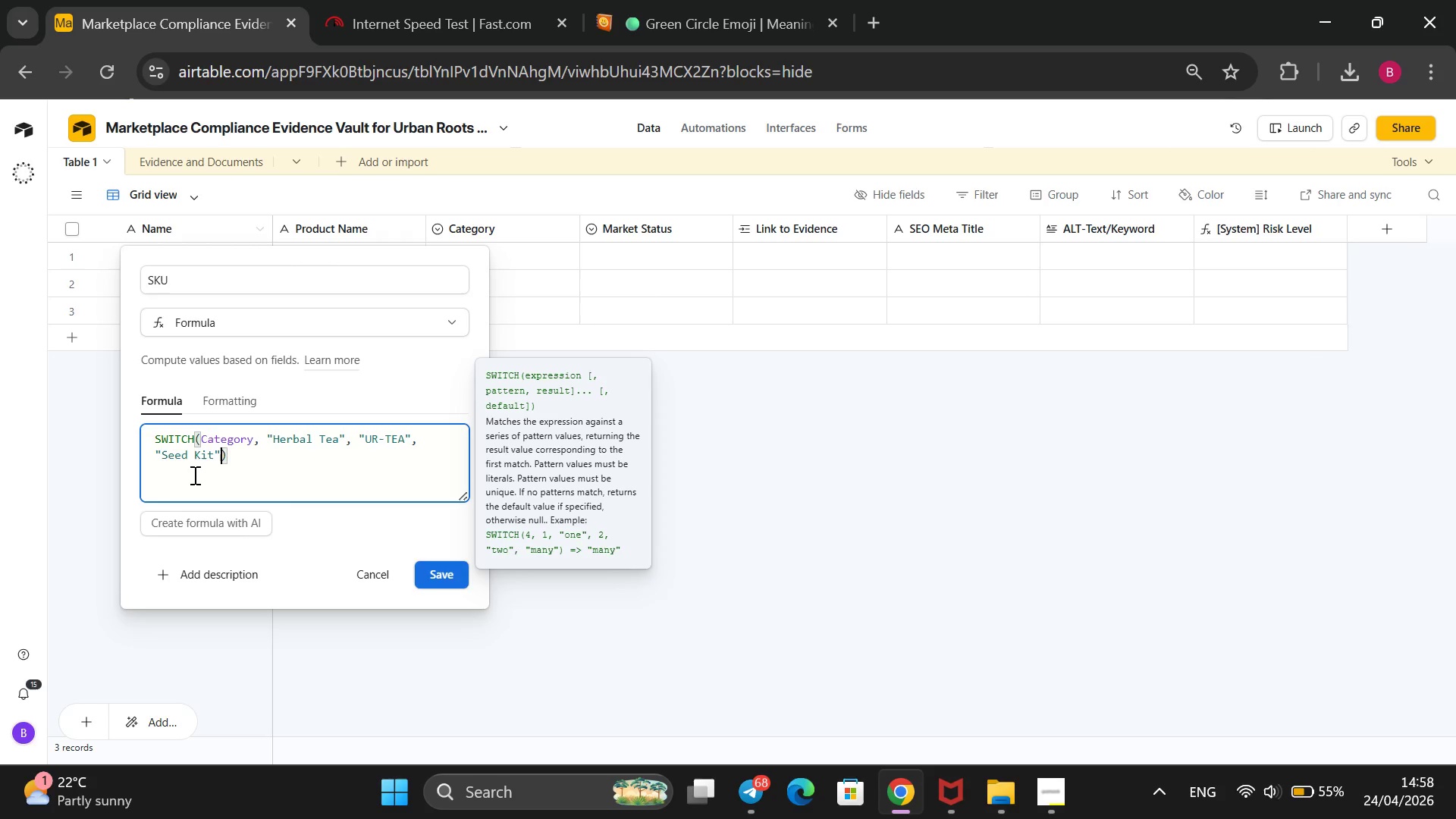 
type(, @UE-Kit)
key(Backspace)
key(Backspace)
type(IT)
 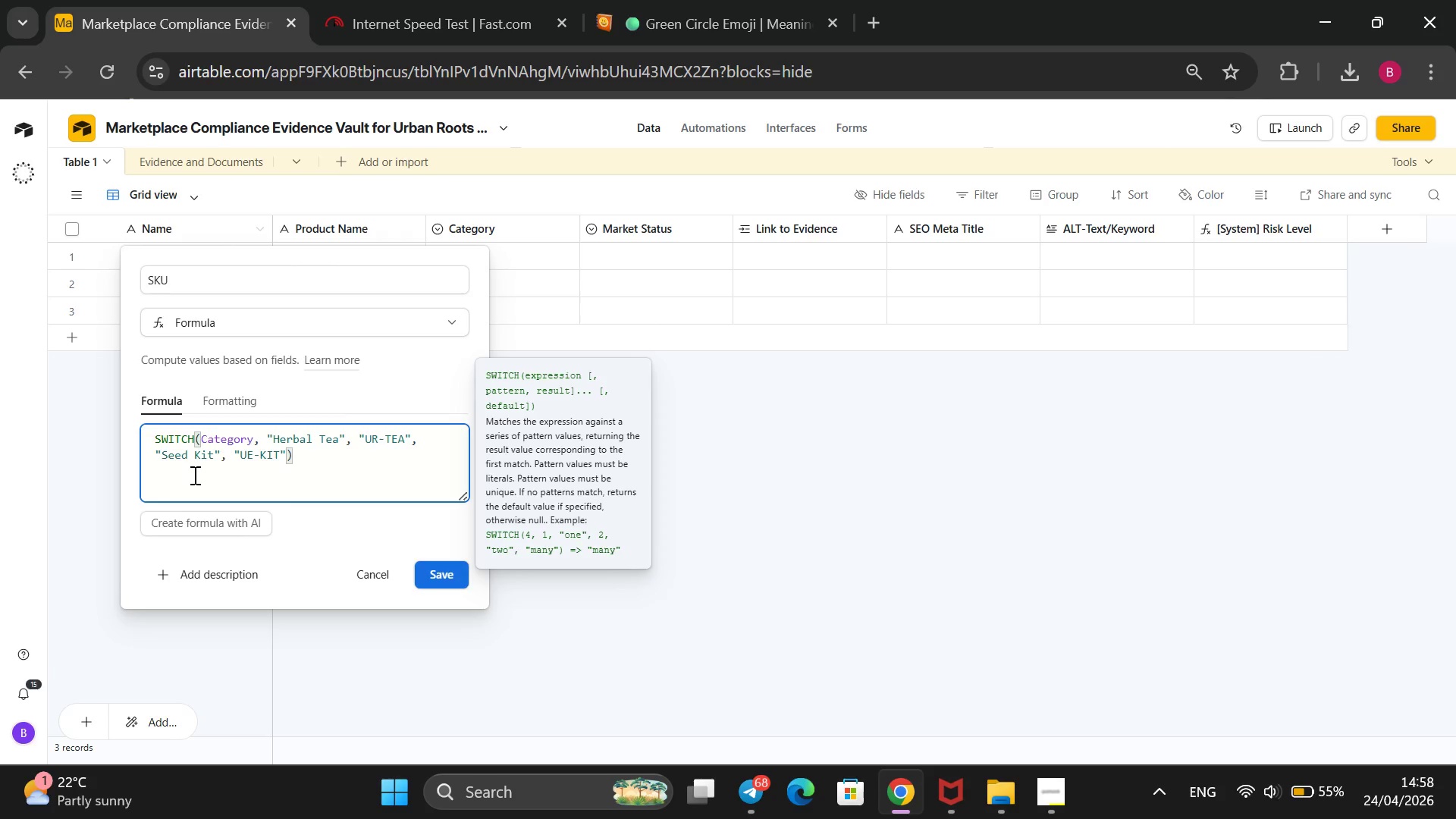 
key(ArrowRight)
 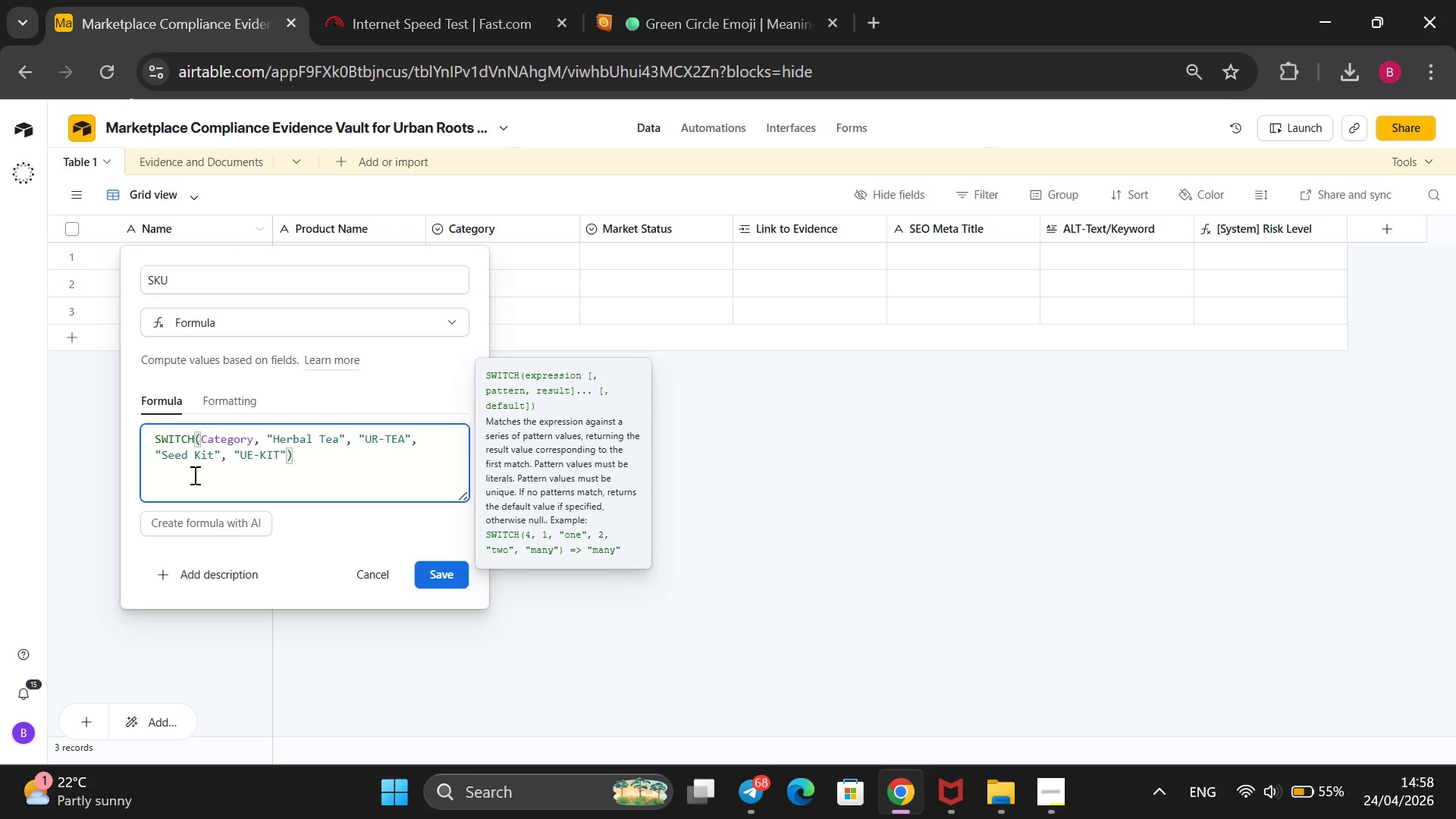 
type(, @Mercha)
key(Backspace)
key(Backspace)
key(Backspace)
key(Backspace)
key(Backspace)
key(Backspace)
type(mR)
key(Backspace)
type(ERCA)
key(Backspace)
type(HANDISE,)
 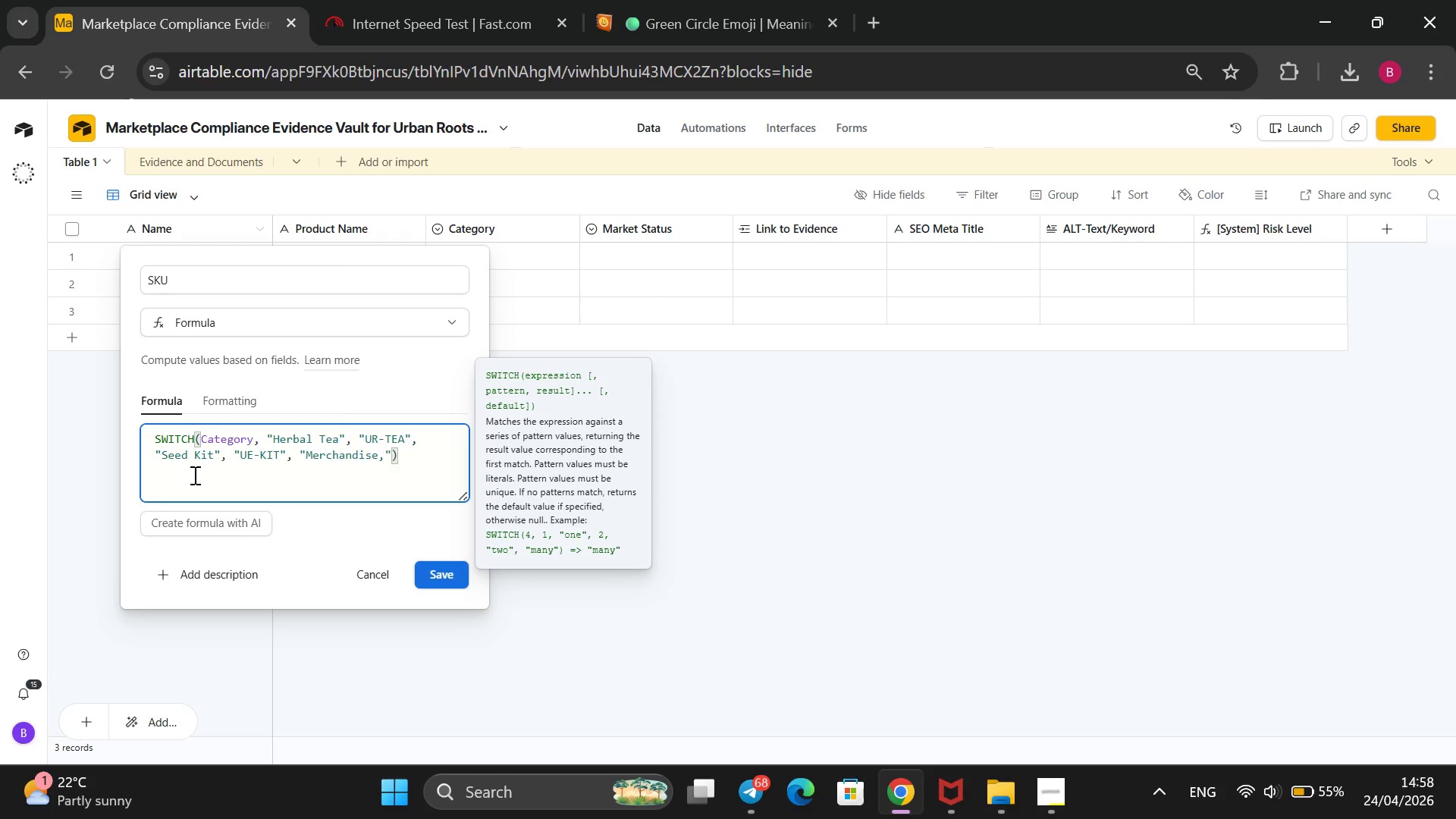 
wait(5.11)
 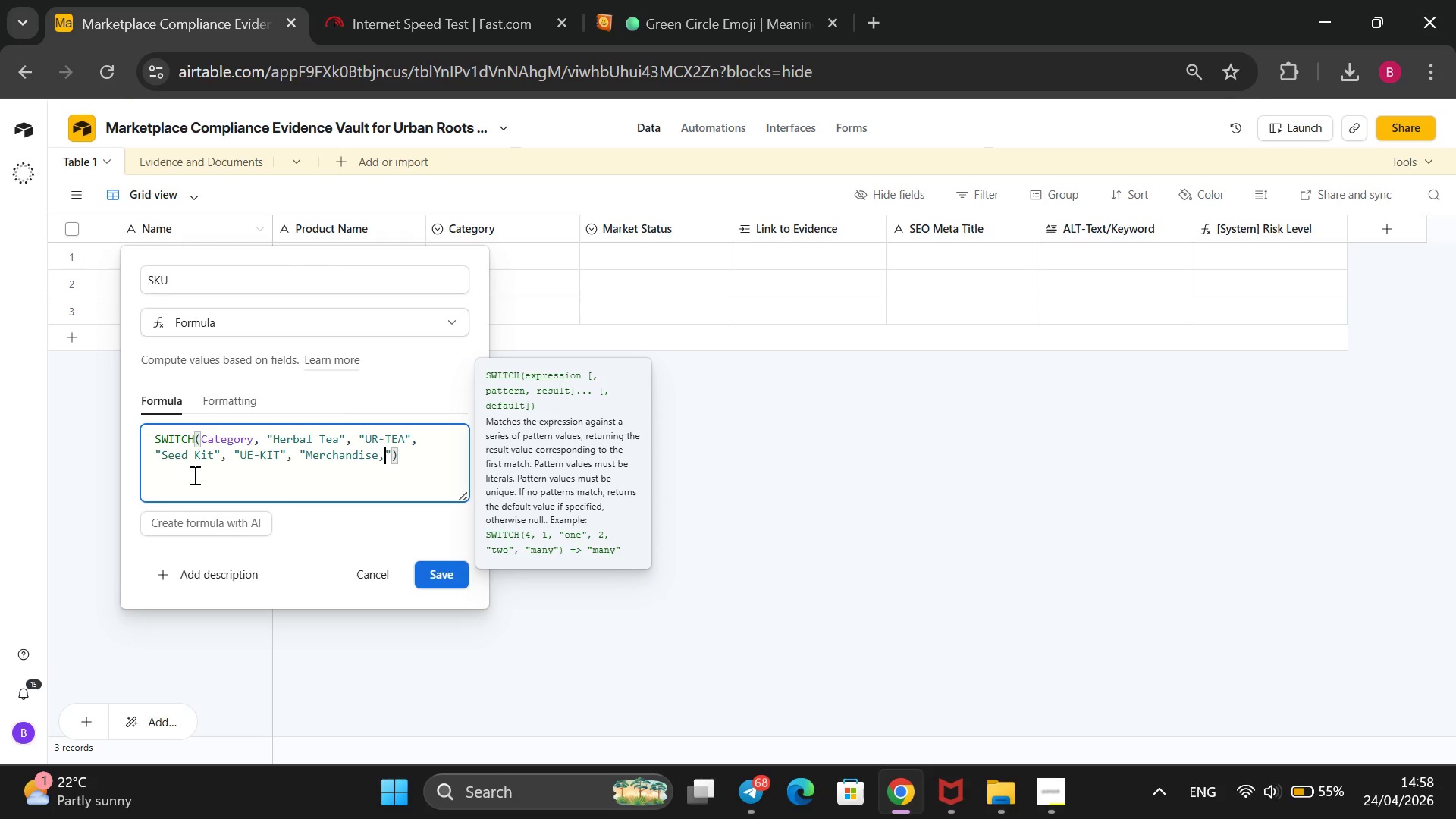 
key(Backspace)
 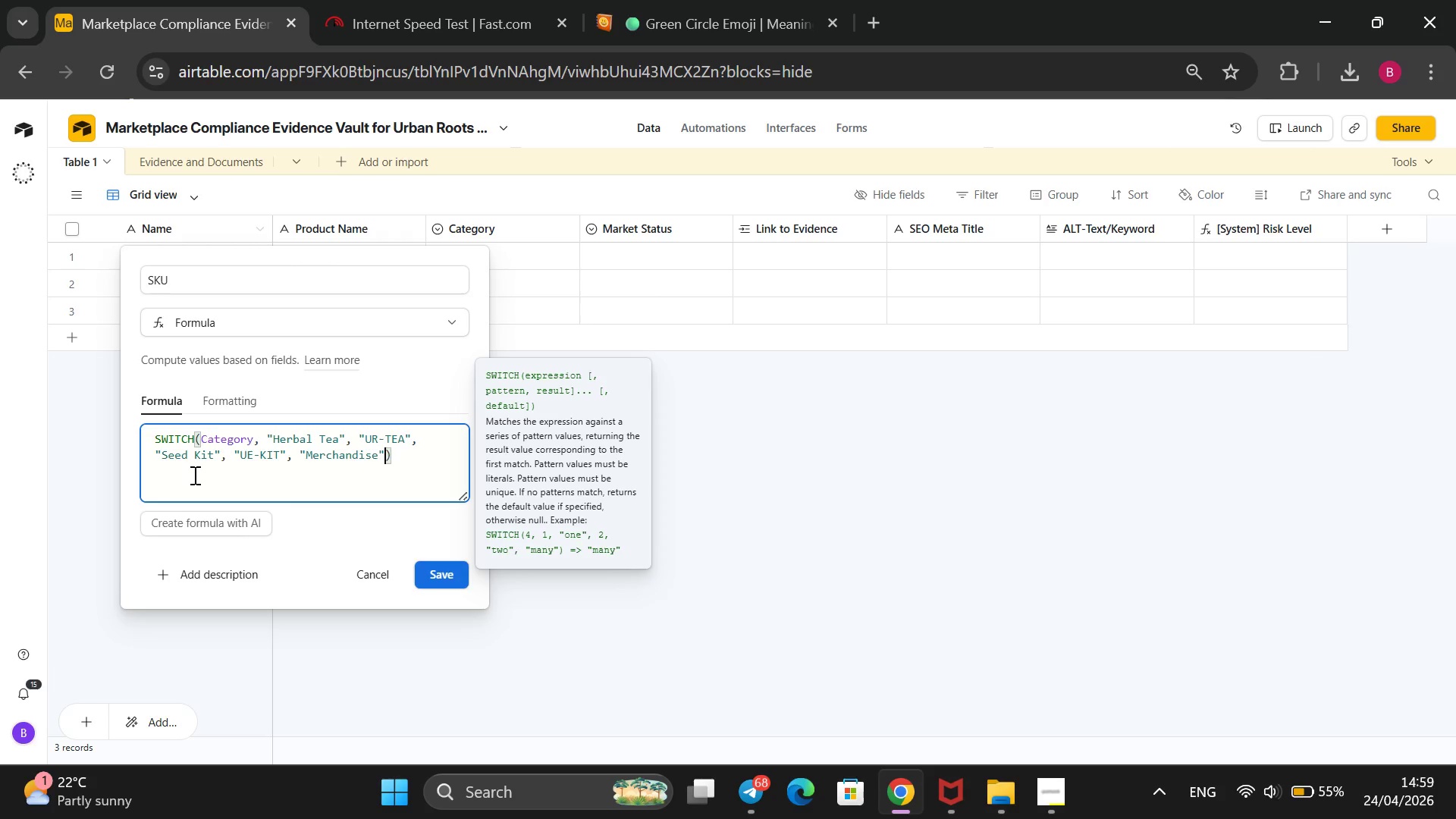 
key(ArrowRight)
 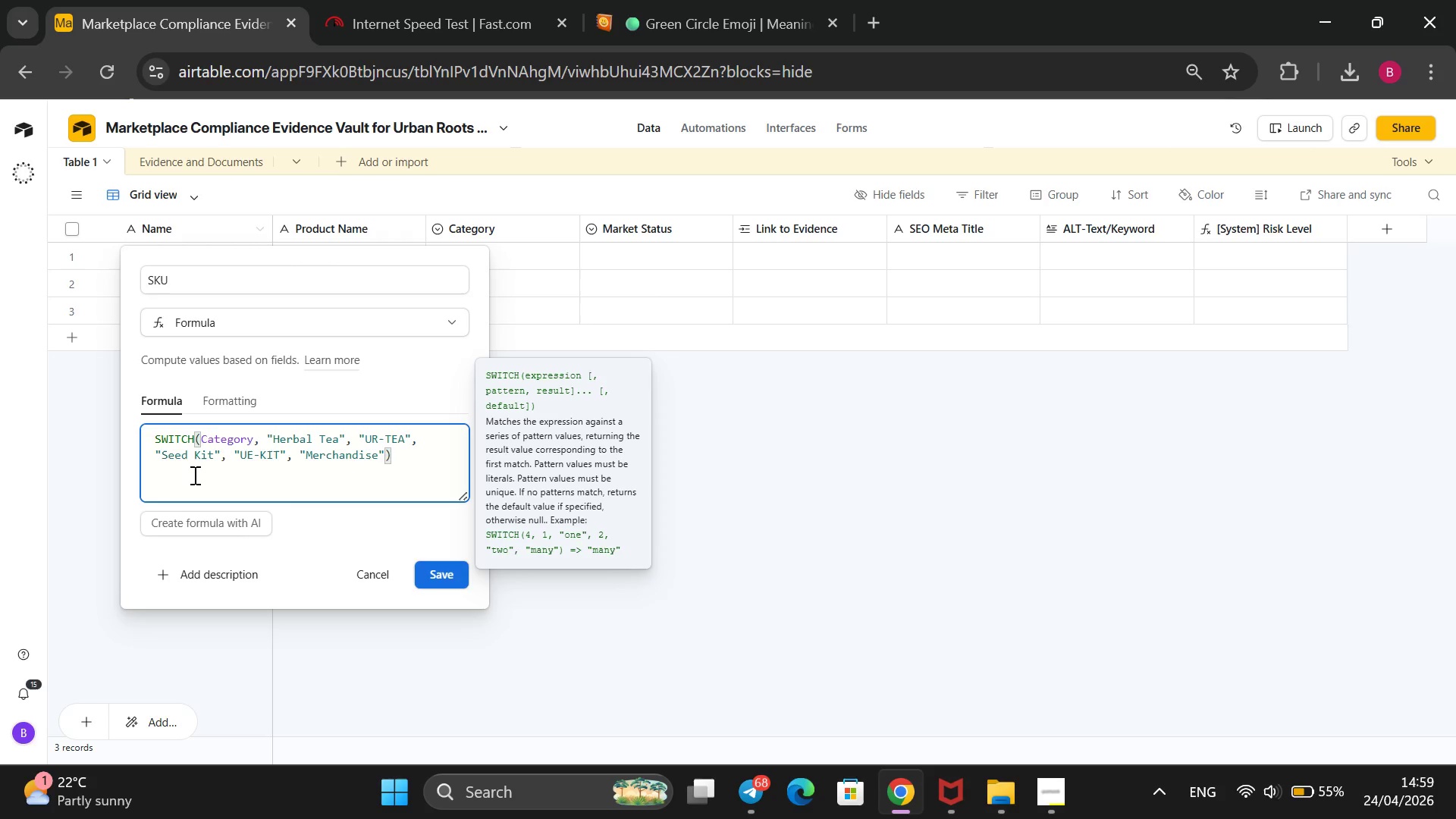 
key(Comma)
 